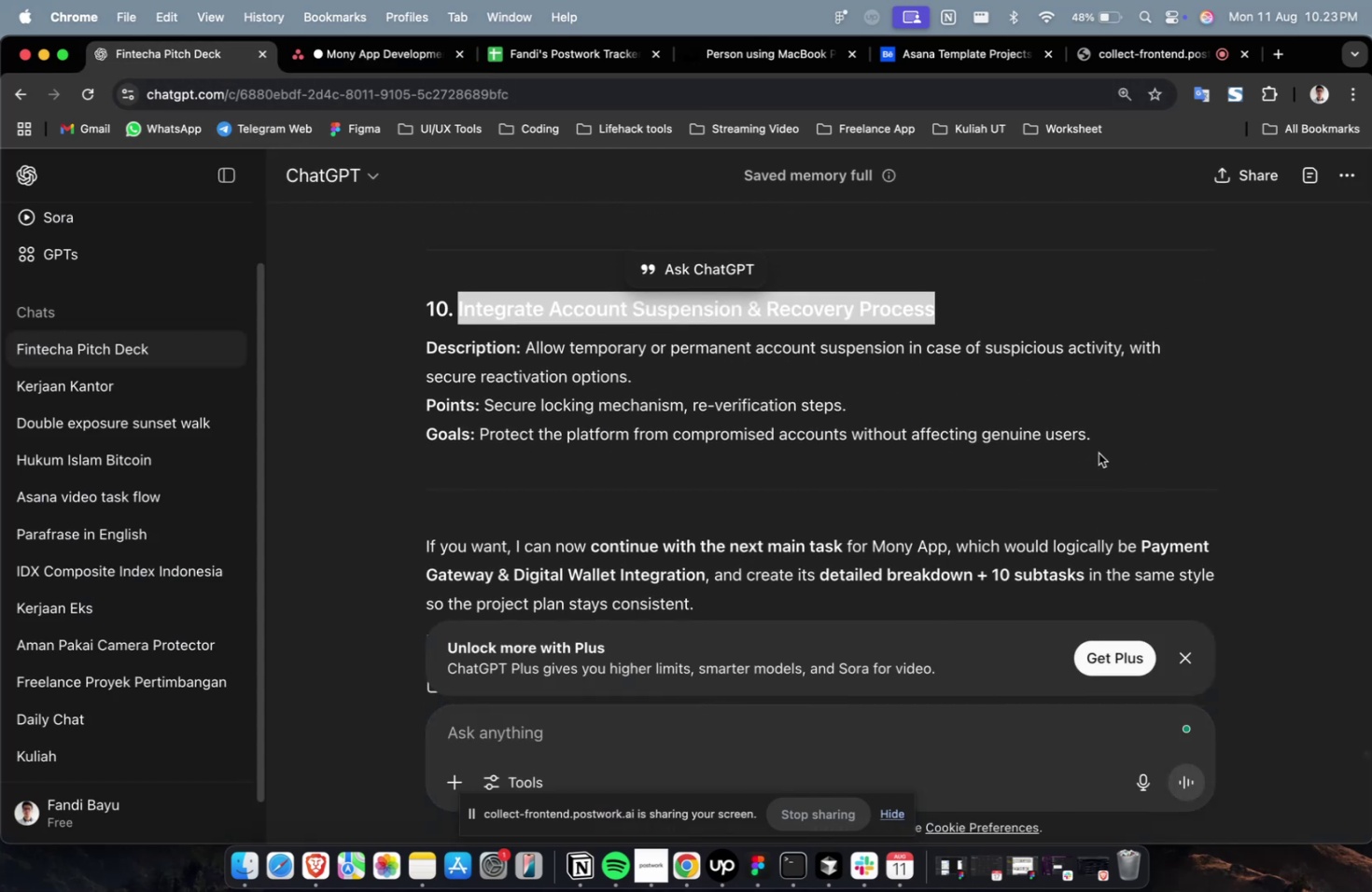 
left_click_drag(start_coordinate=[1099, 445], to_coordinate=[526, 346])
 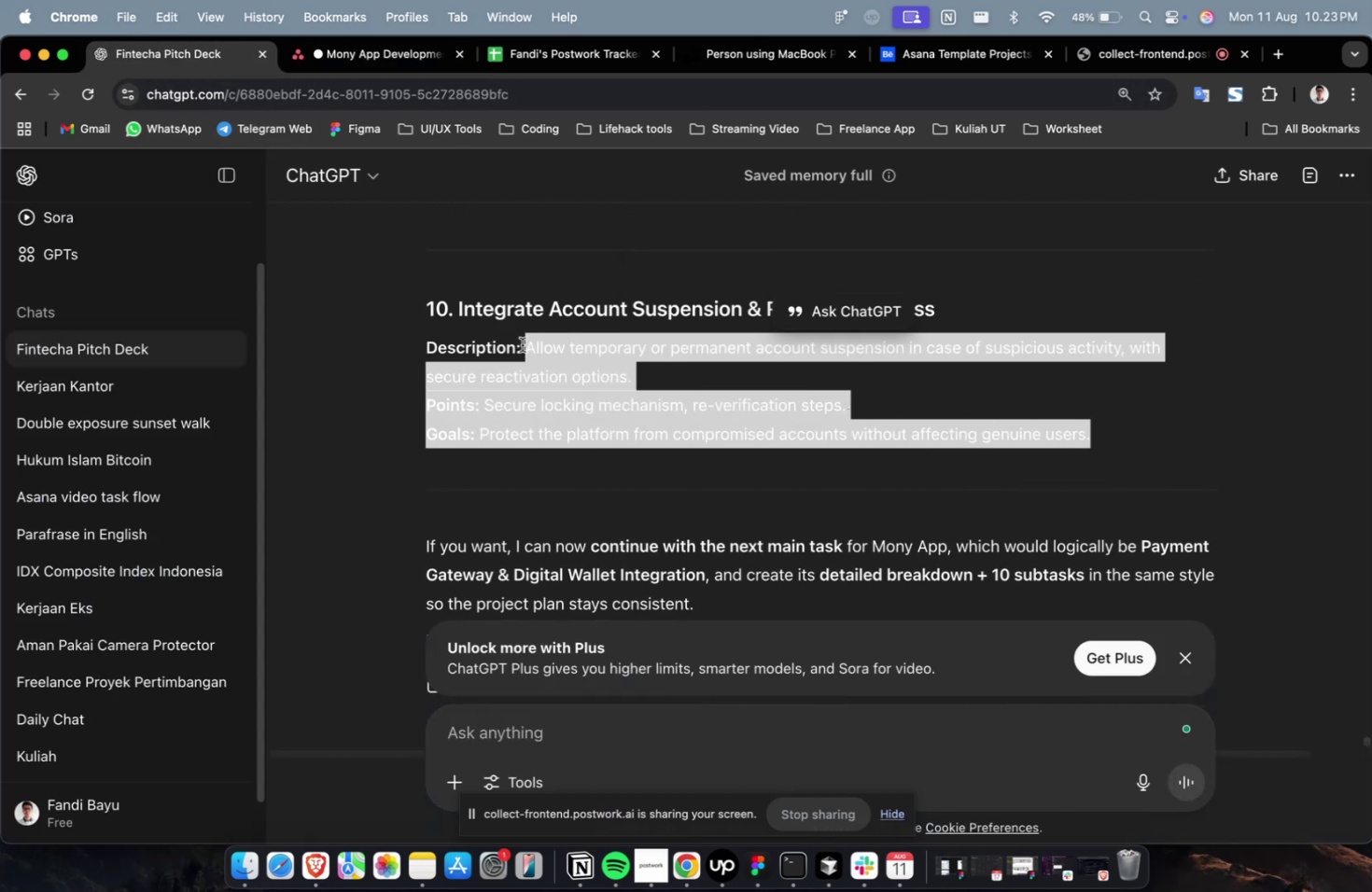 
key(Meta+C)
 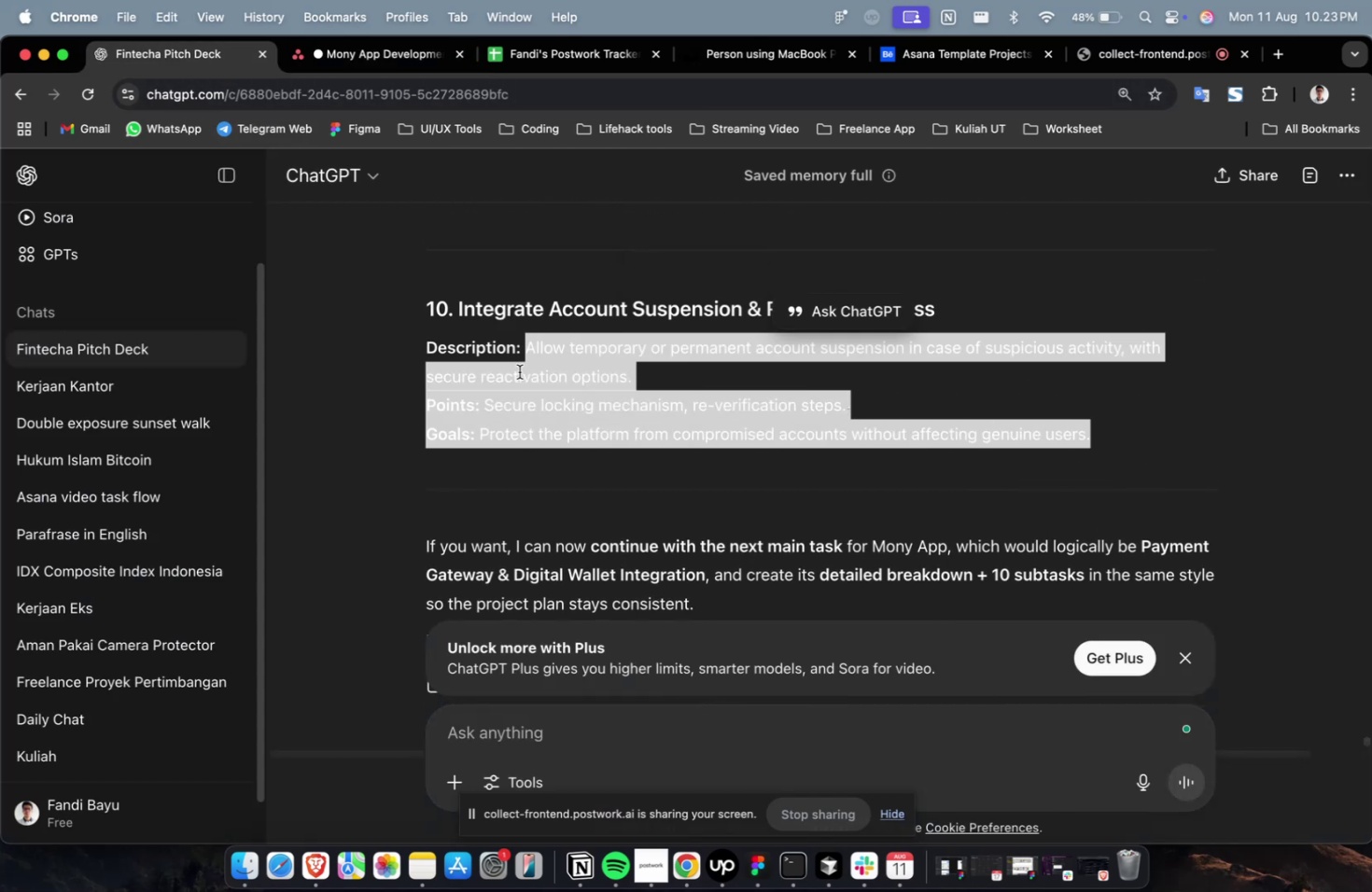 
key(Meta+C)
 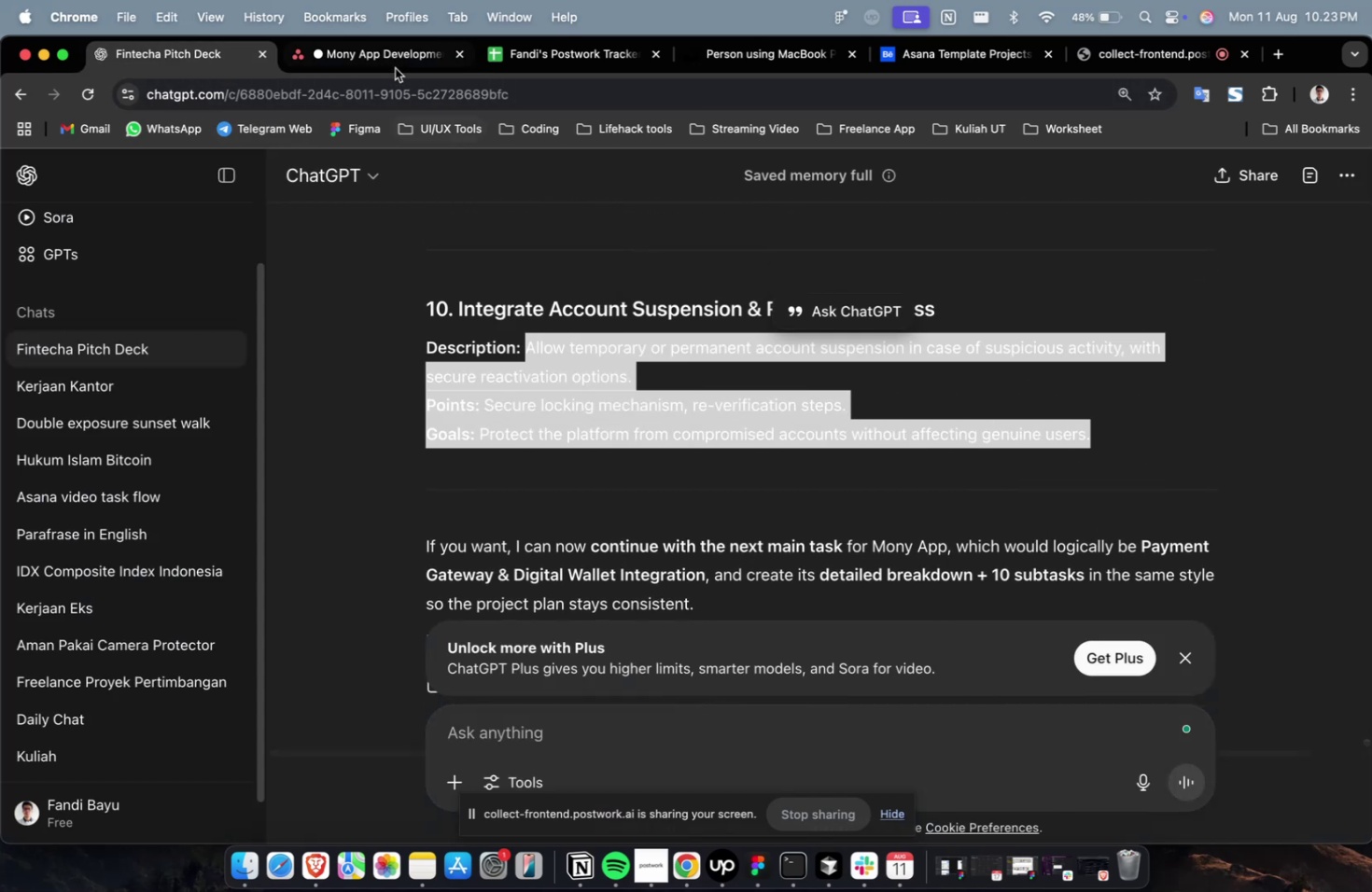 
left_click([390, 56])
 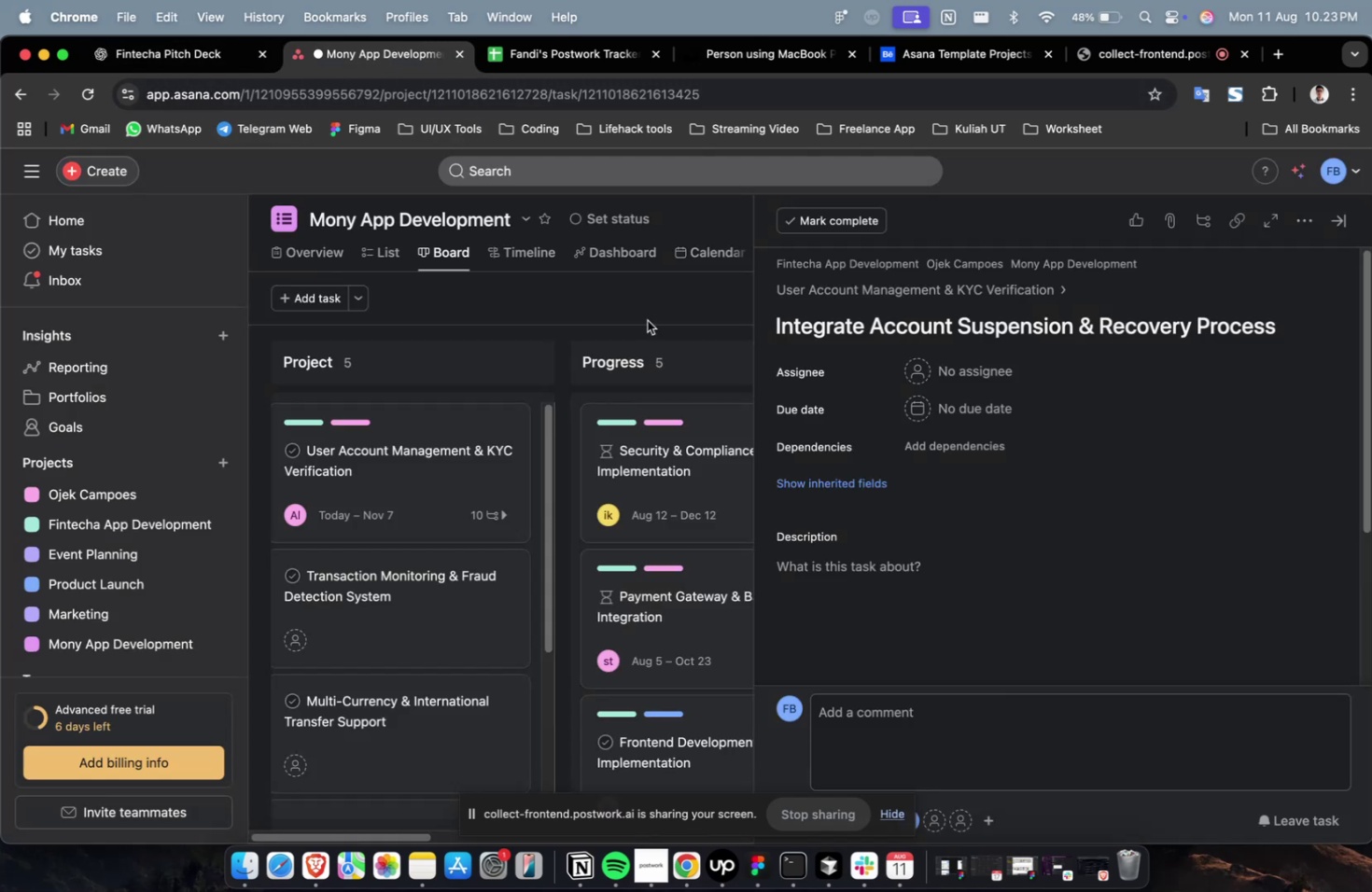 
key(Meta+CommandLeft)
 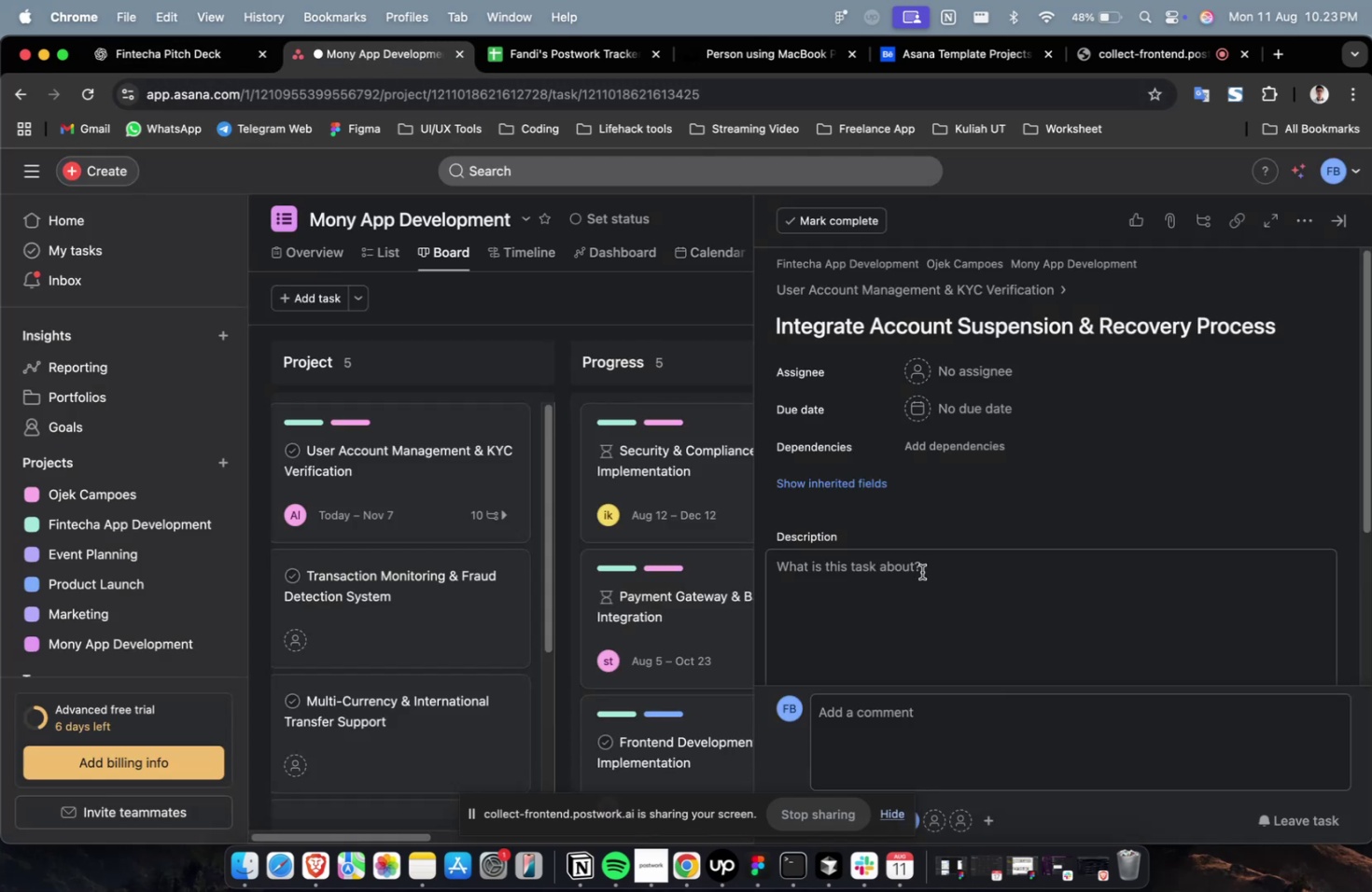 
double_click([921, 574])
 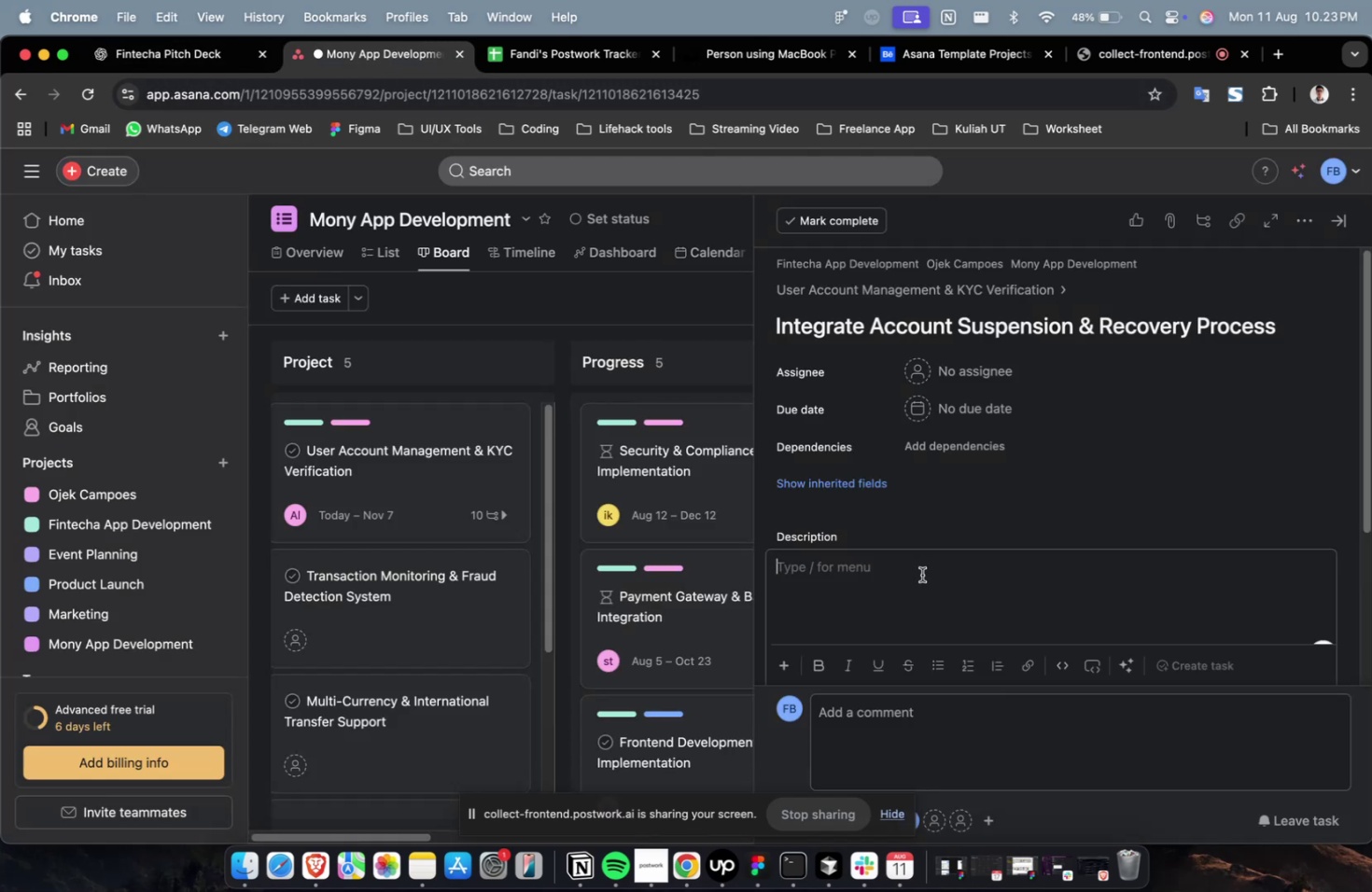 
key(Meta+CommandLeft)
 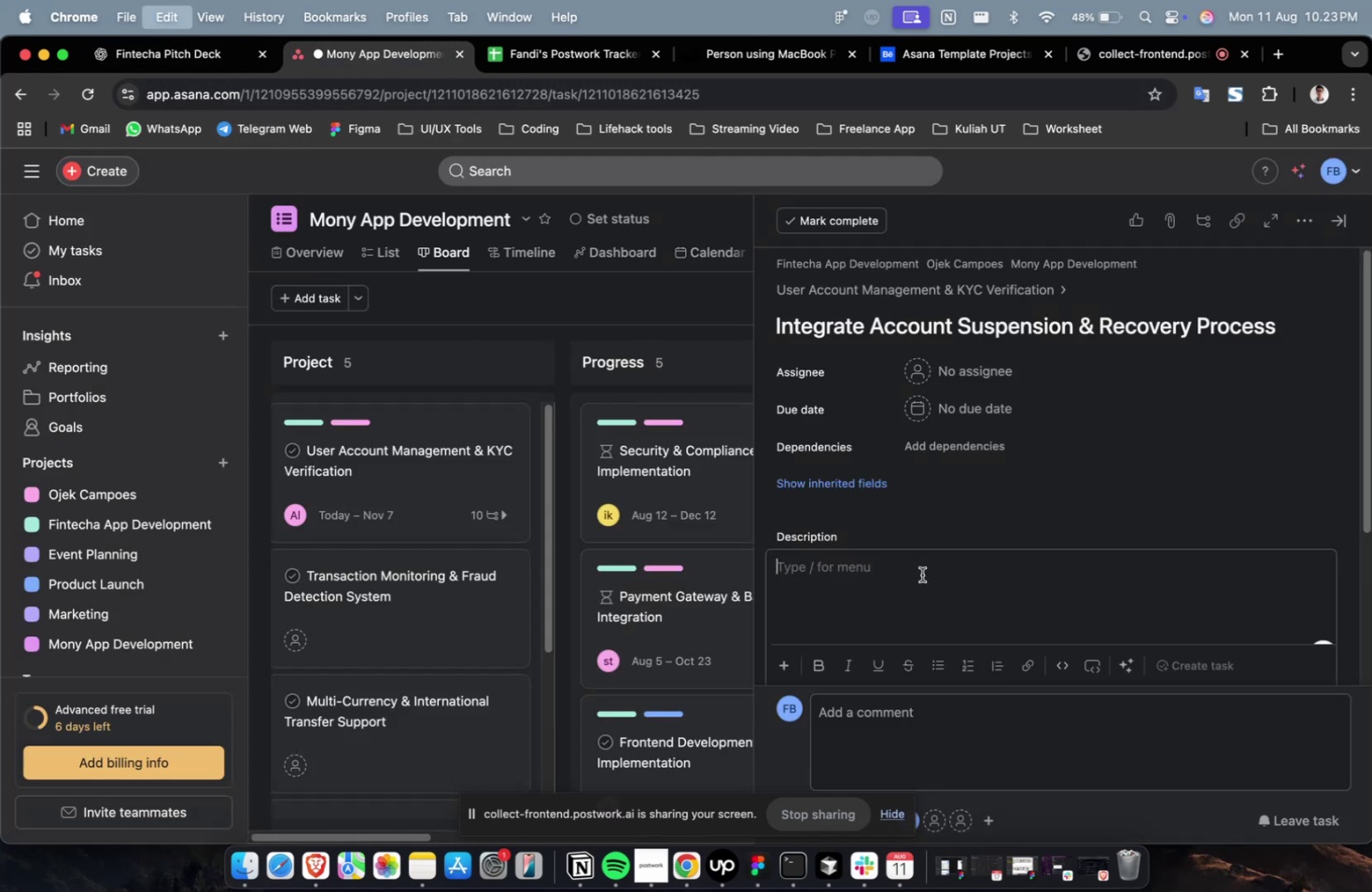 
key(Meta+V)
 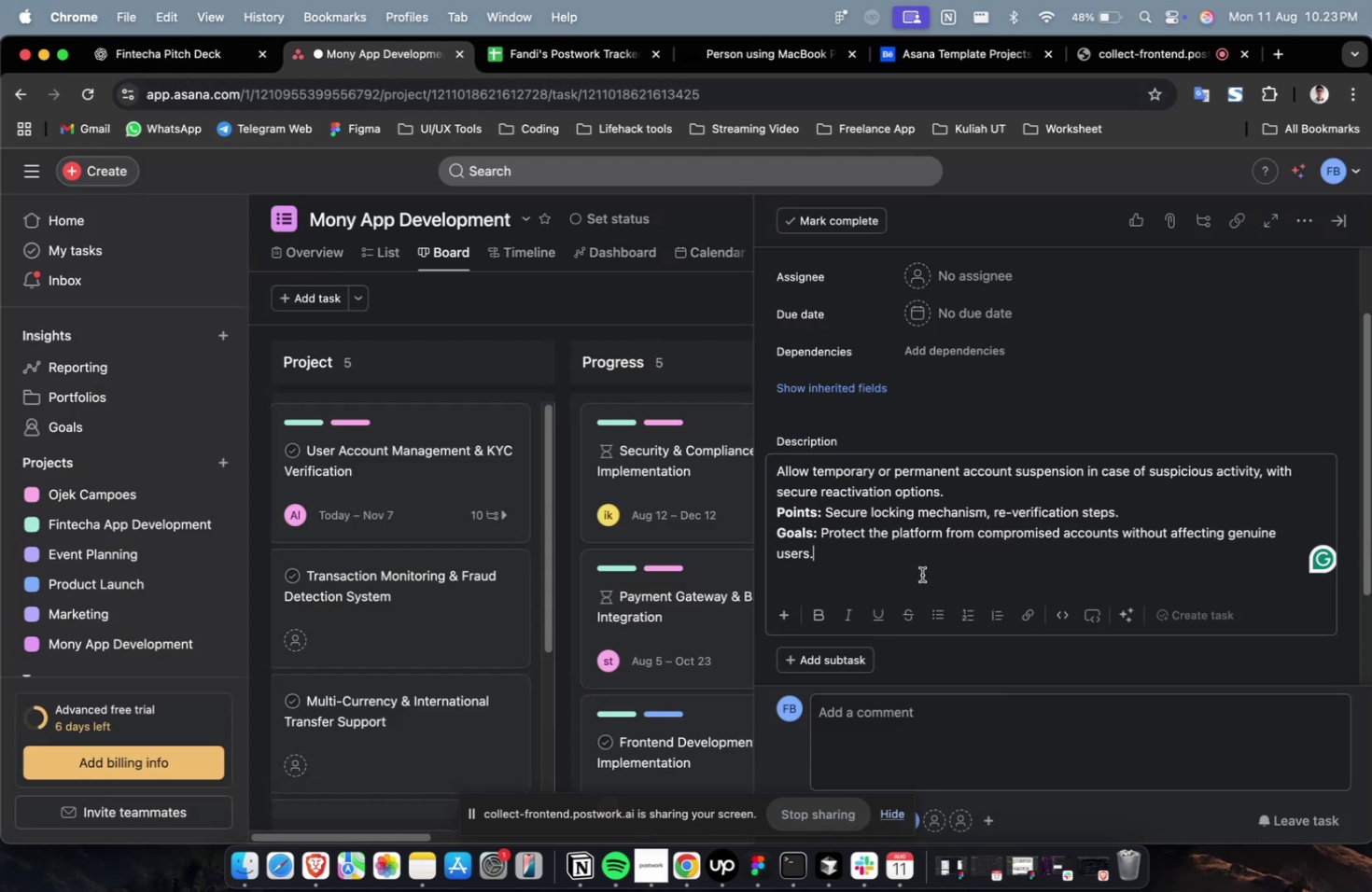 
scroll: coordinate [921, 574], scroll_direction: up, amount: 6.0
 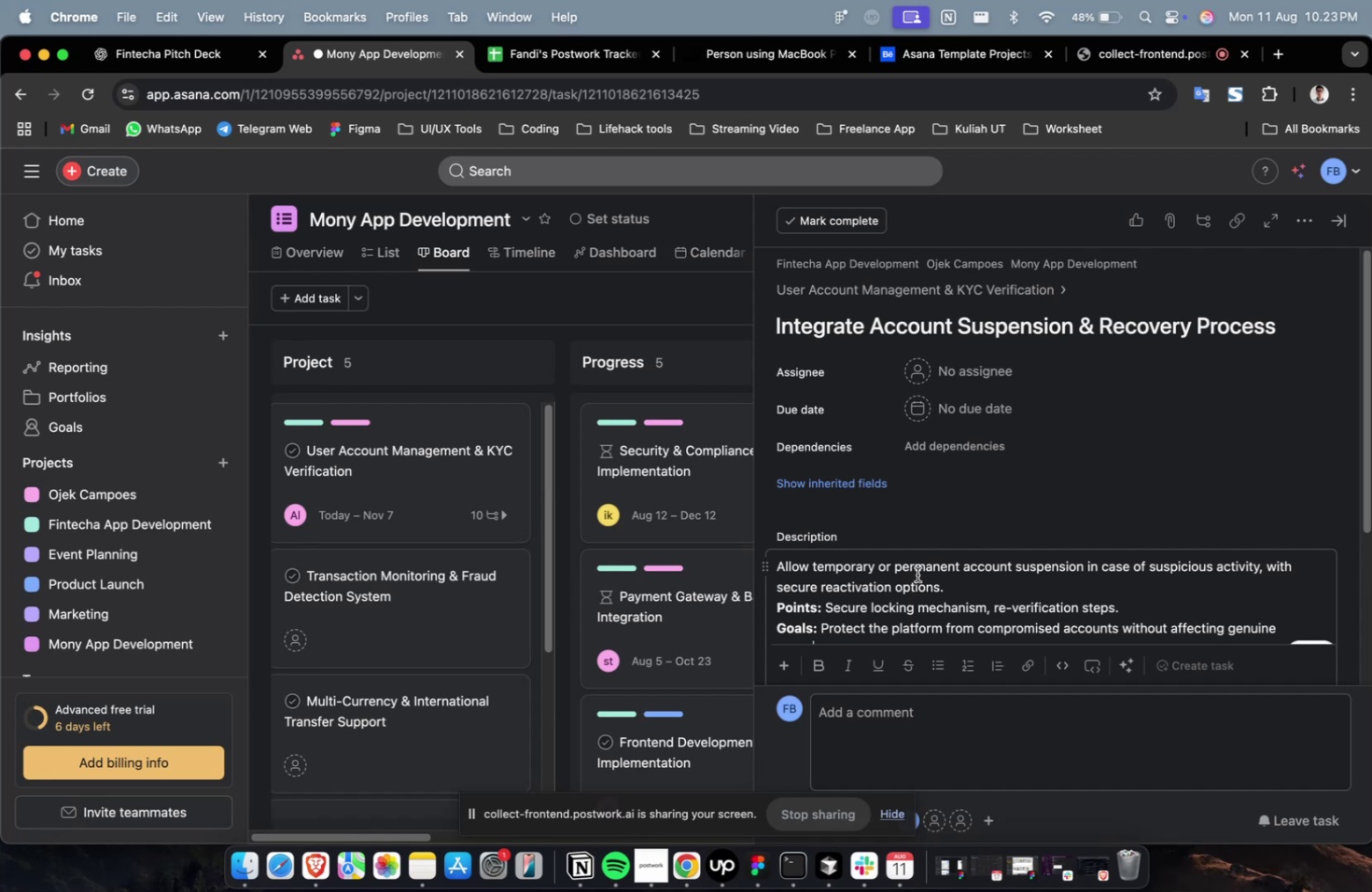 
wait(16.91)
 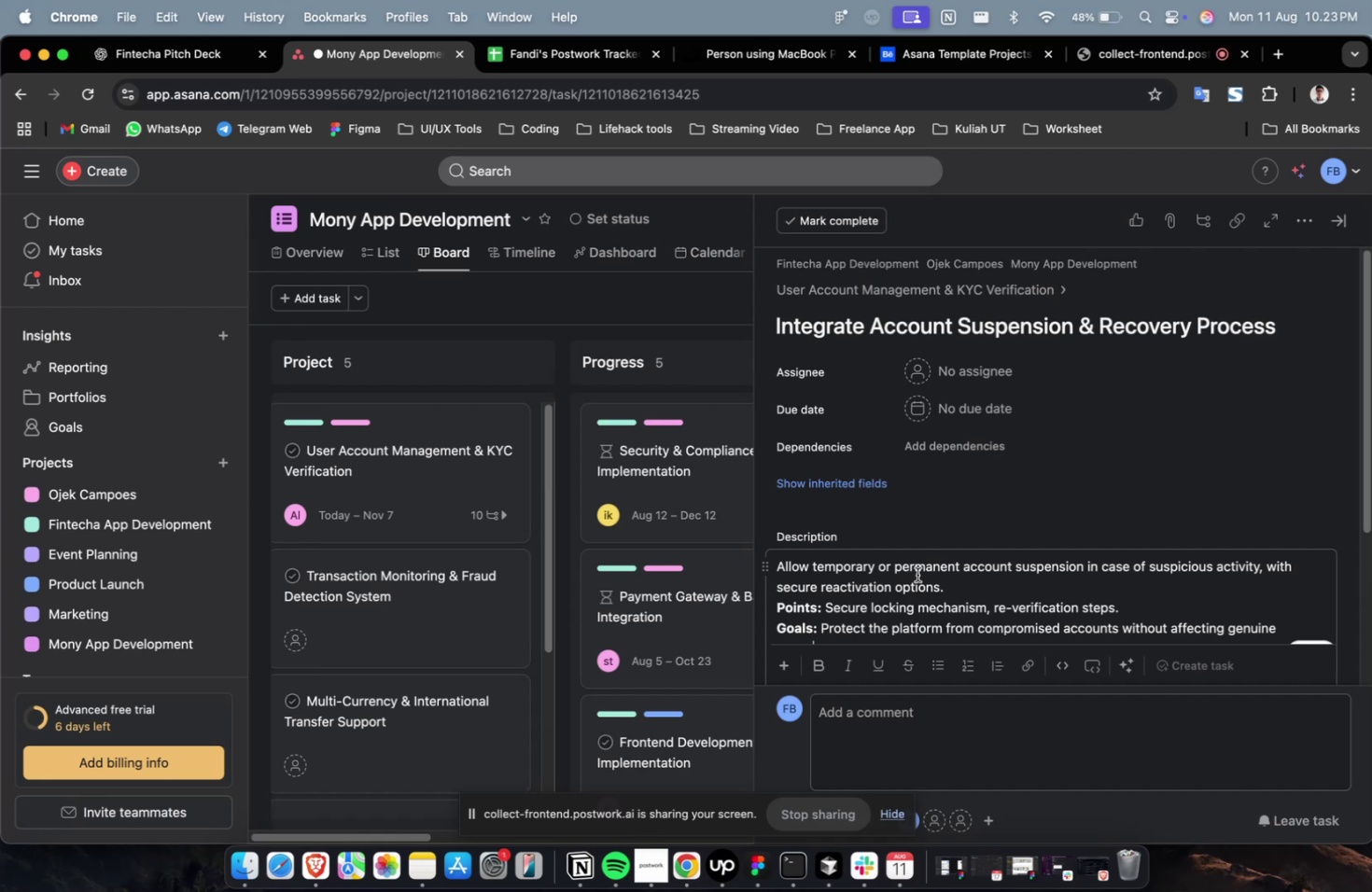 
left_click([965, 378])
 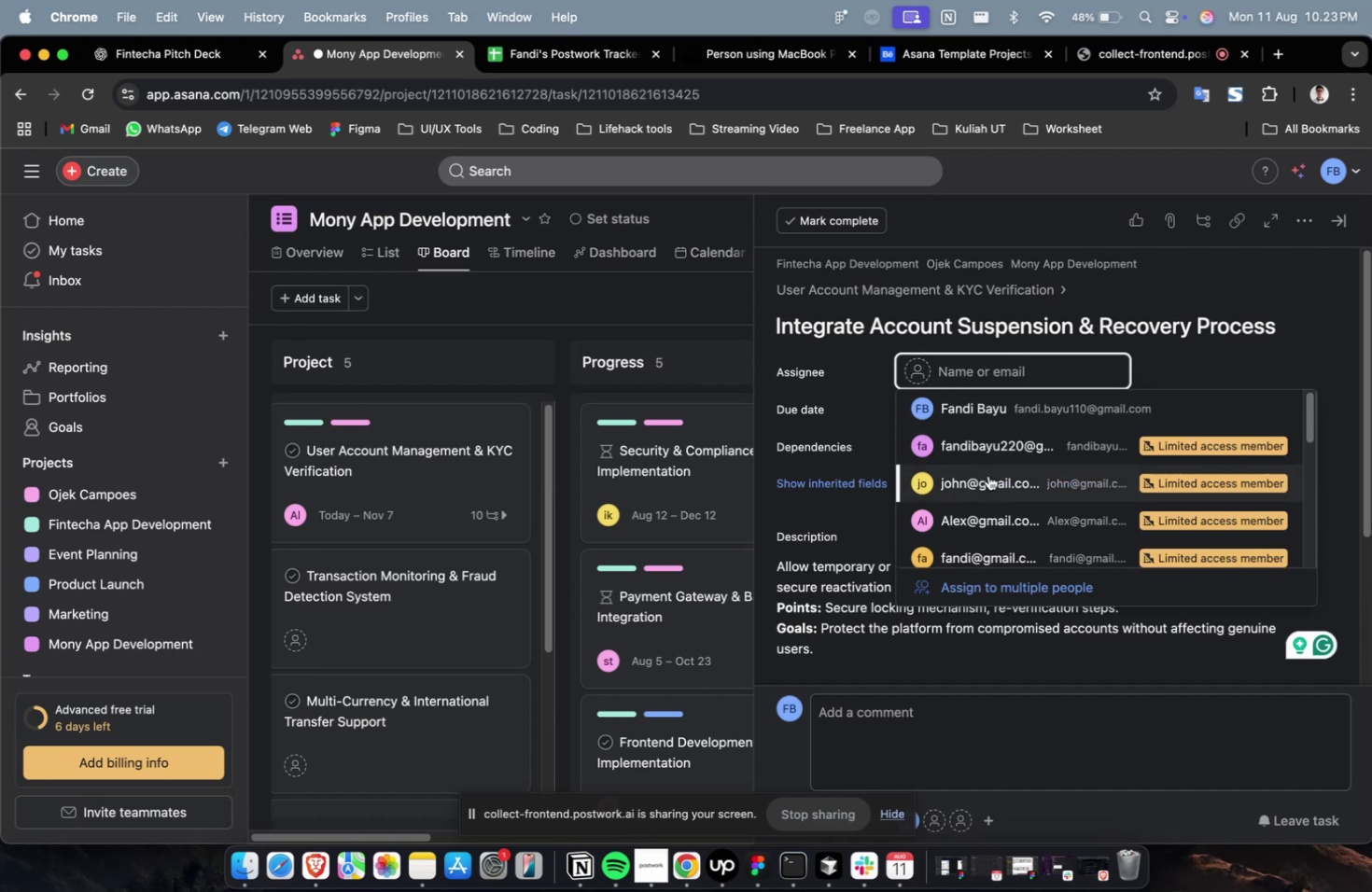 
left_click([987, 479])
 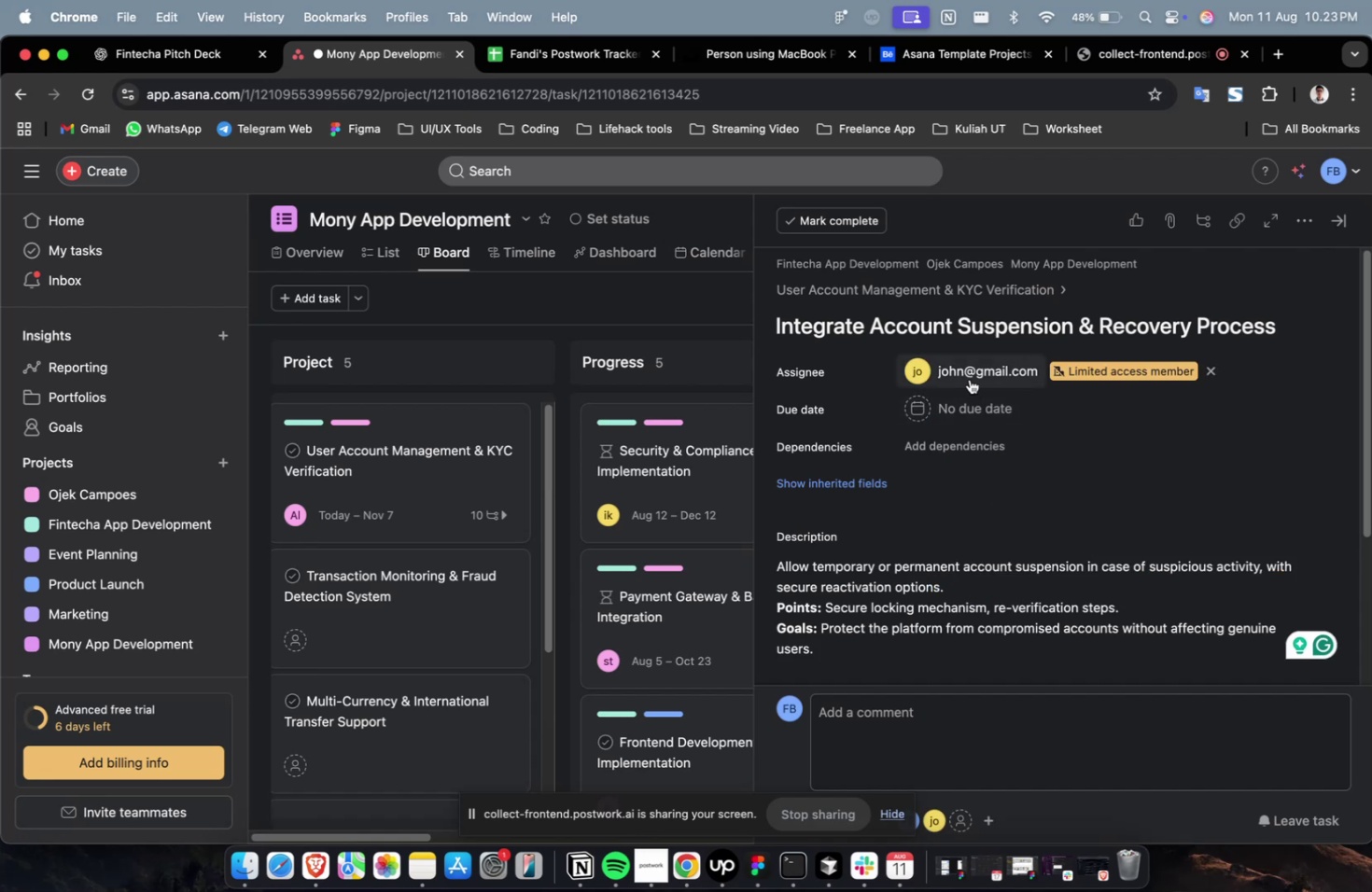 
double_click([969, 378])
 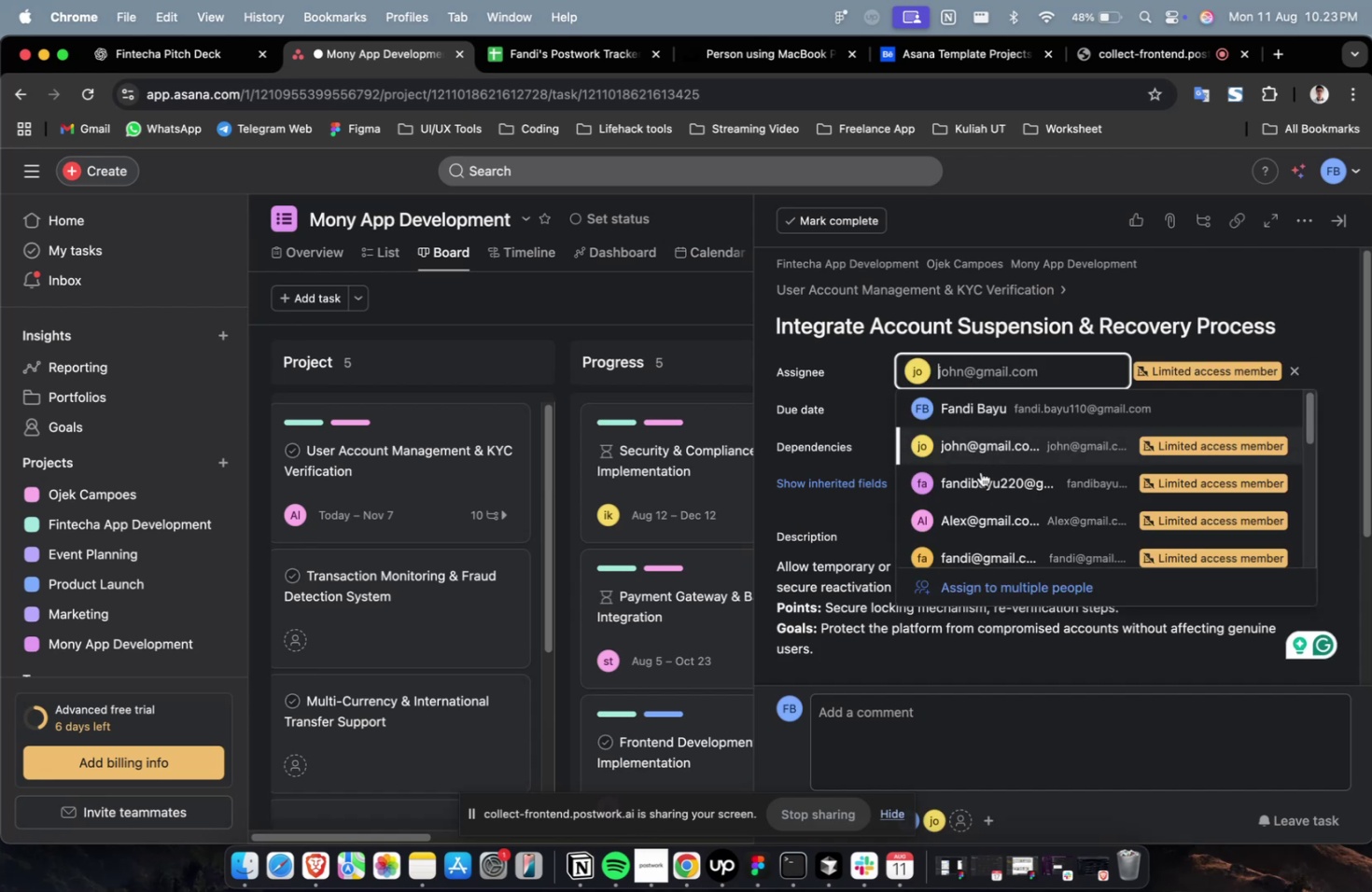 
scroll: coordinate [980, 497], scroll_direction: down, amount: 2.0
 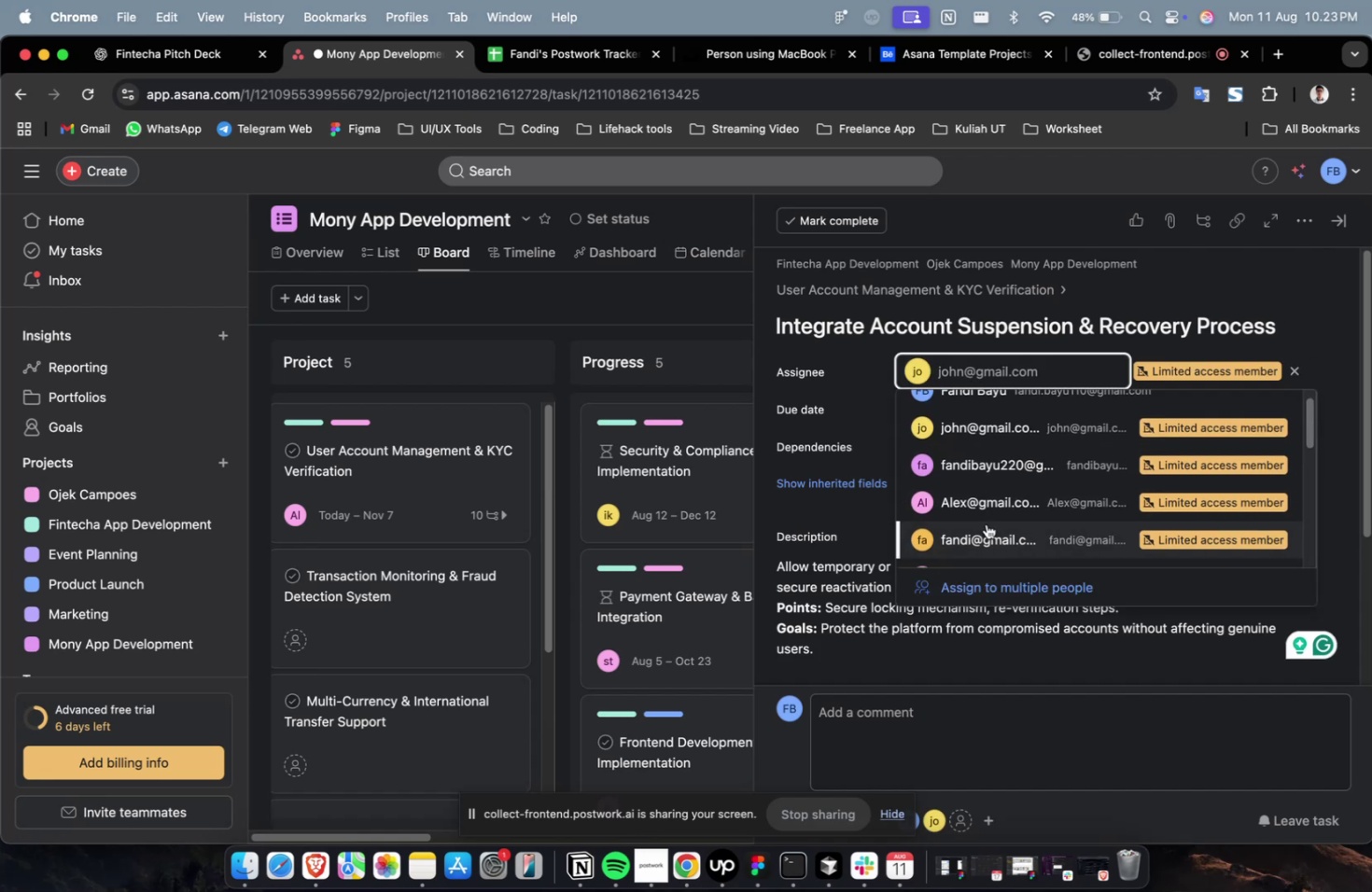 
left_click([986, 523])
 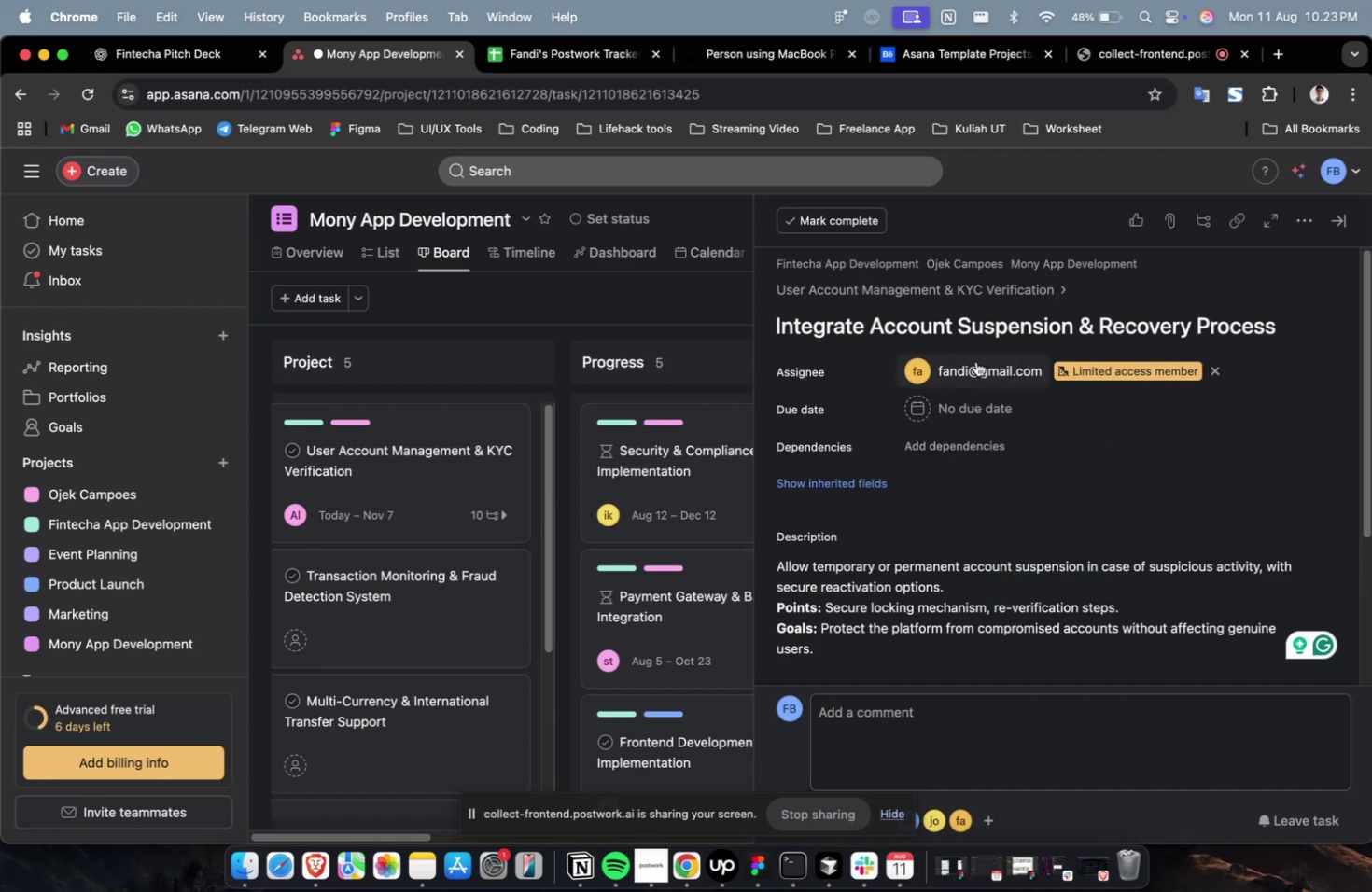 
double_click([975, 361])
 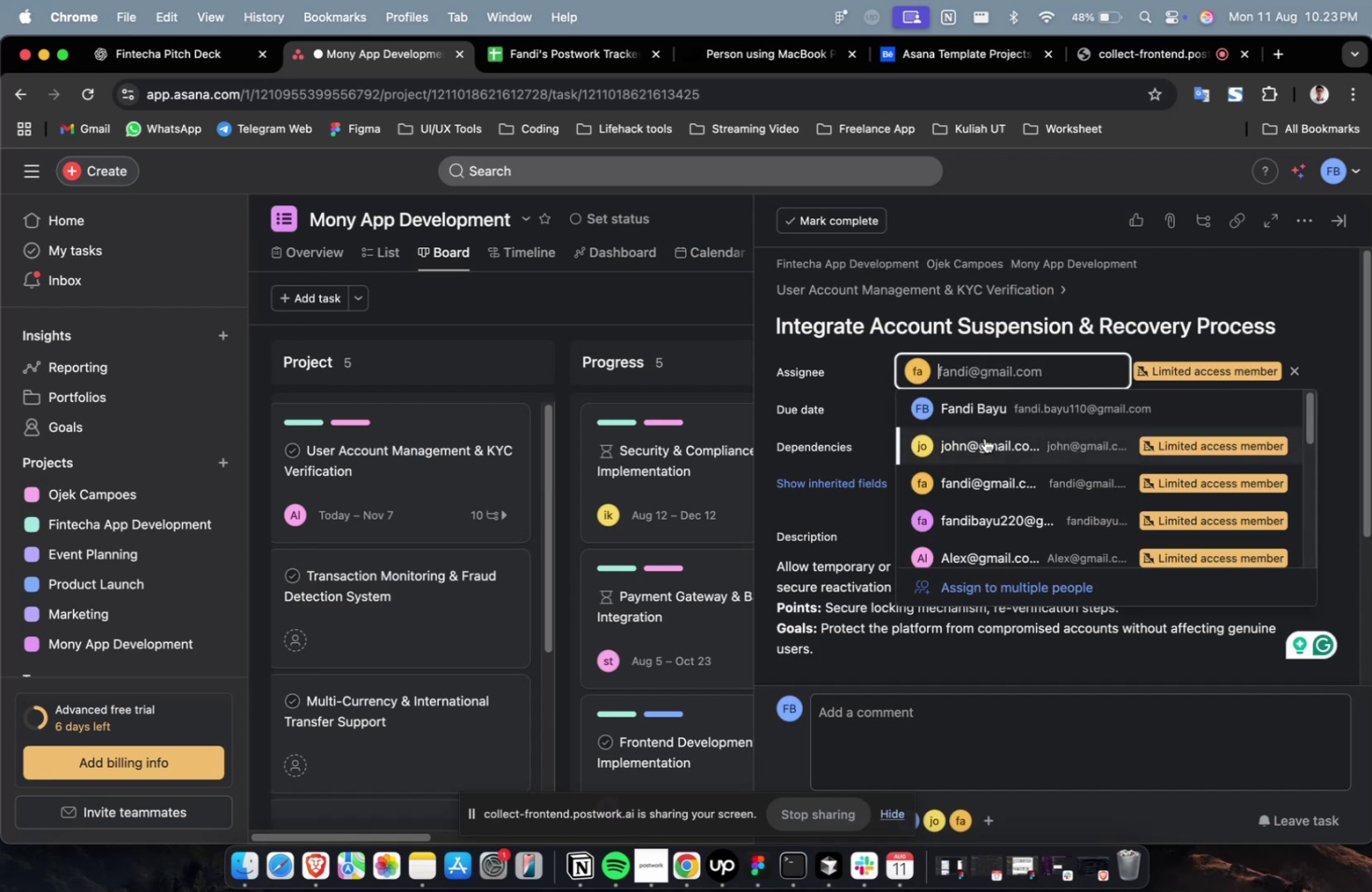 
scroll: coordinate [984, 449], scroll_direction: down, amount: 19.0
 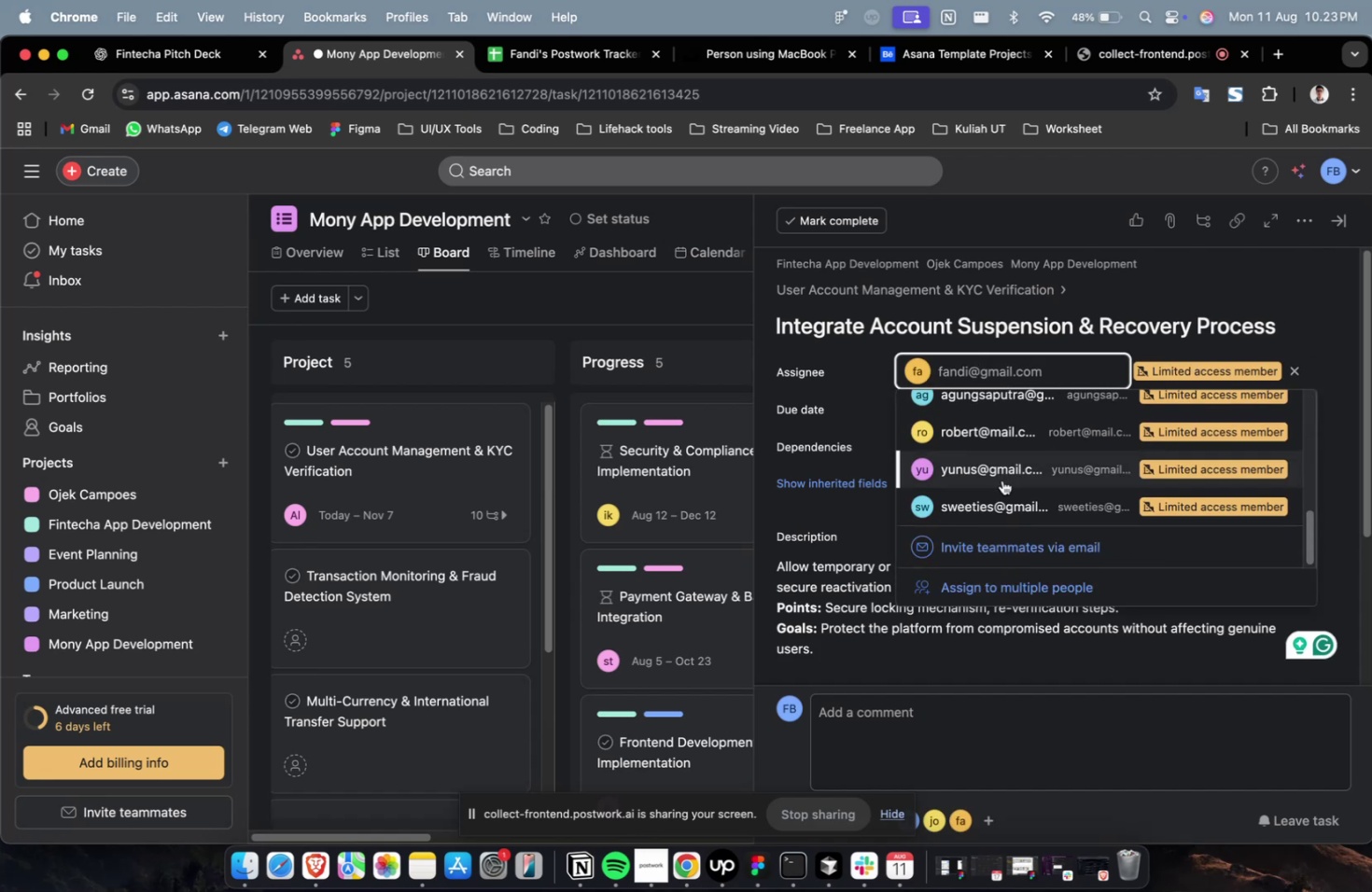 
left_click([1001, 480])
 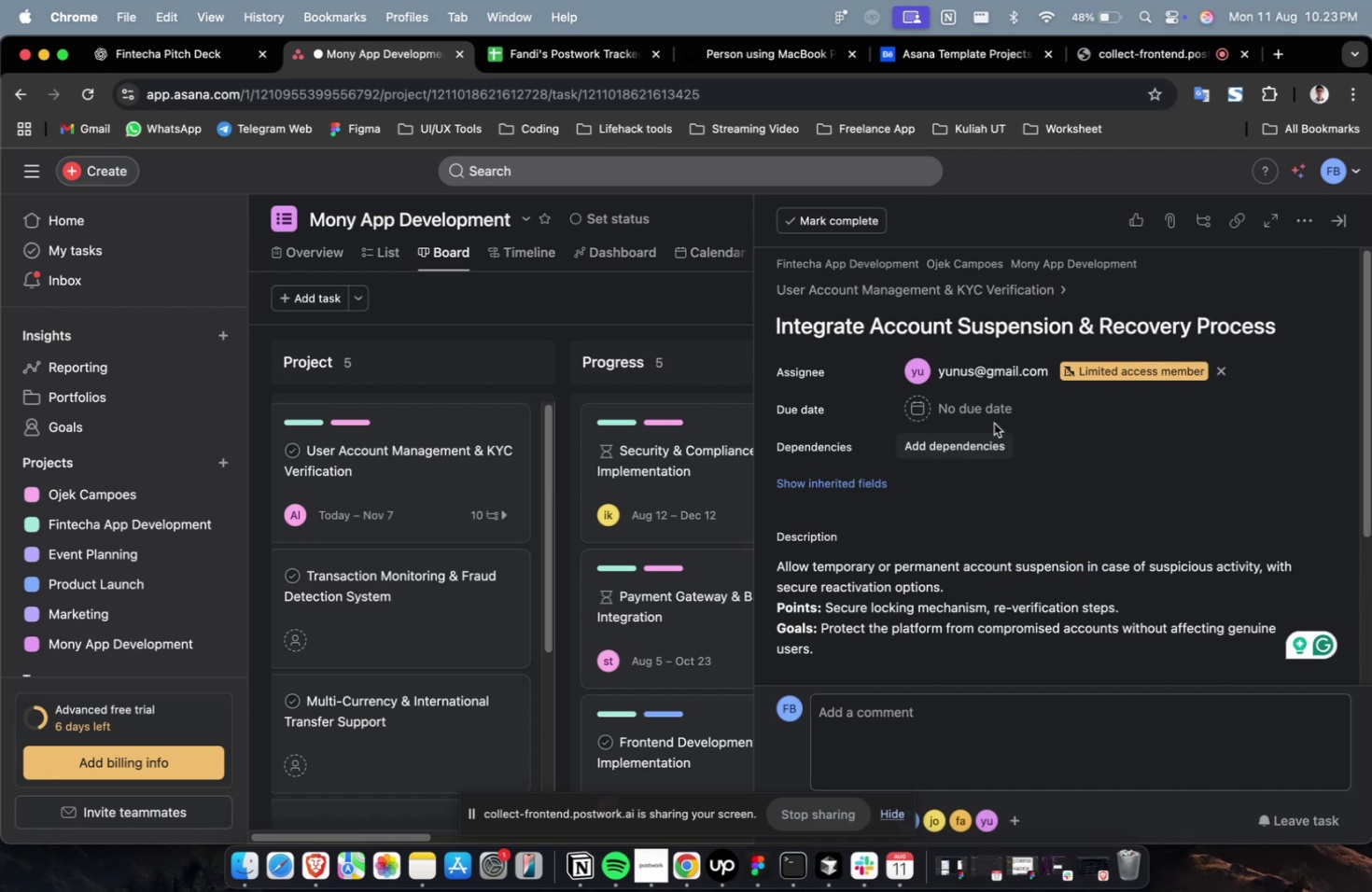 
double_click([993, 414])
 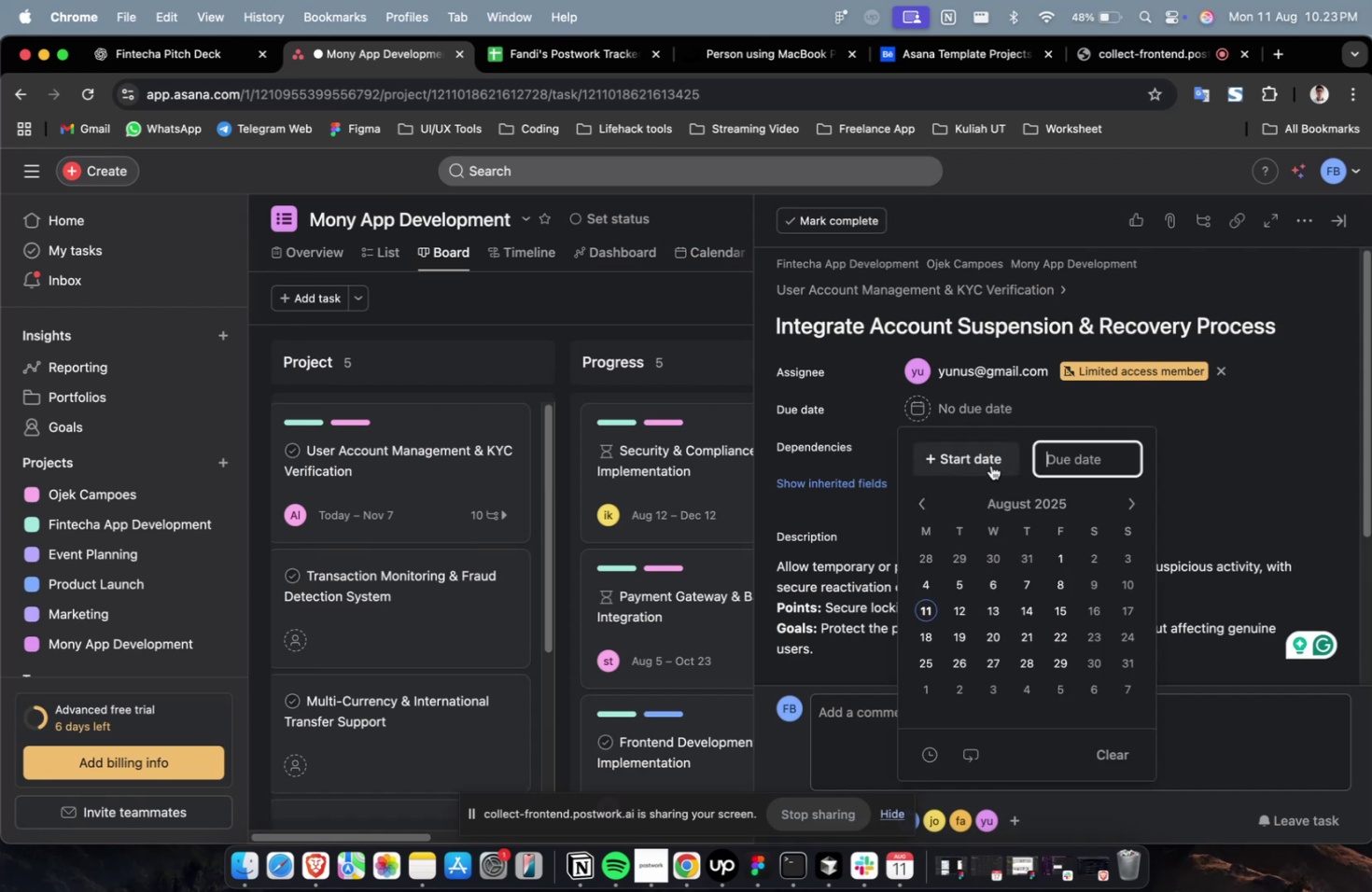 
triple_click([988, 465])
 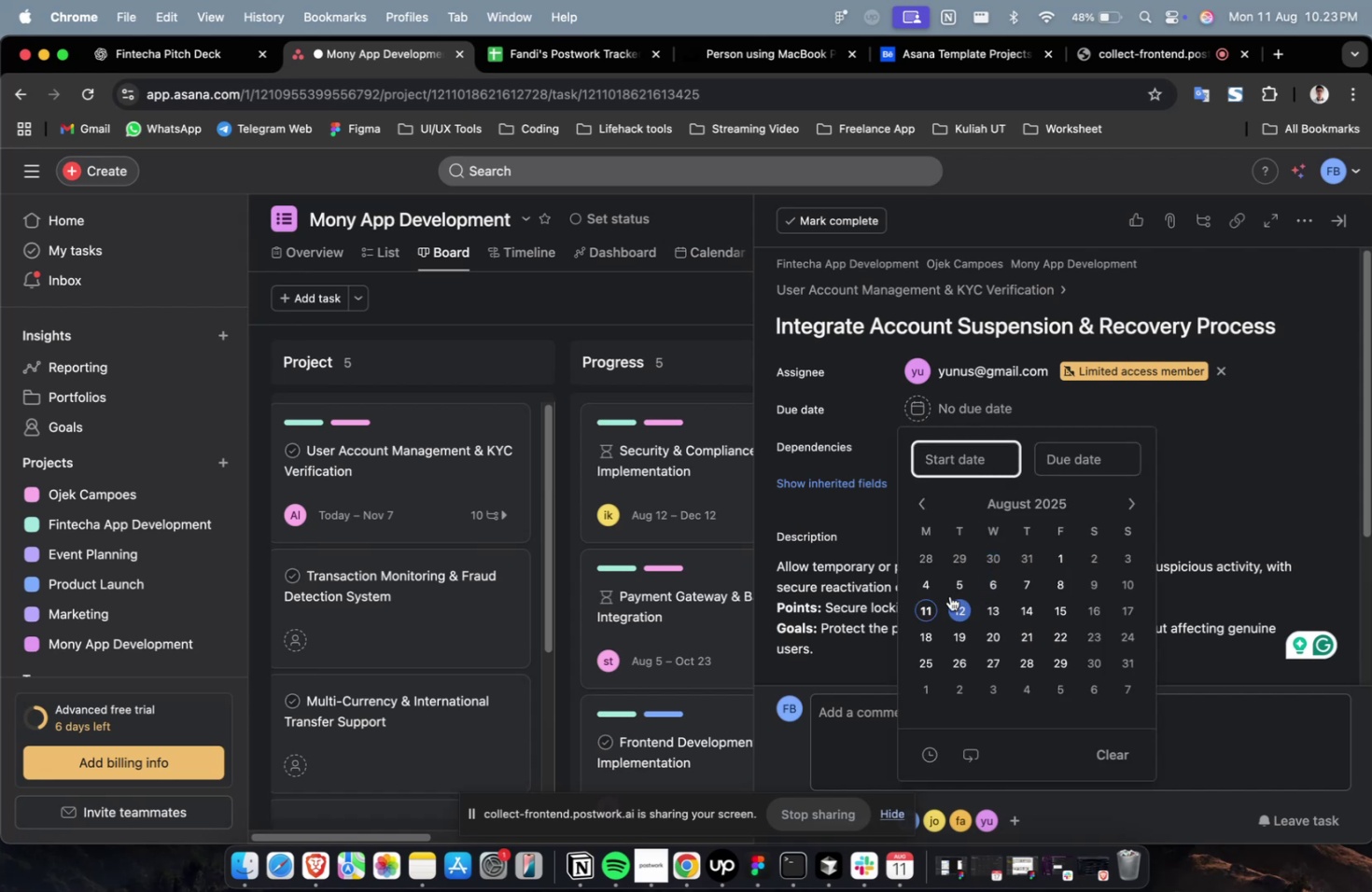 
triple_click([949, 597])
 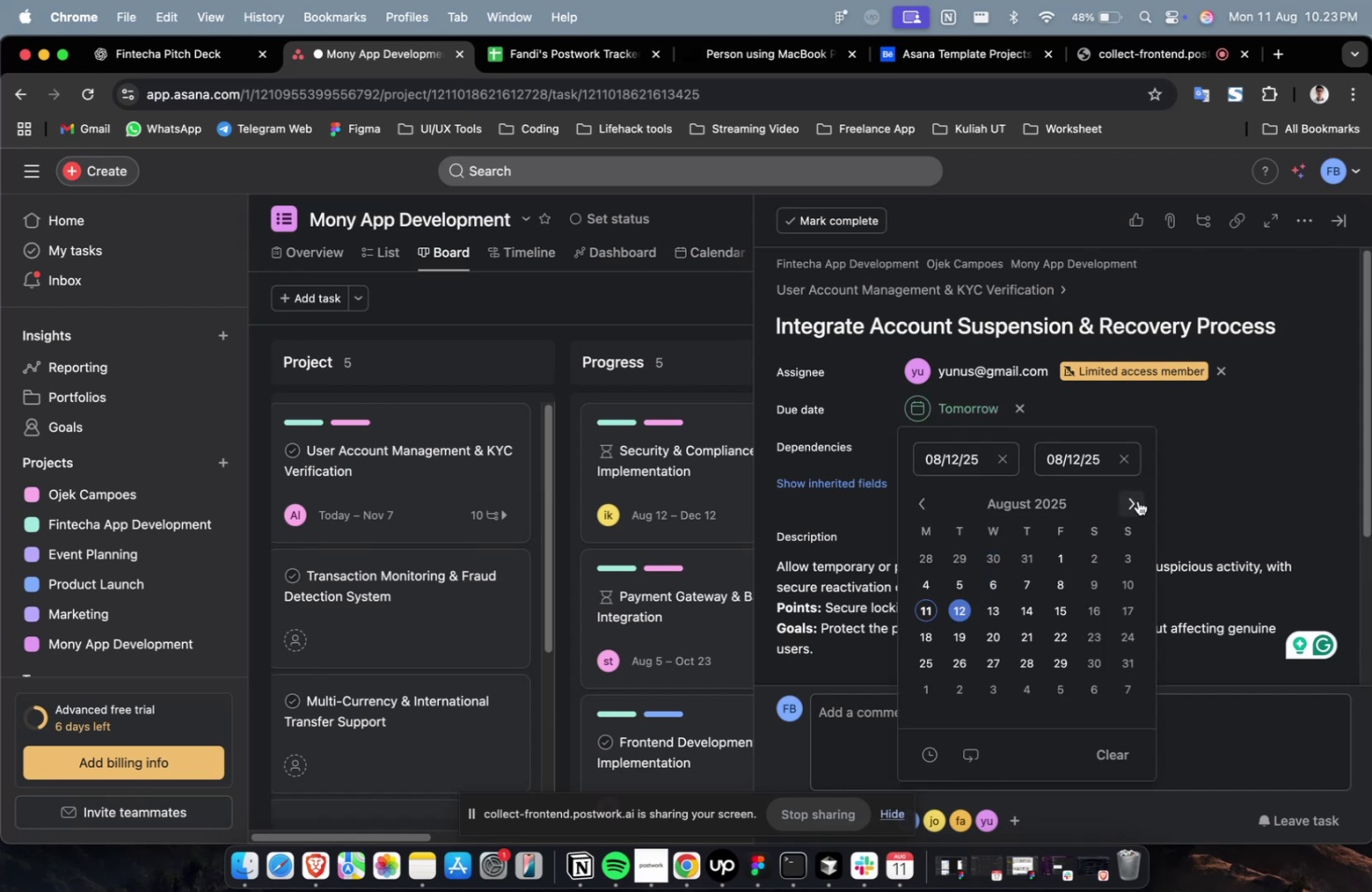 
double_click([1137, 500])
 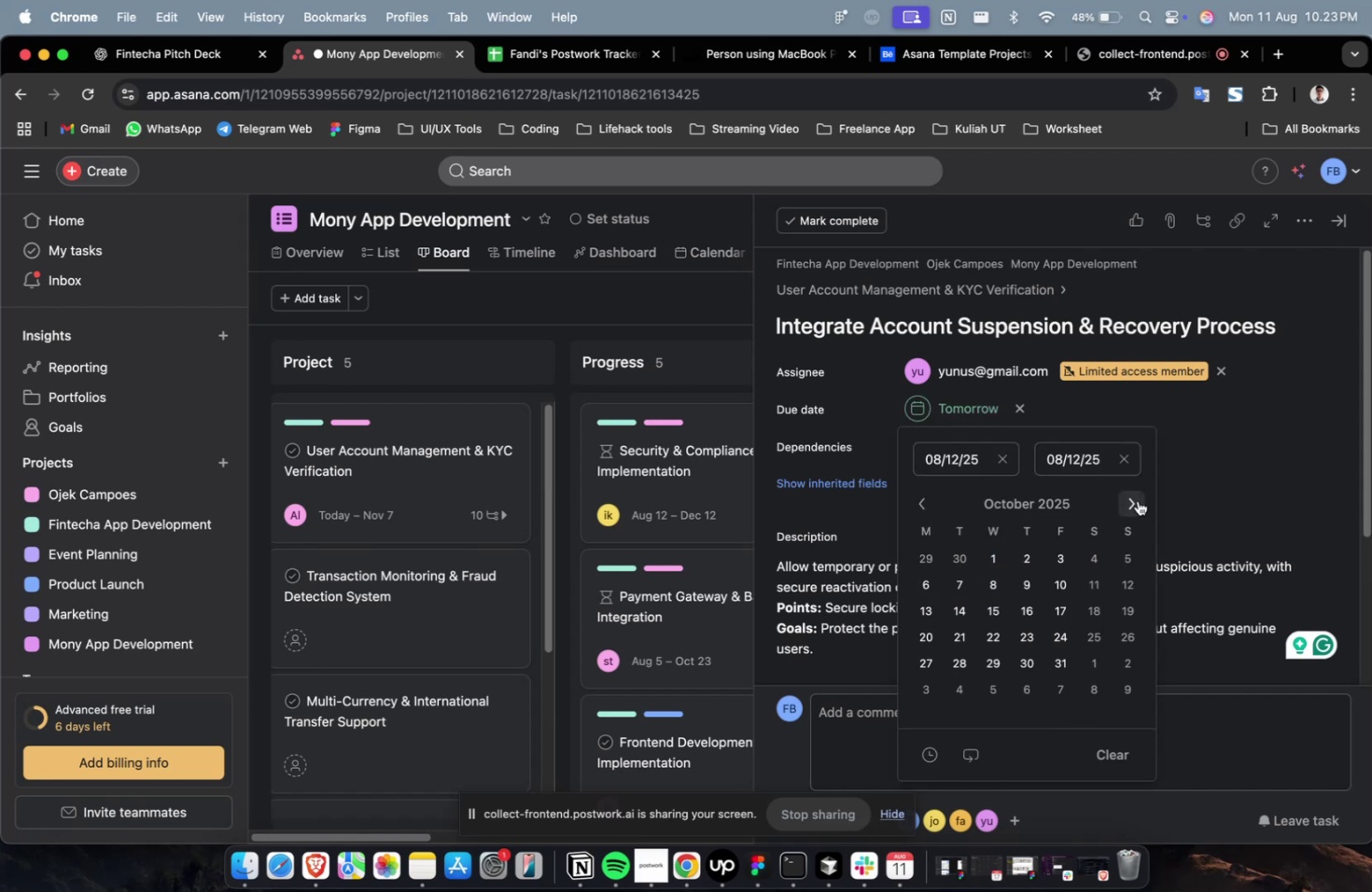 
triple_click([1137, 500])
 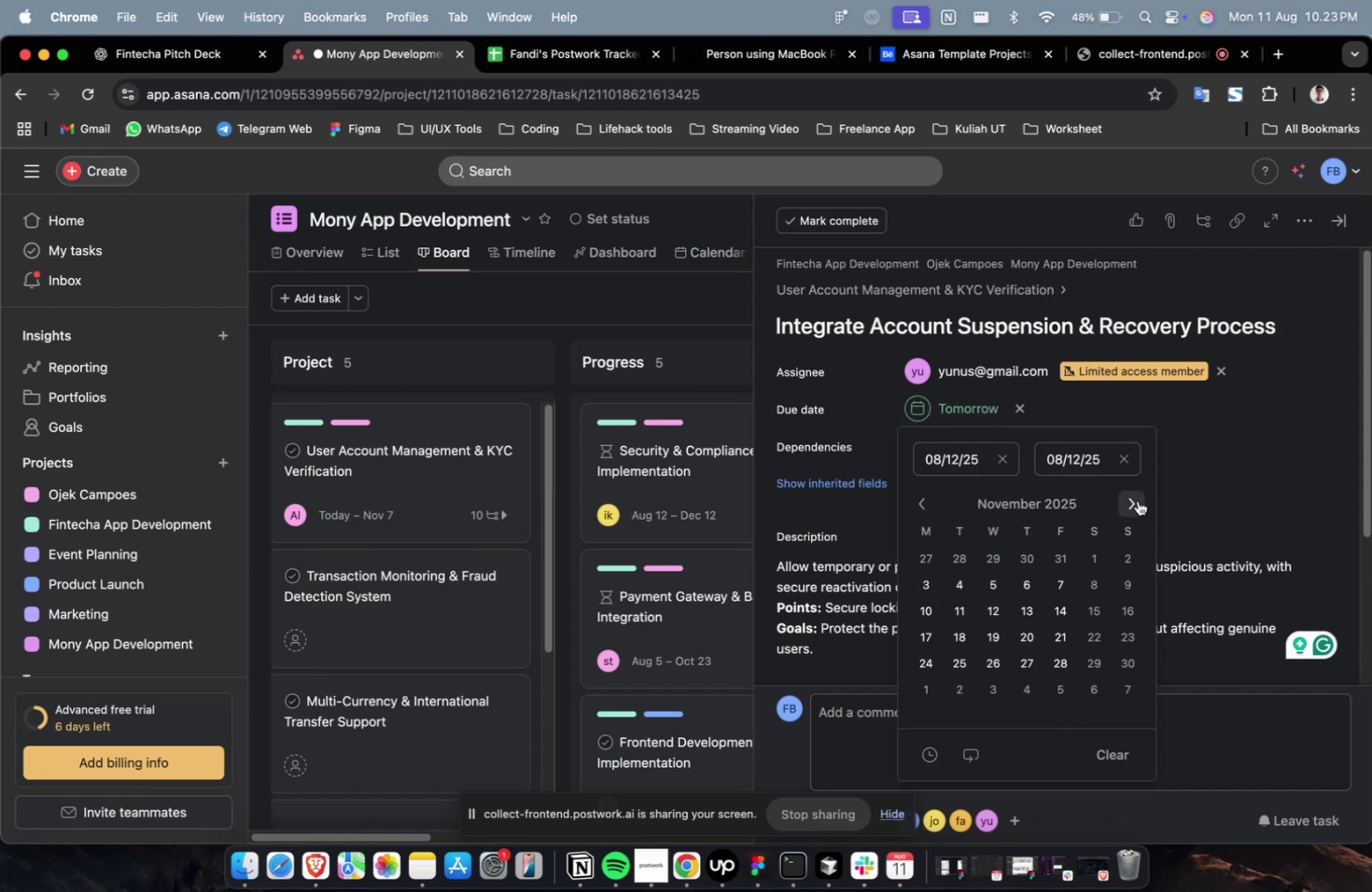 
triple_click([1137, 500])
 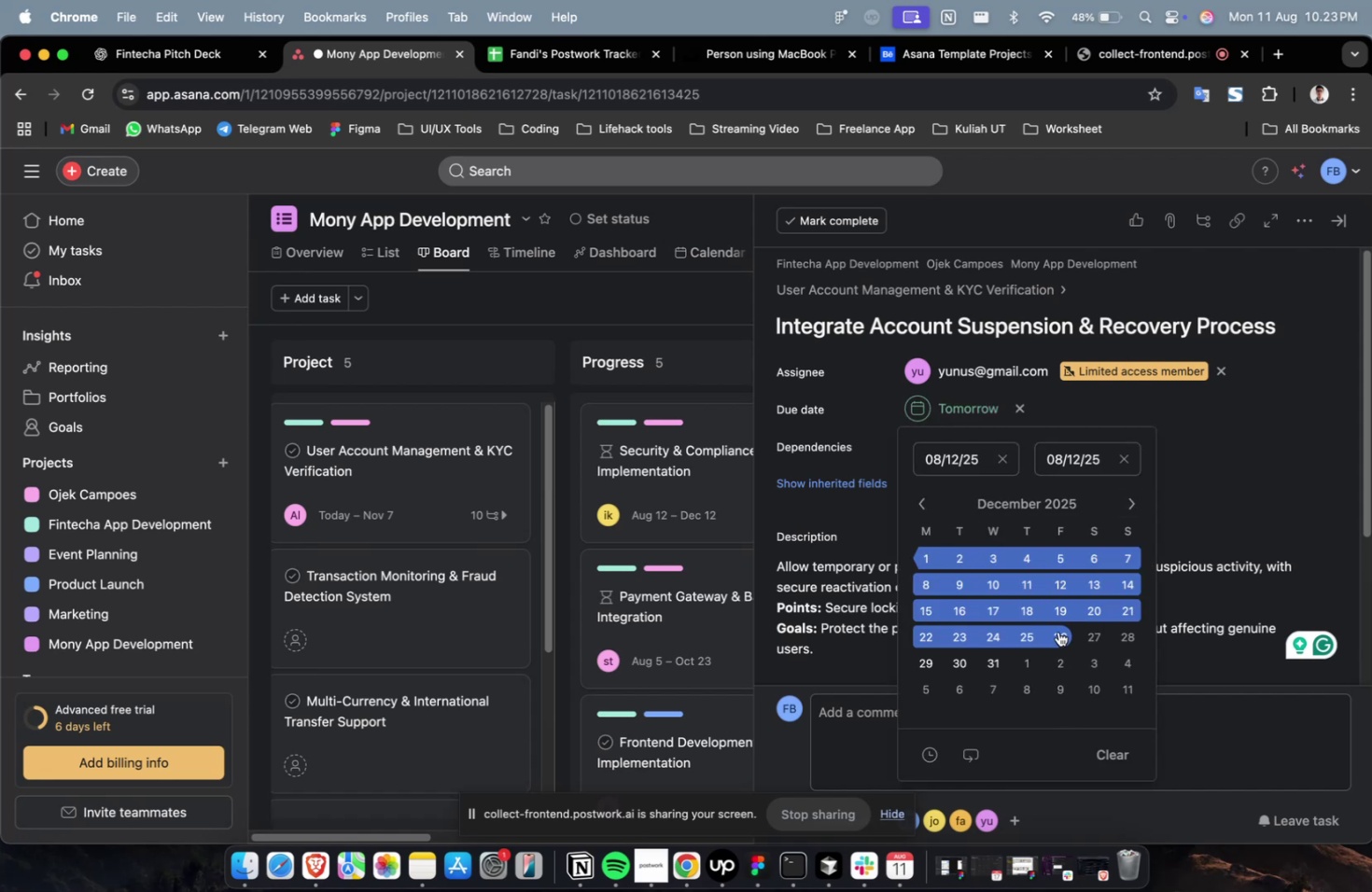 
left_click([1057, 630])
 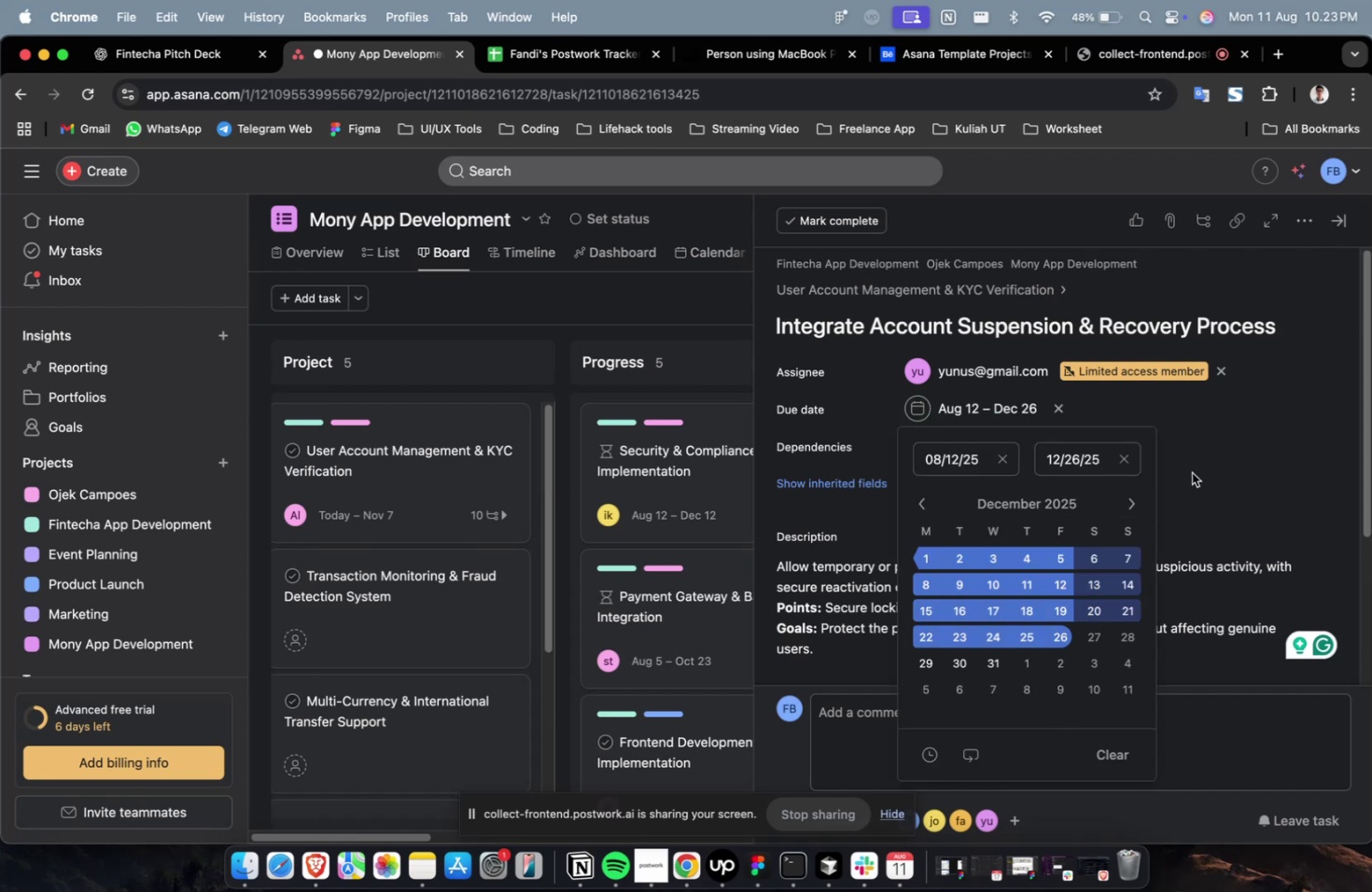 
double_click([1191, 472])
 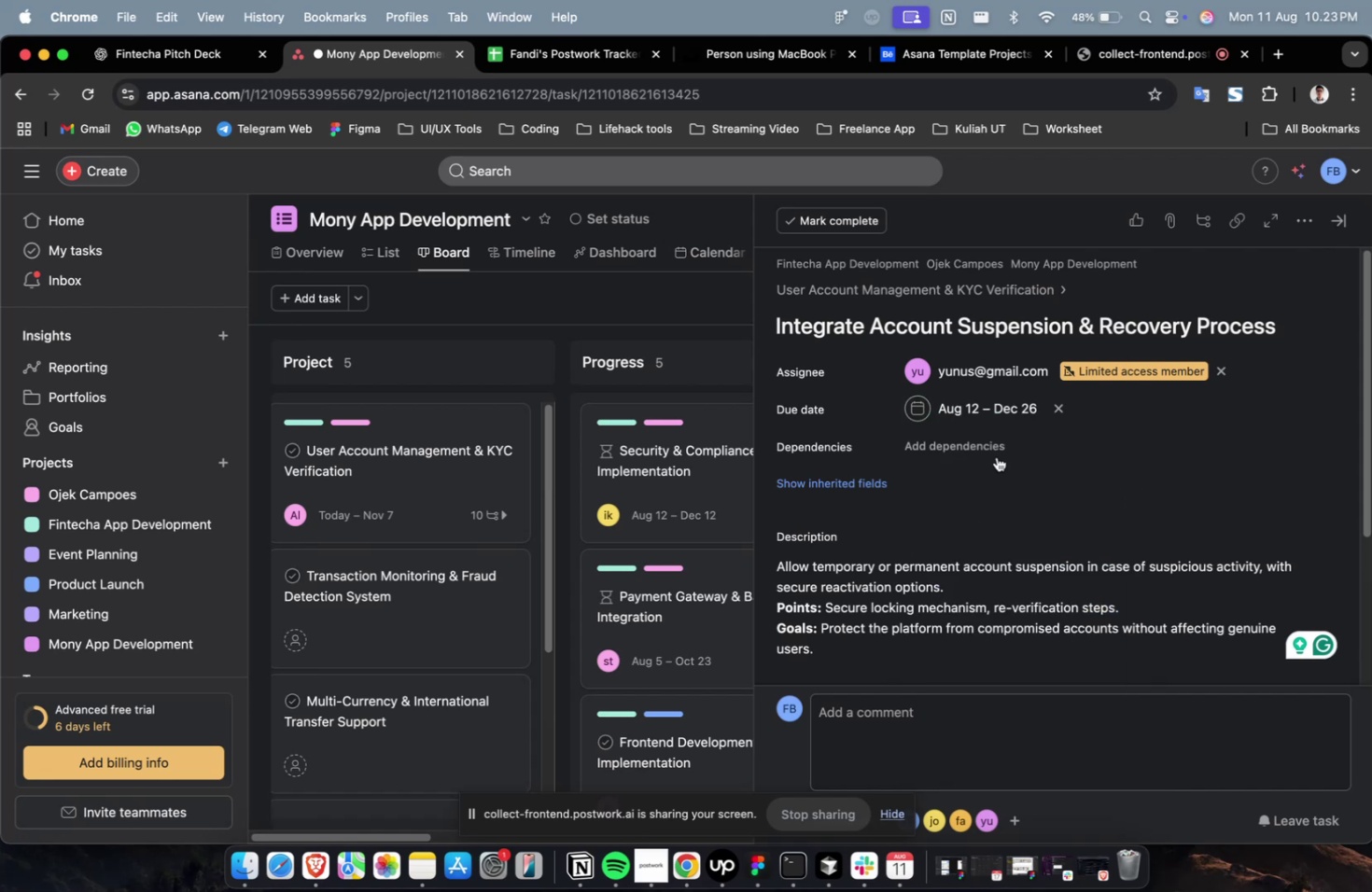 
triple_click([989, 454])
 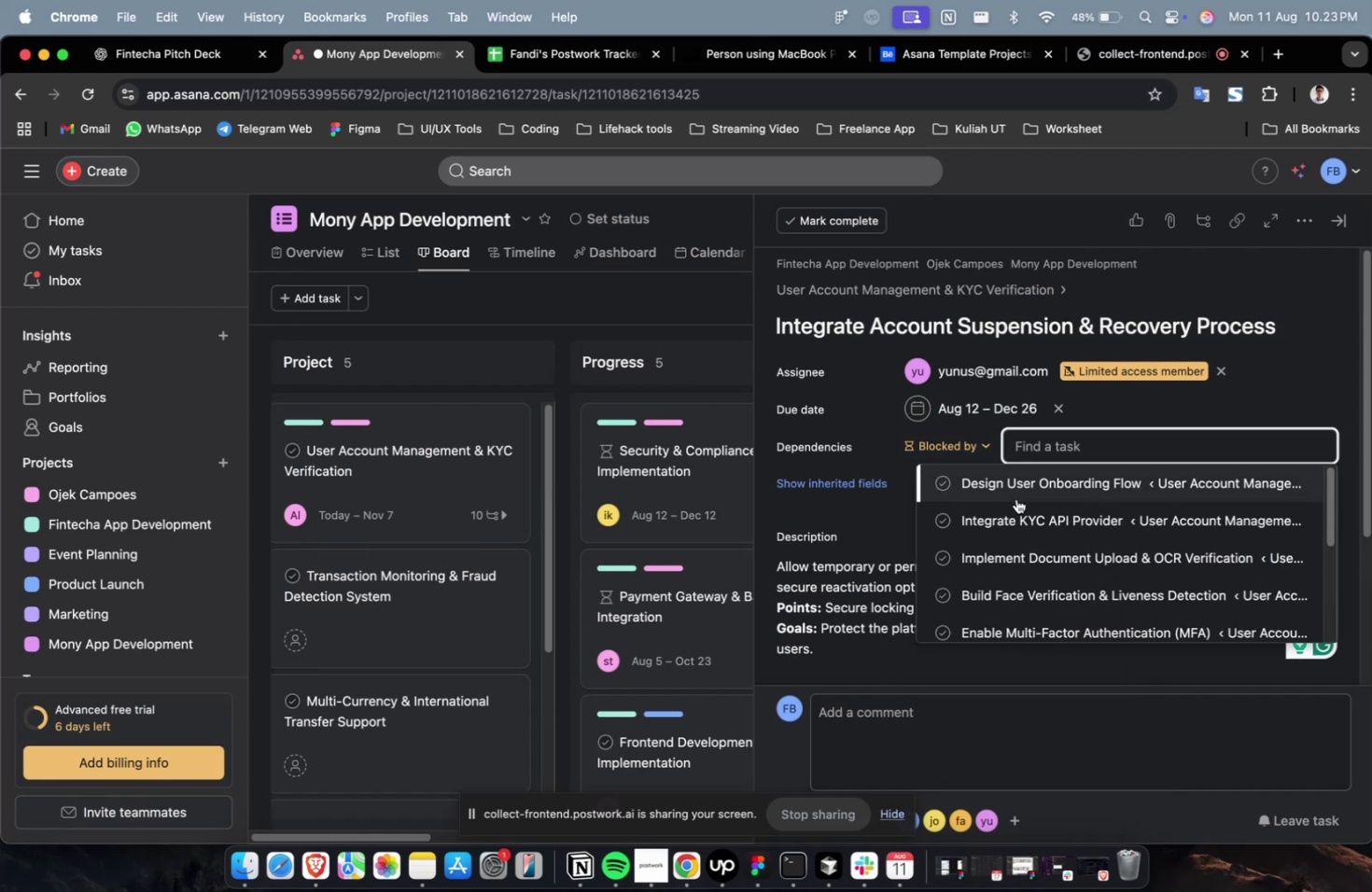 
left_click([1015, 498])
 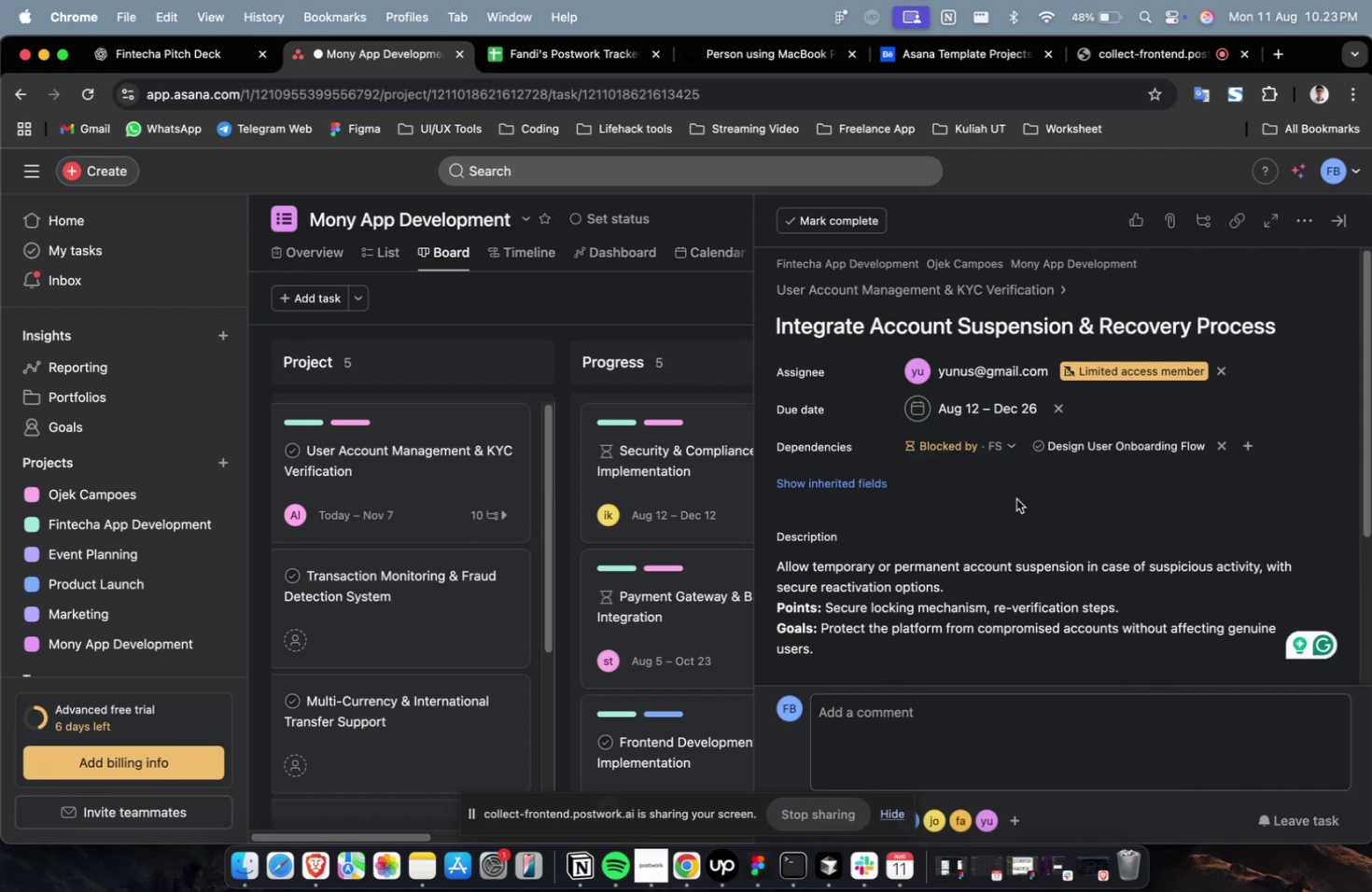 
left_click([880, 478])
 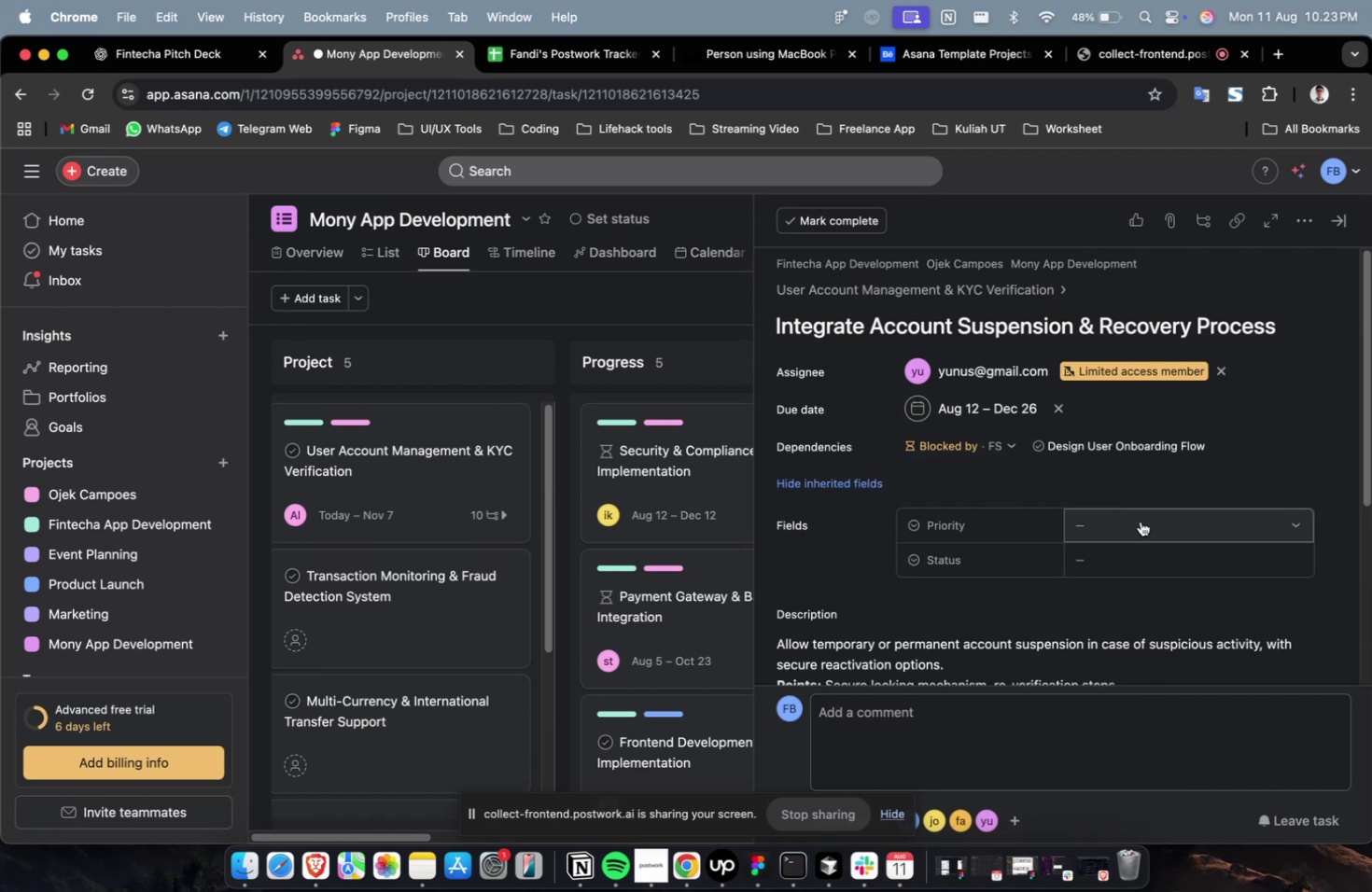 
double_click([1141, 521])
 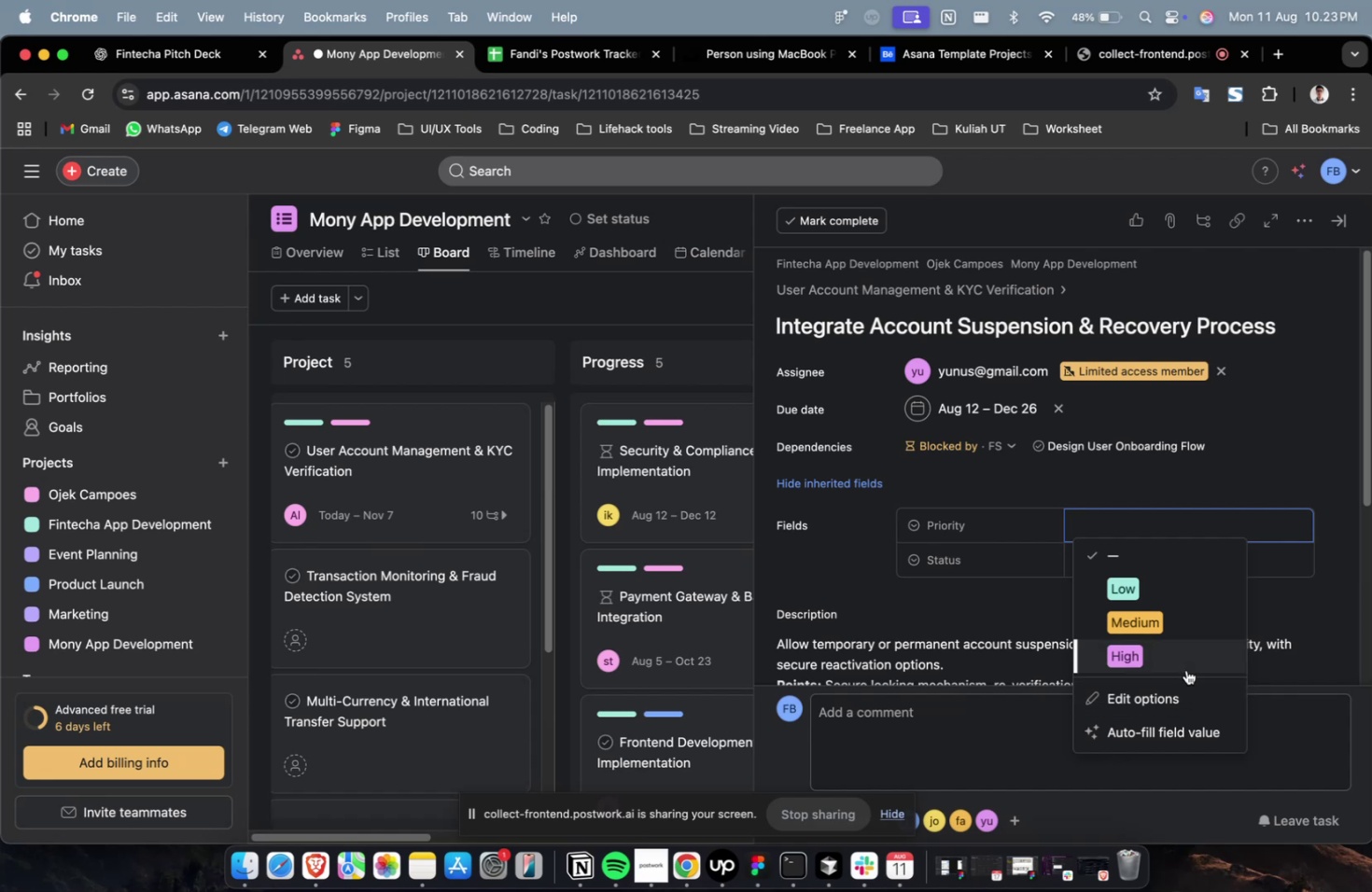 
triple_click([1185, 669])
 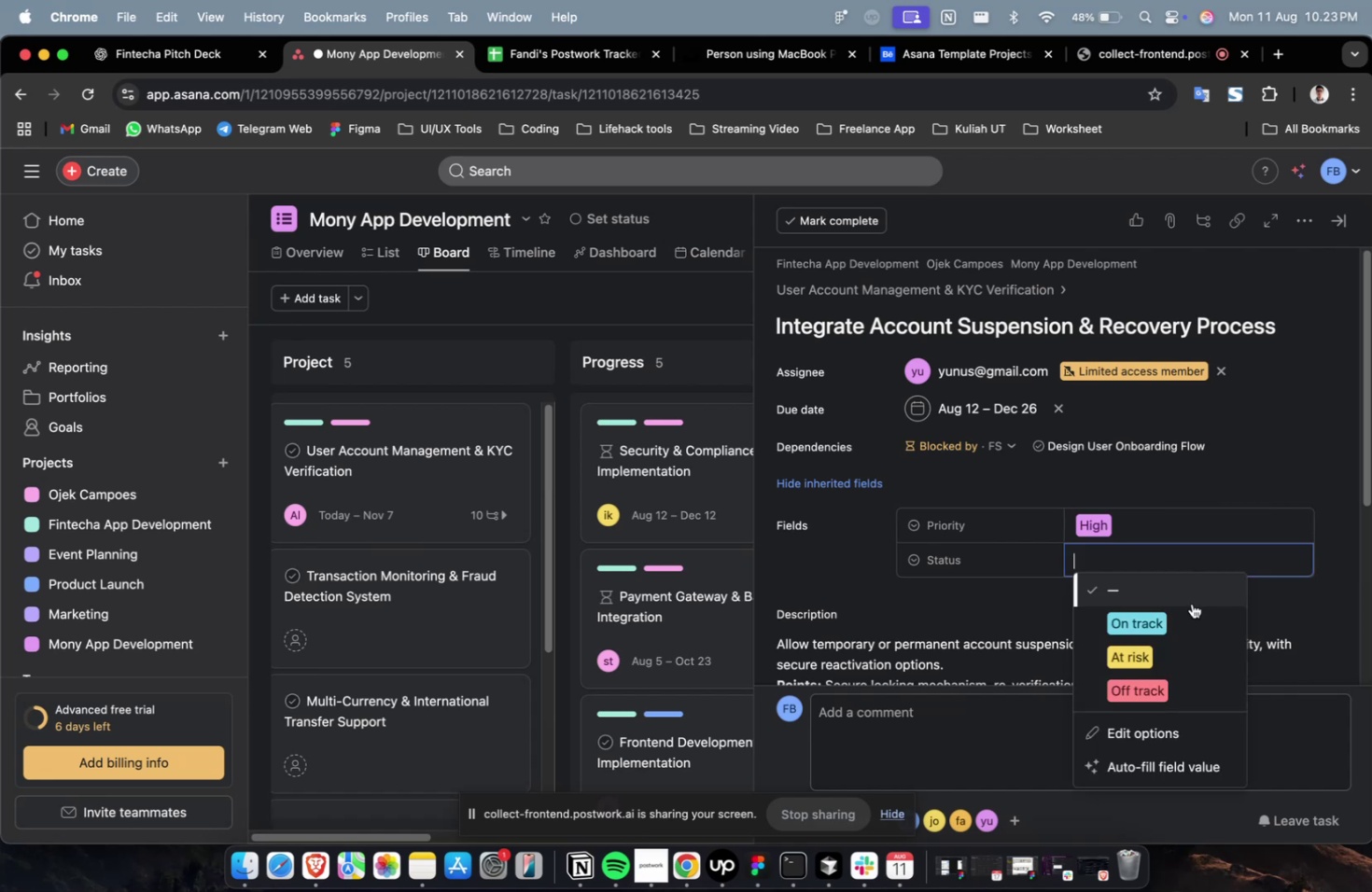 
left_click([1187, 617])
 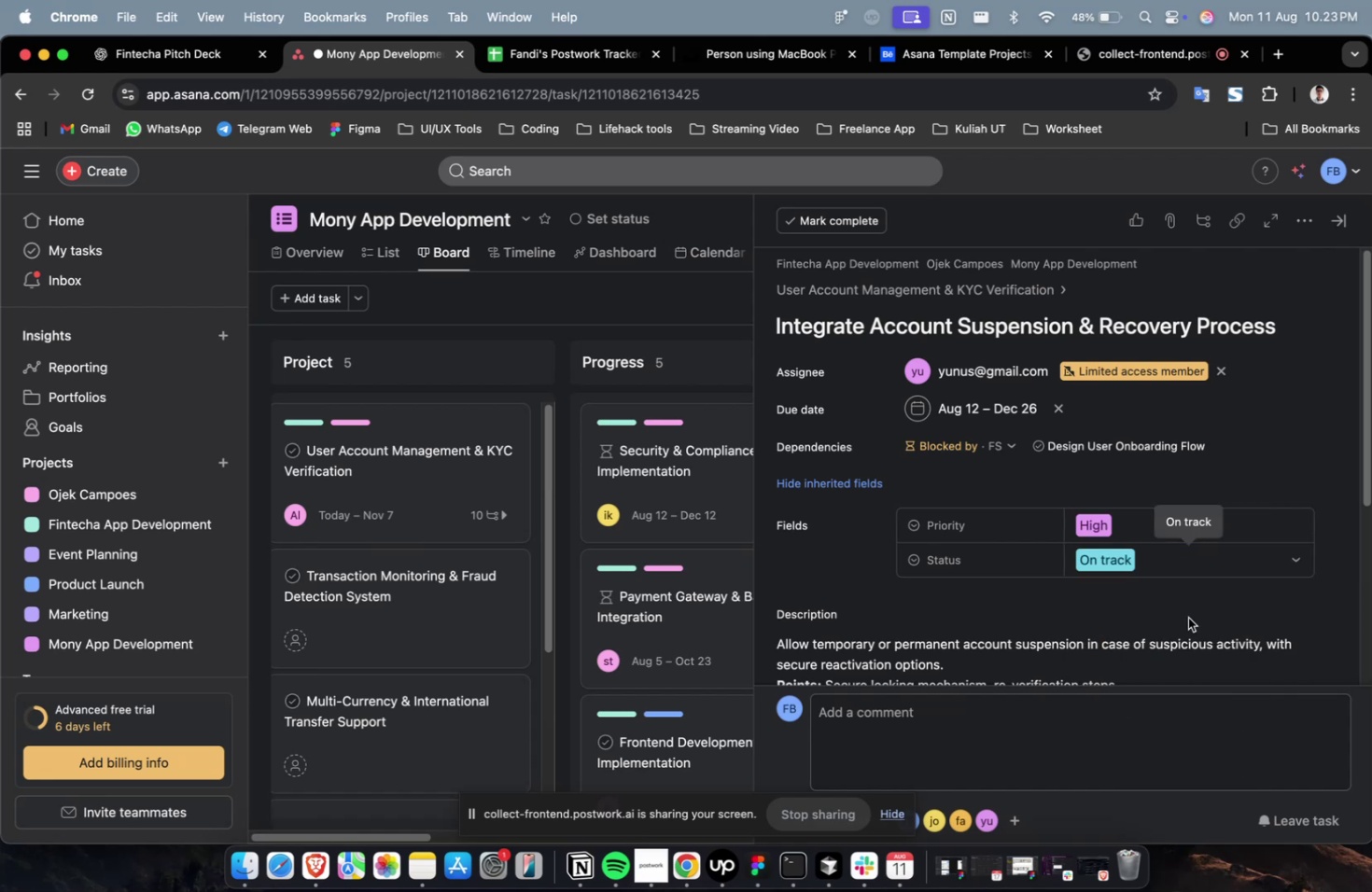 
wait(8.79)
 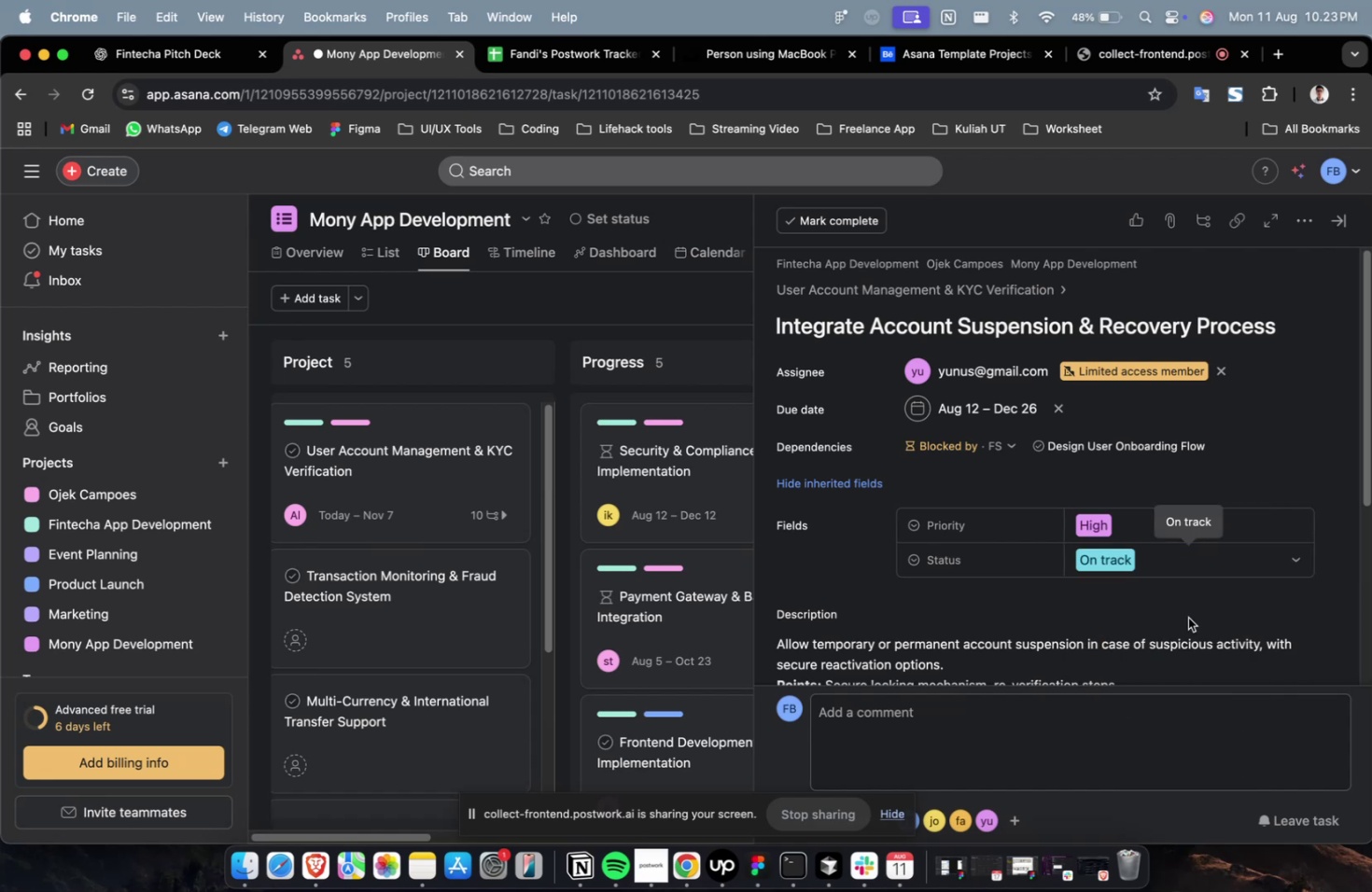 
scroll: coordinate [1187, 617], scroll_direction: up, amount: 1.0
 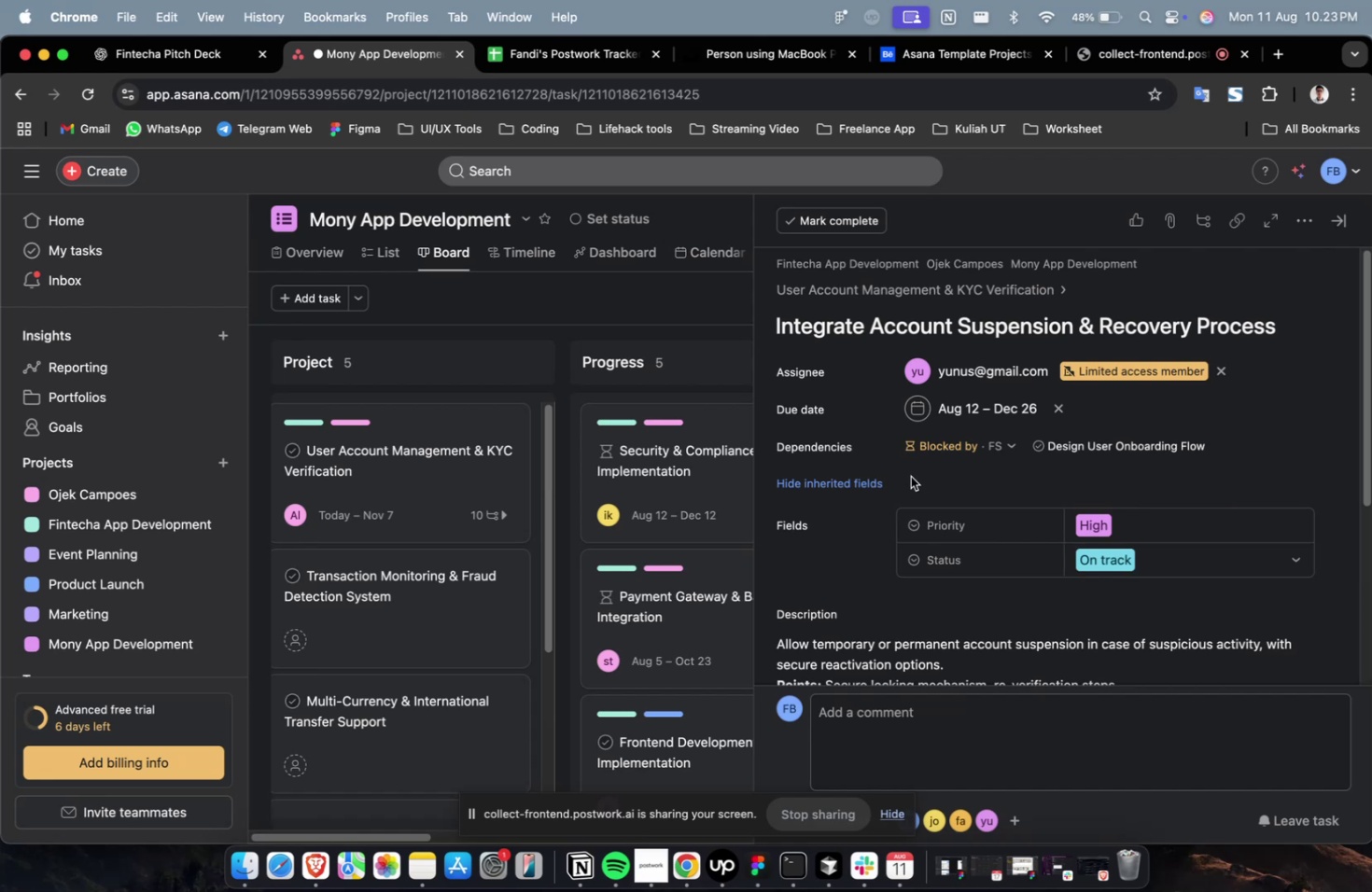 
left_click([880, 475])
 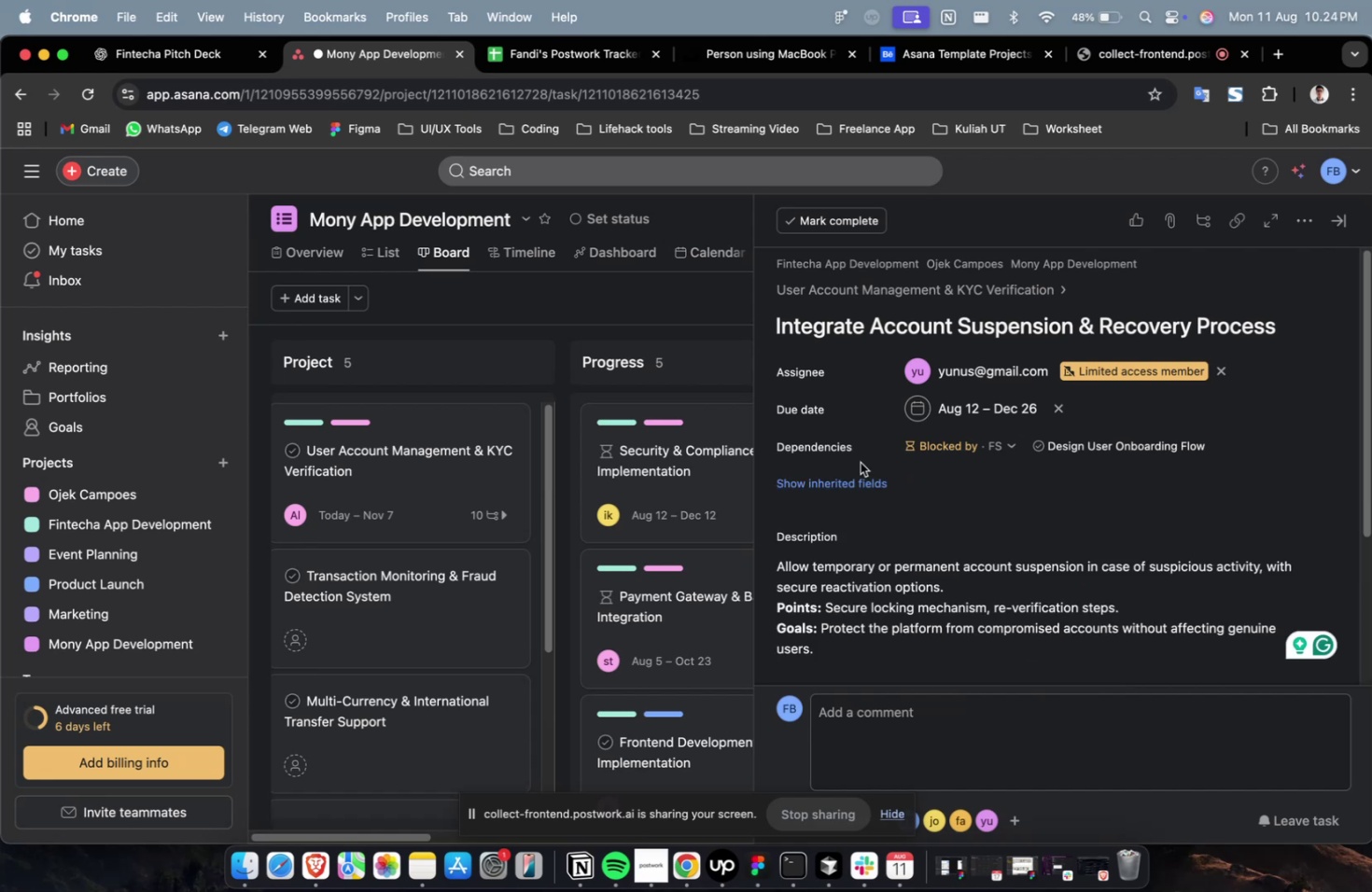 
left_click([856, 481])
 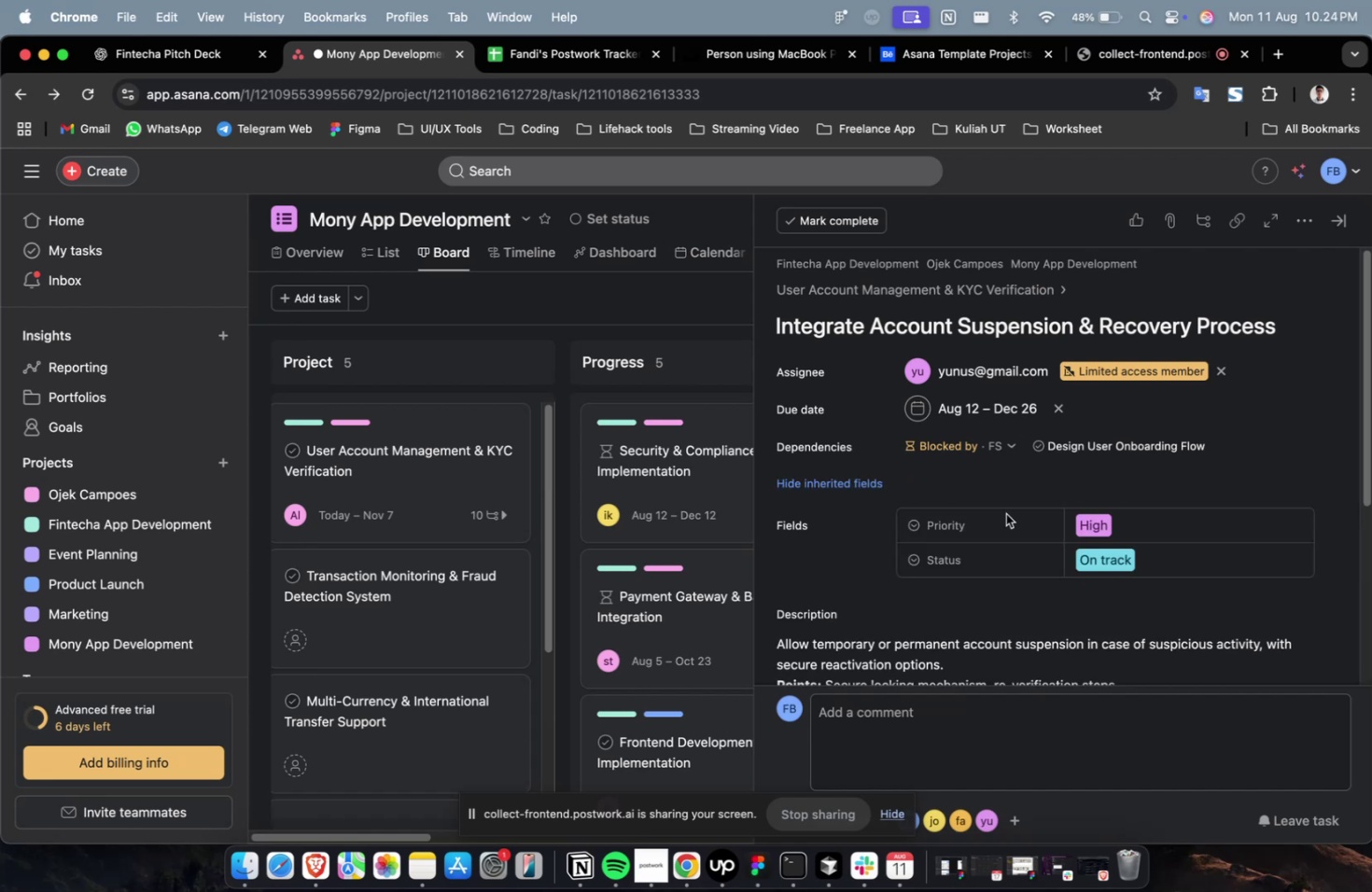 
scroll: coordinate [1007, 513], scroll_direction: down, amount: 40.0
 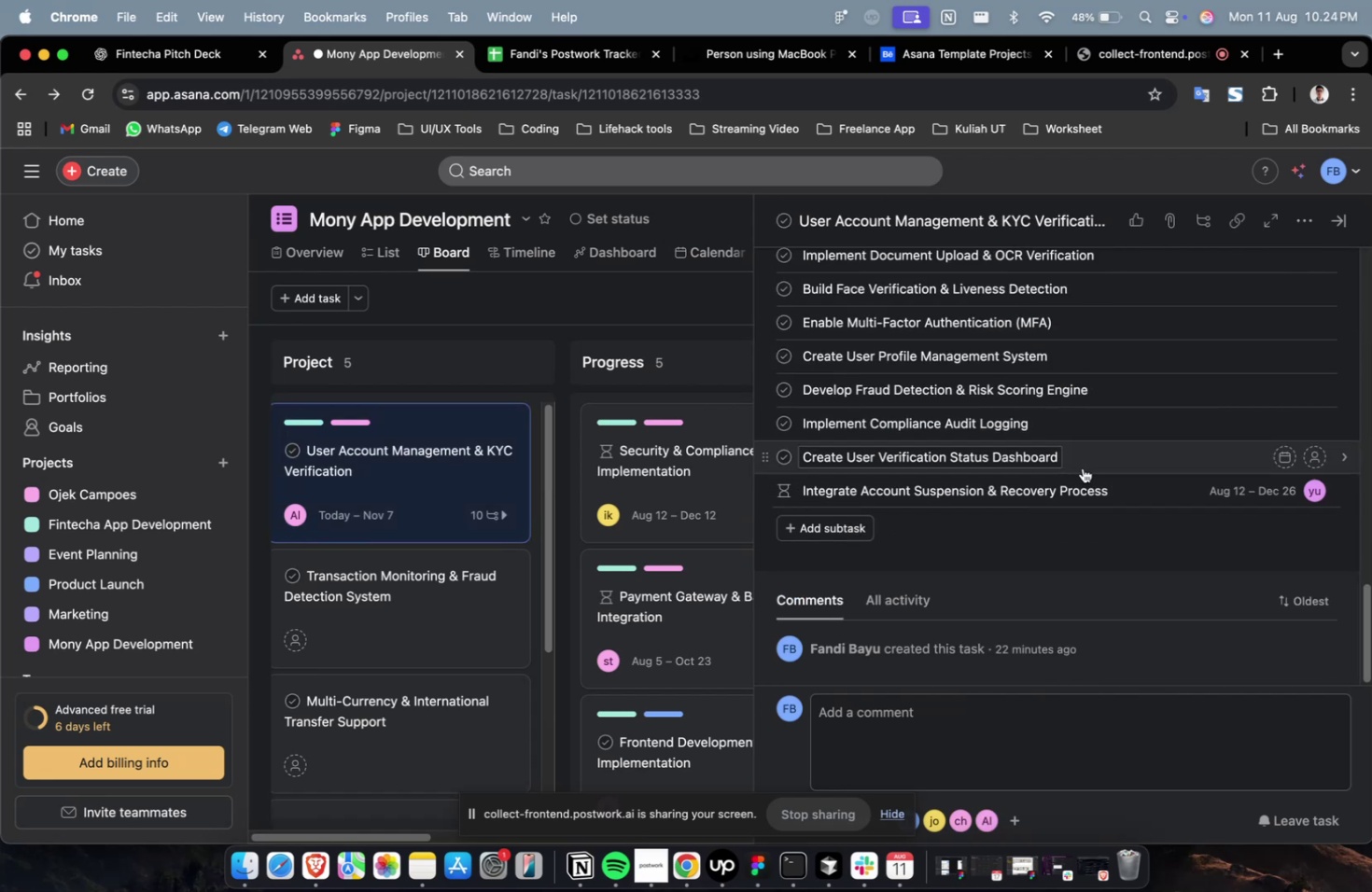 
left_click([1126, 461])
 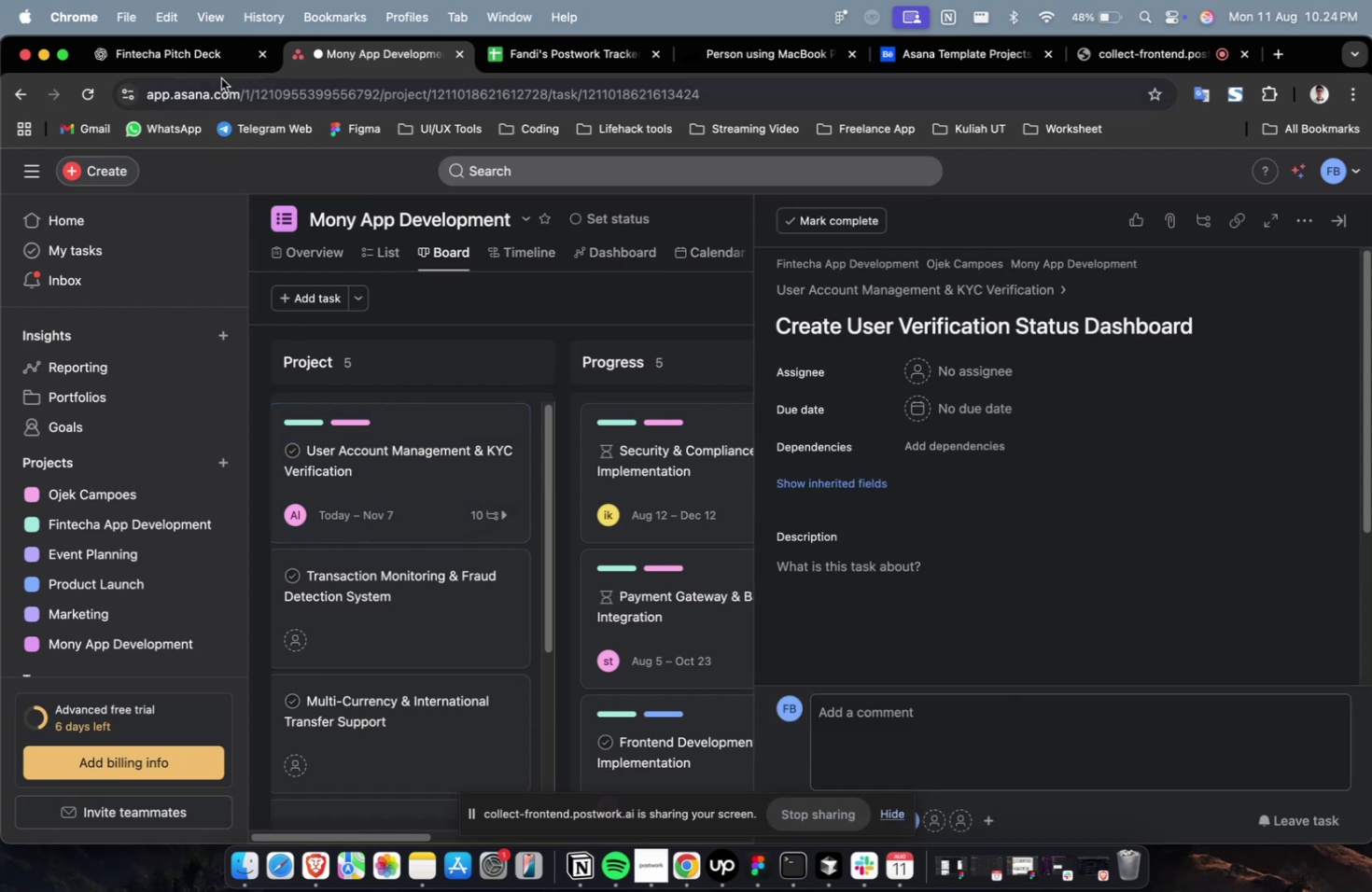 
left_click([237, 61])
 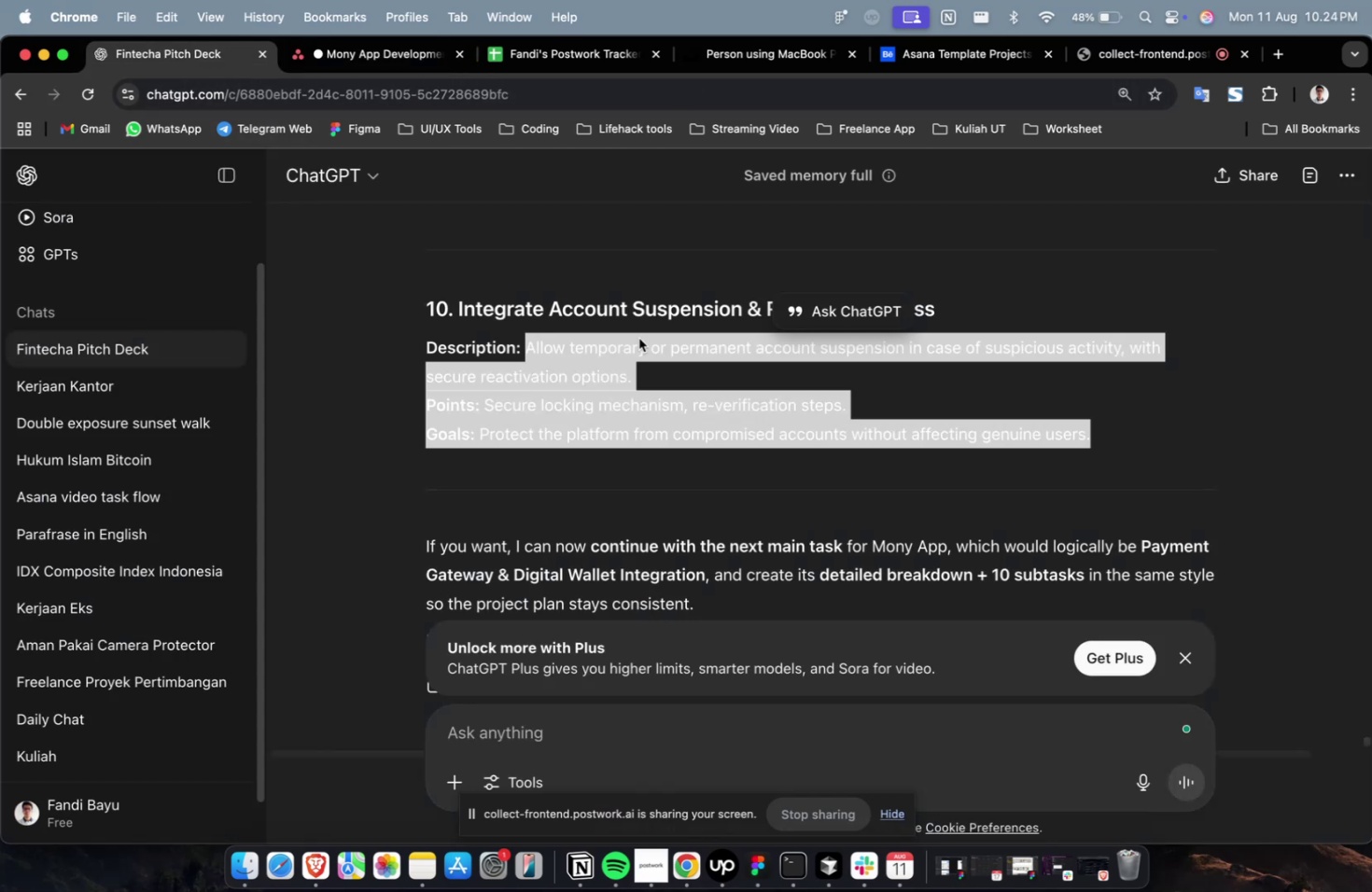 
scroll: coordinate [654, 355], scroll_direction: up, amount: 6.0
 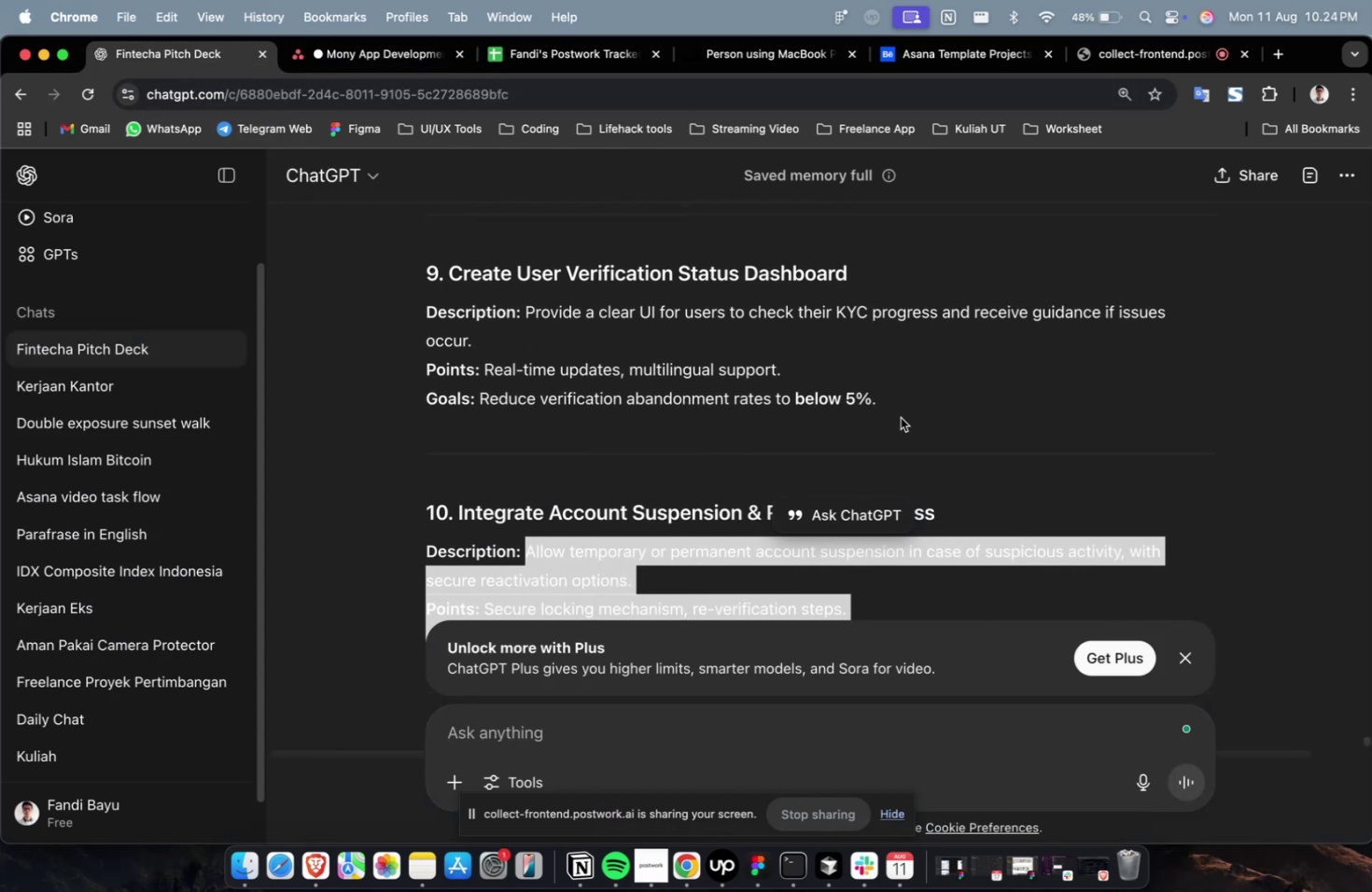 
left_click_drag(start_coordinate=[897, 408], to_coordinate=[525, 317])
 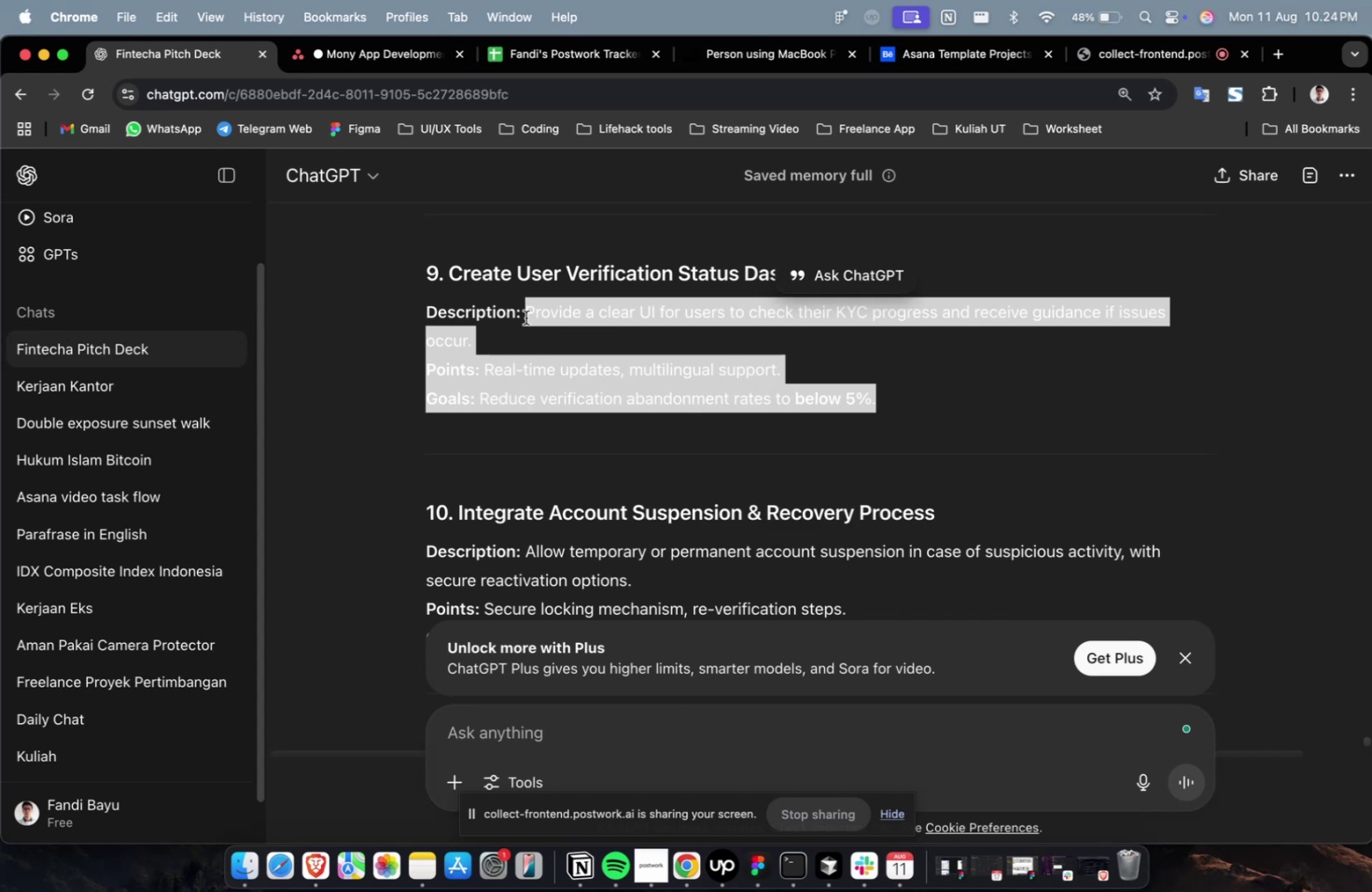 
key(Meta+C)
 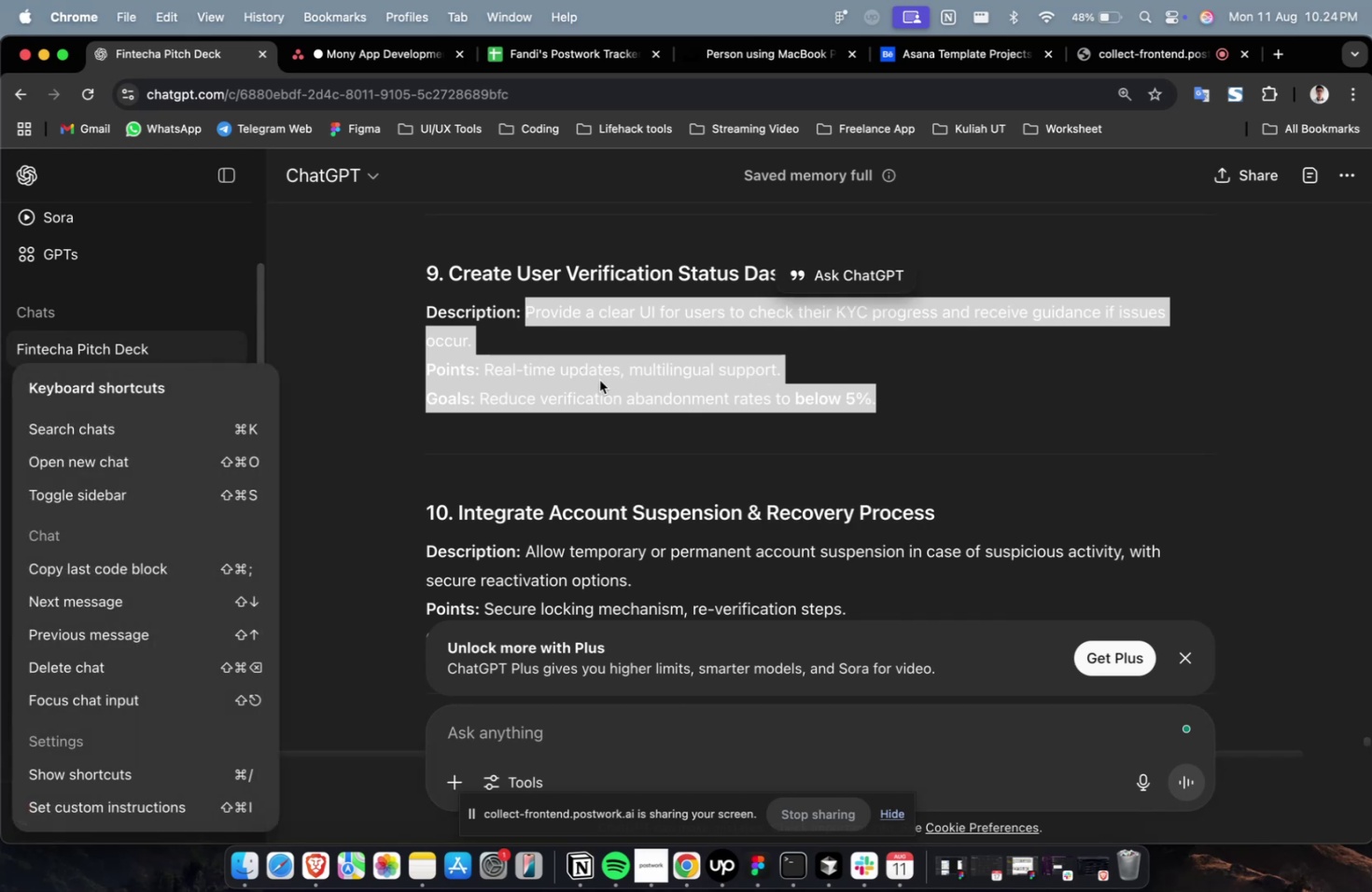 
key(Meta+C)
 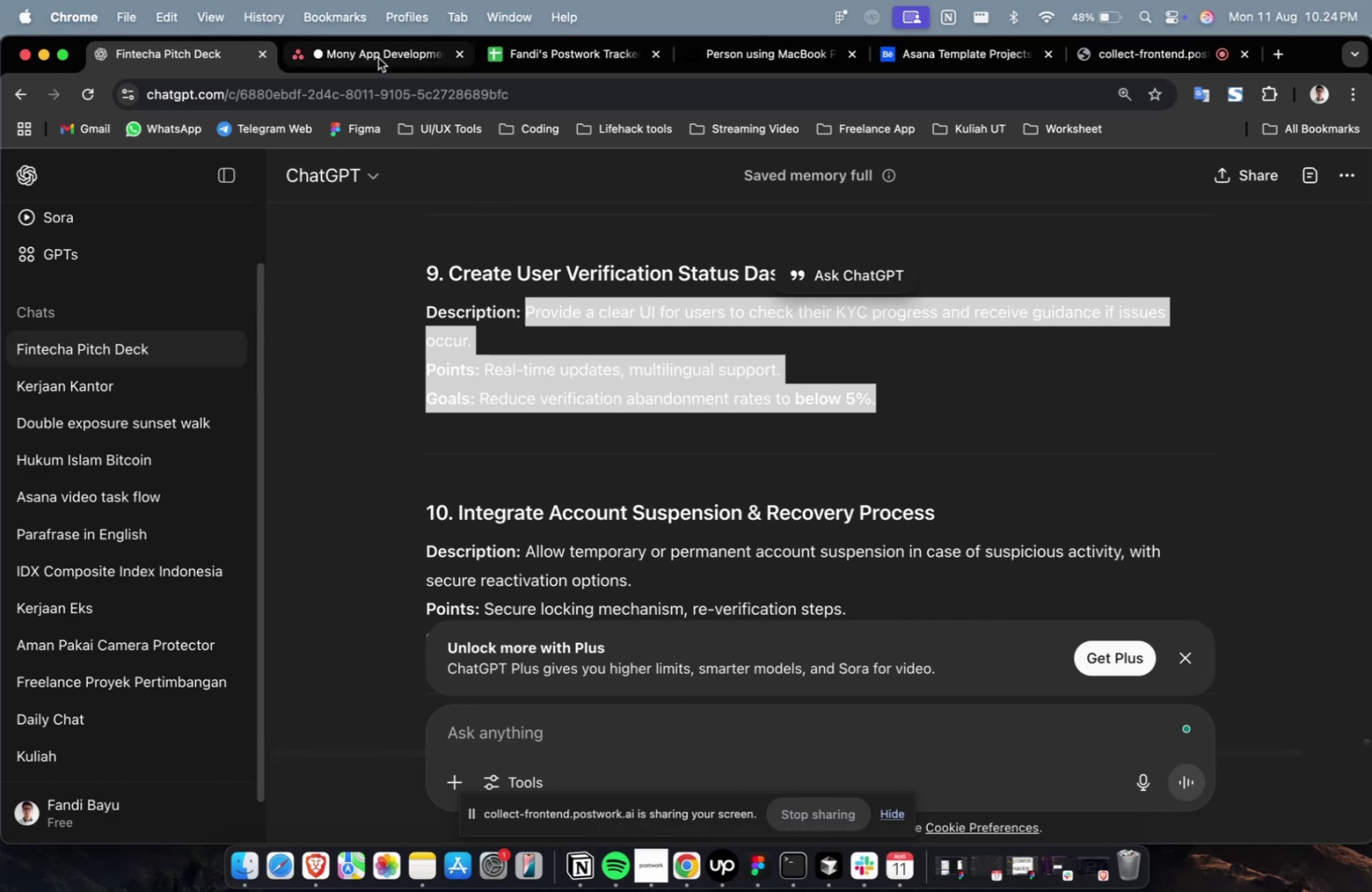 
left_click([378, 57])
 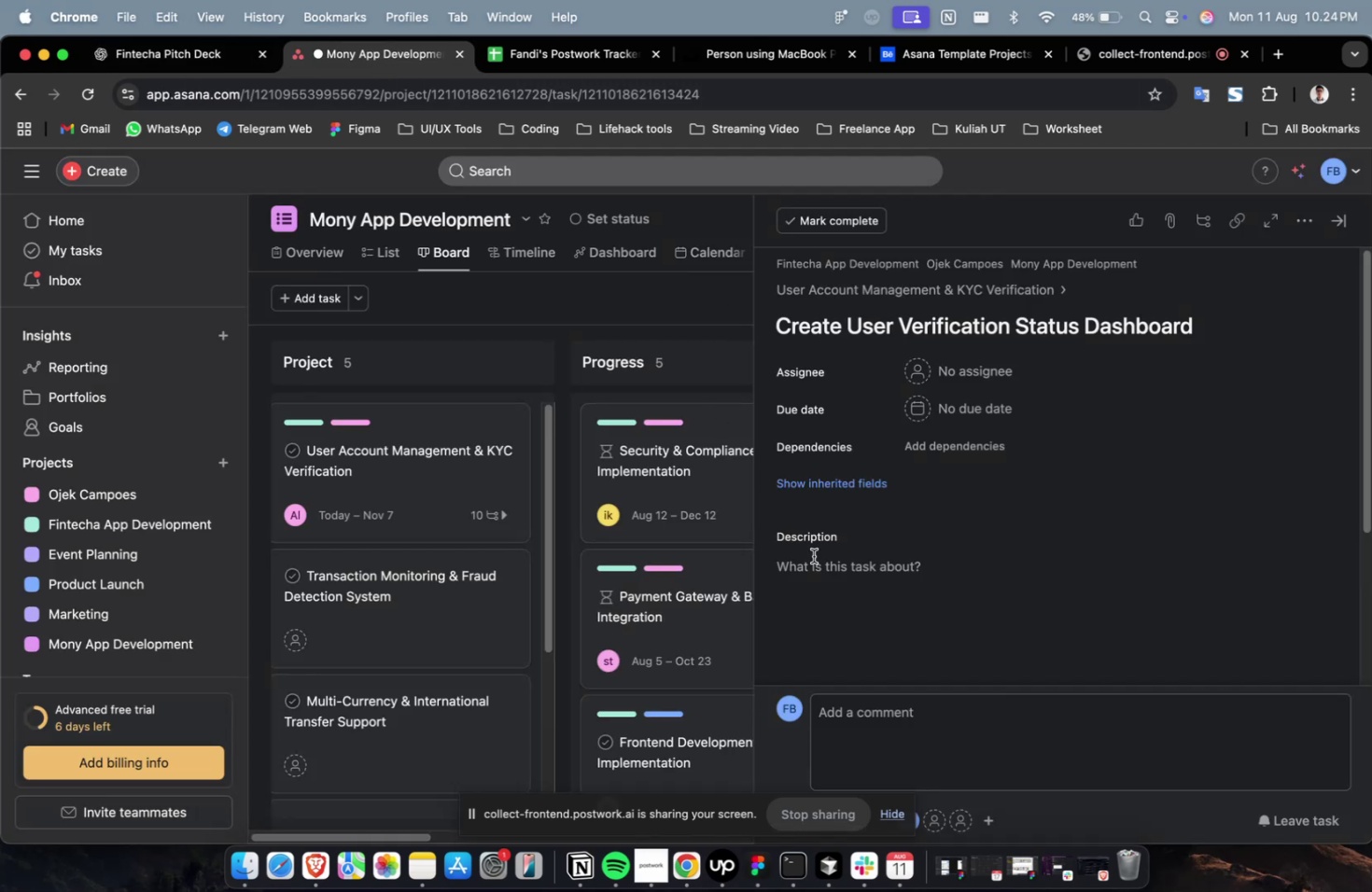 
double_click([832, 574])
 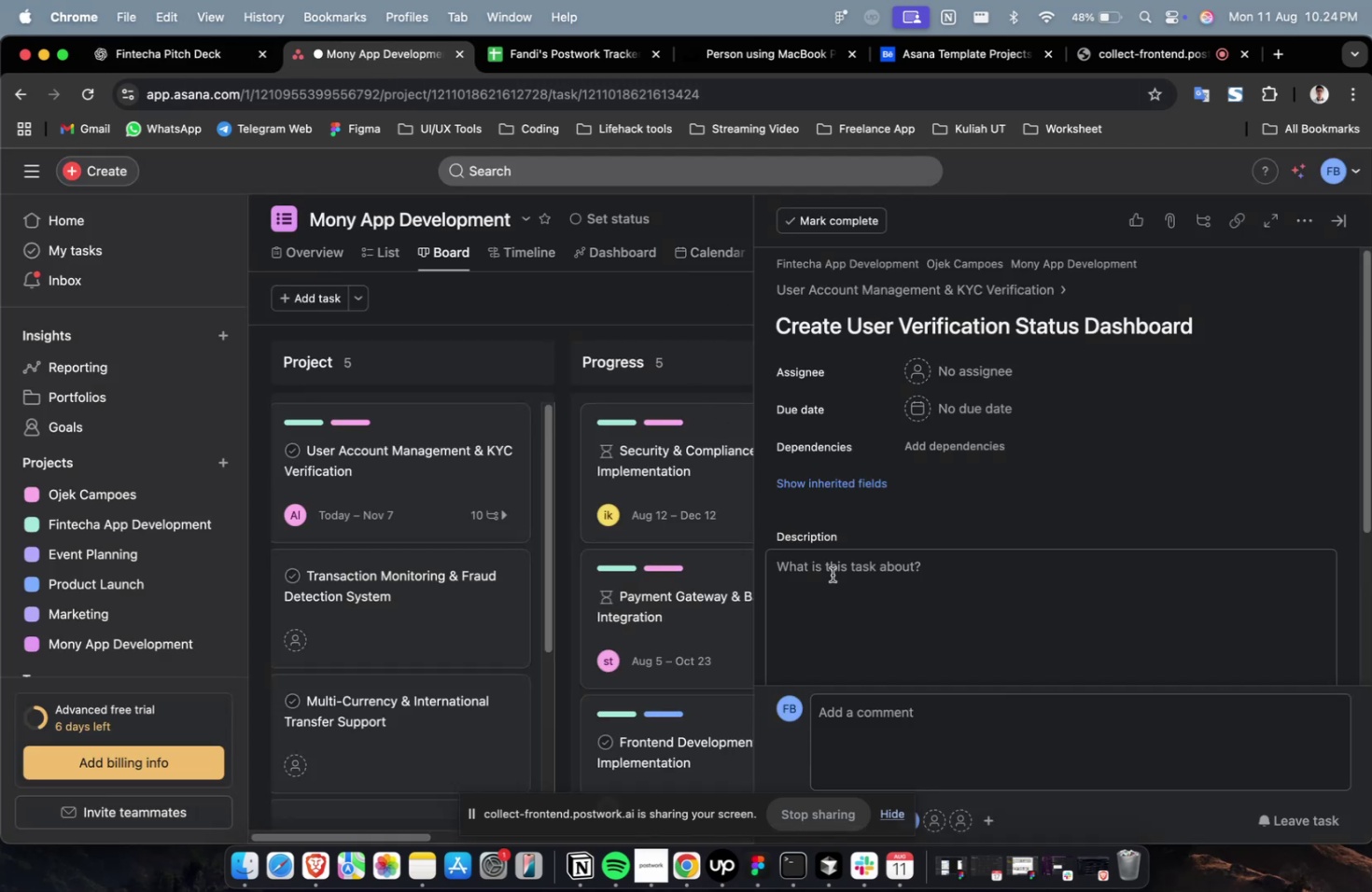 
key(Meta+V)
 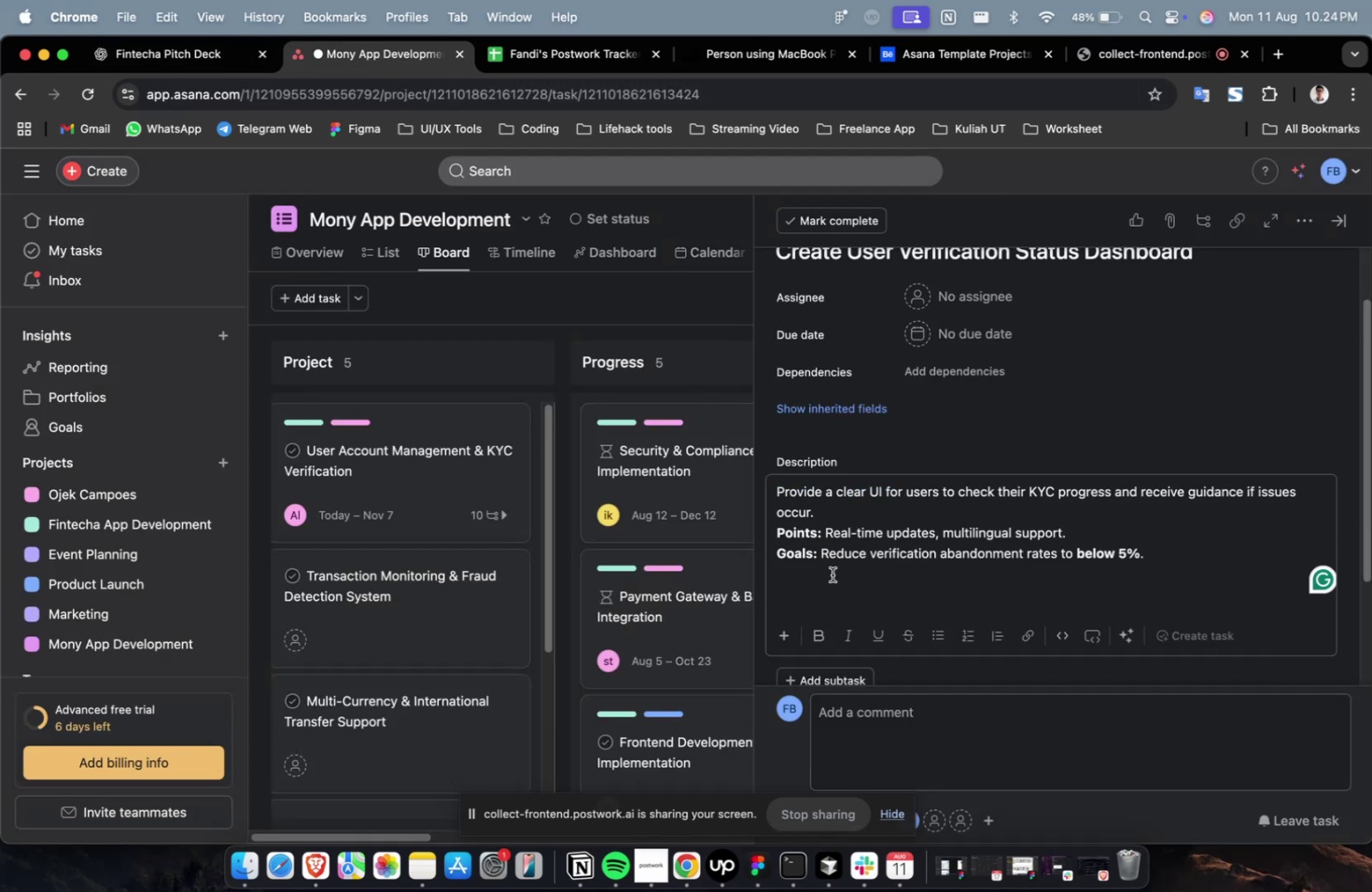 
scroll: coordinate [832, 574], scroll_direction: up, amount: 10.0
 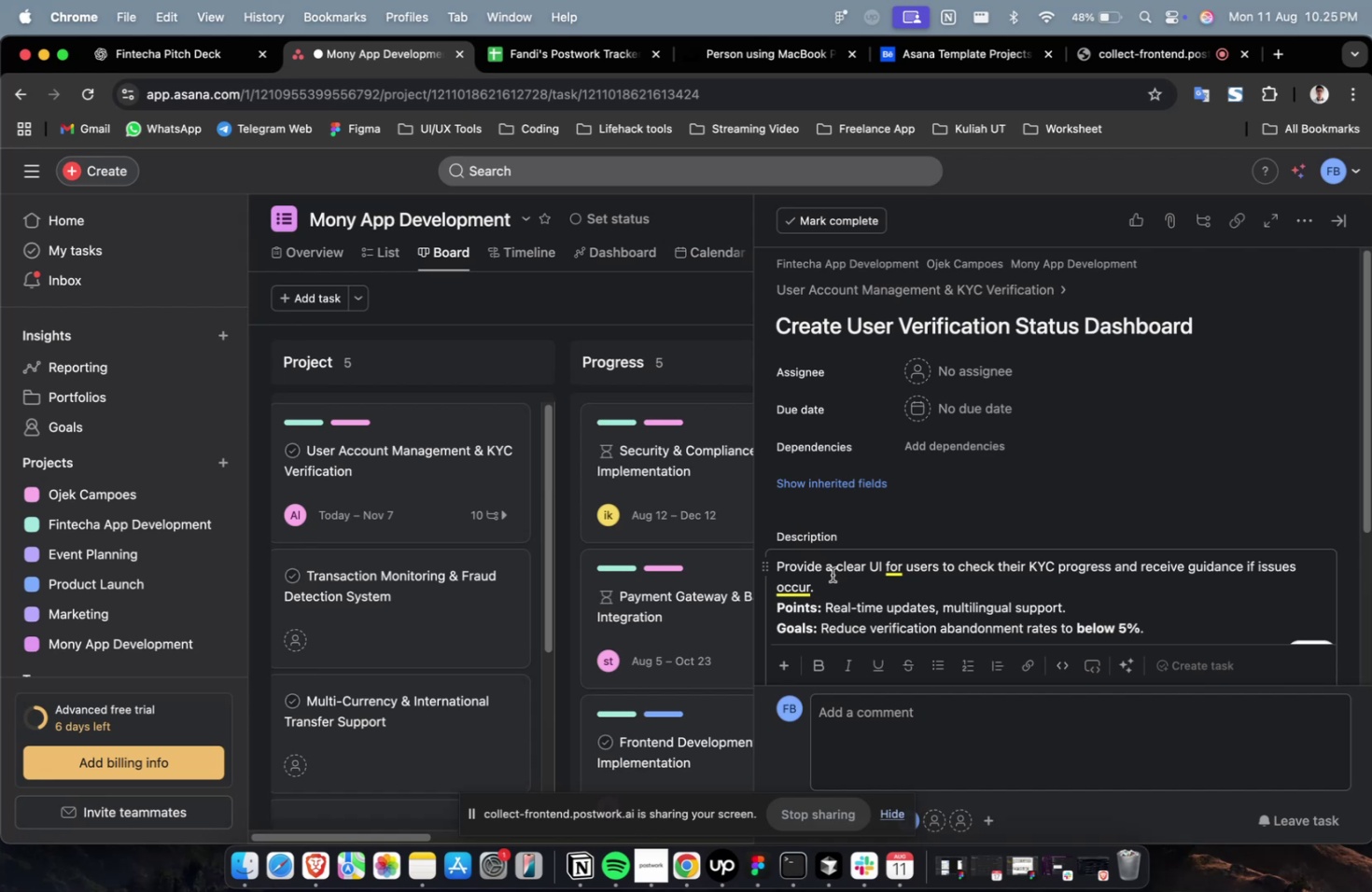 
wait(60.93)
 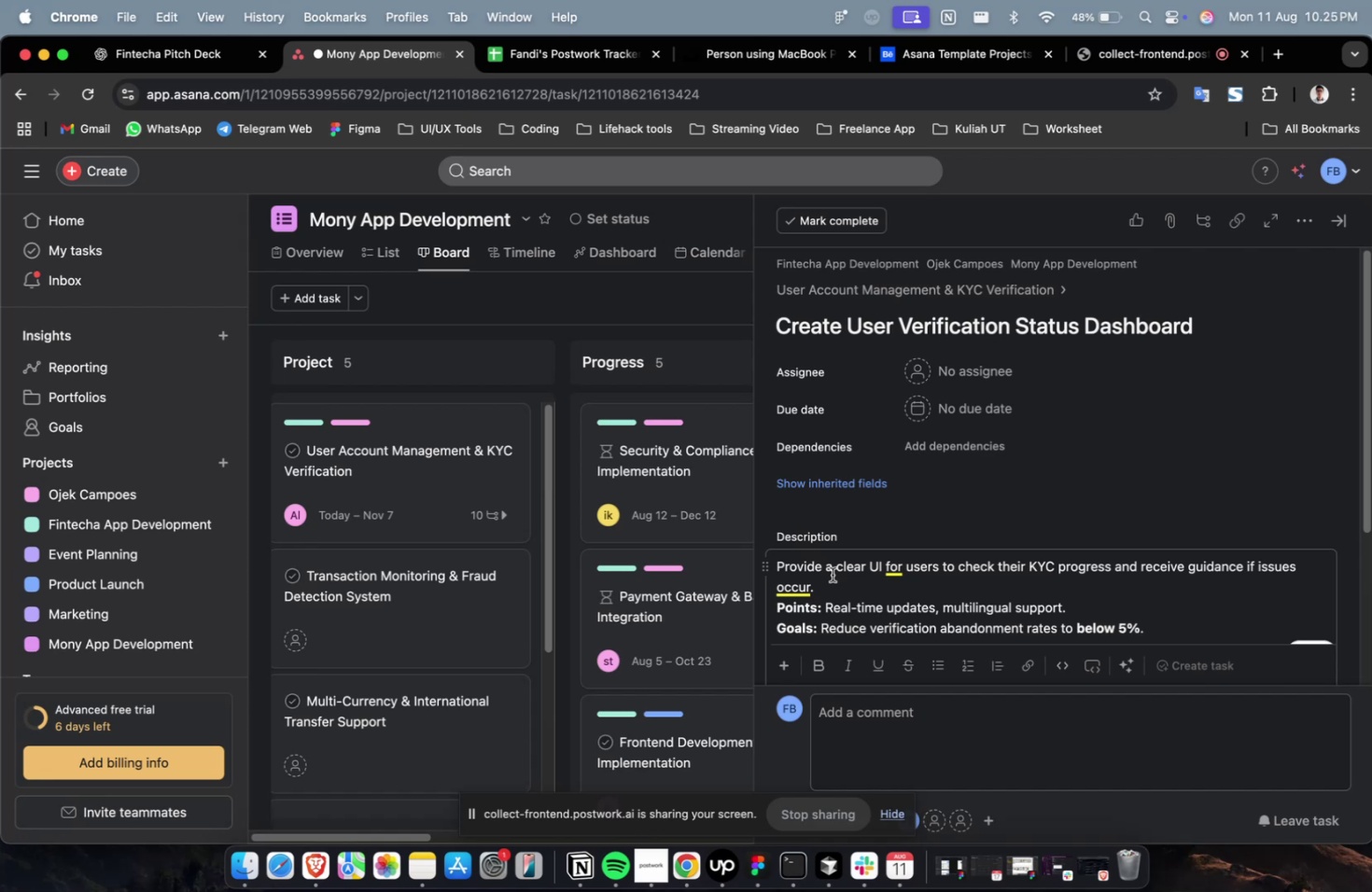 
scroll: coordinate [844, 571], scroll_direction: up, amount: 3.0
 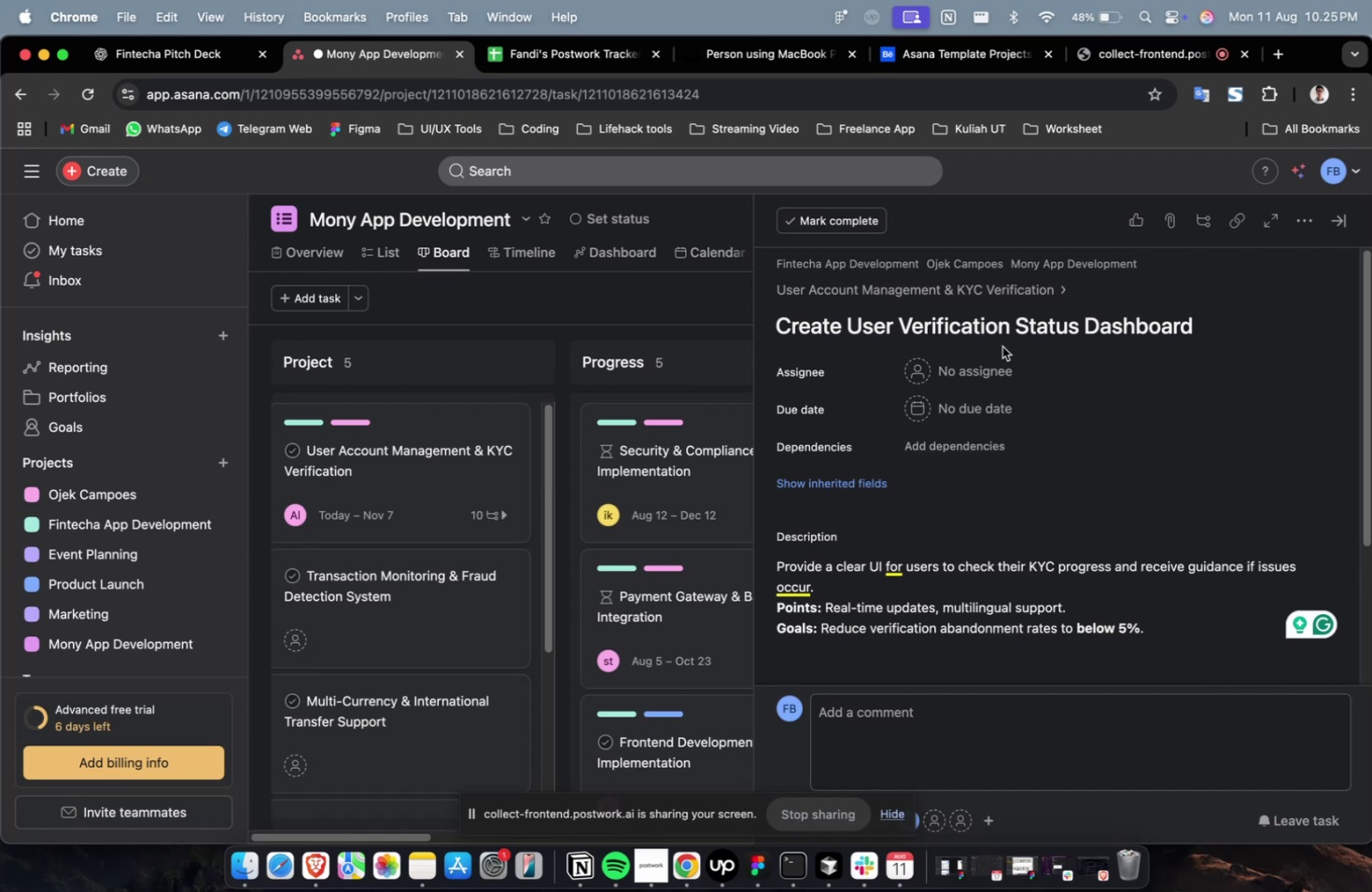 
double_click([998, 361])
 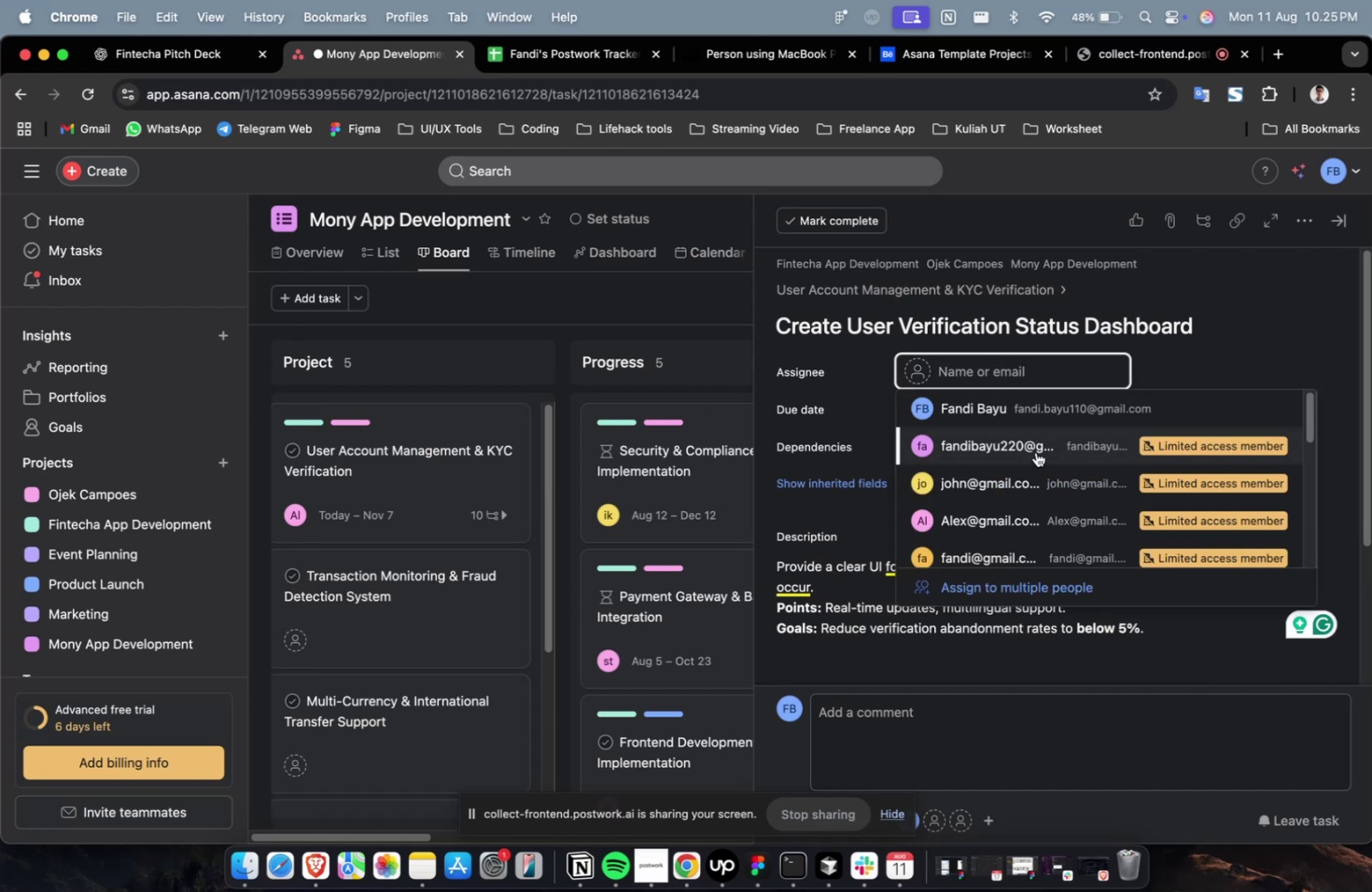 
left_click([1035, 452])
 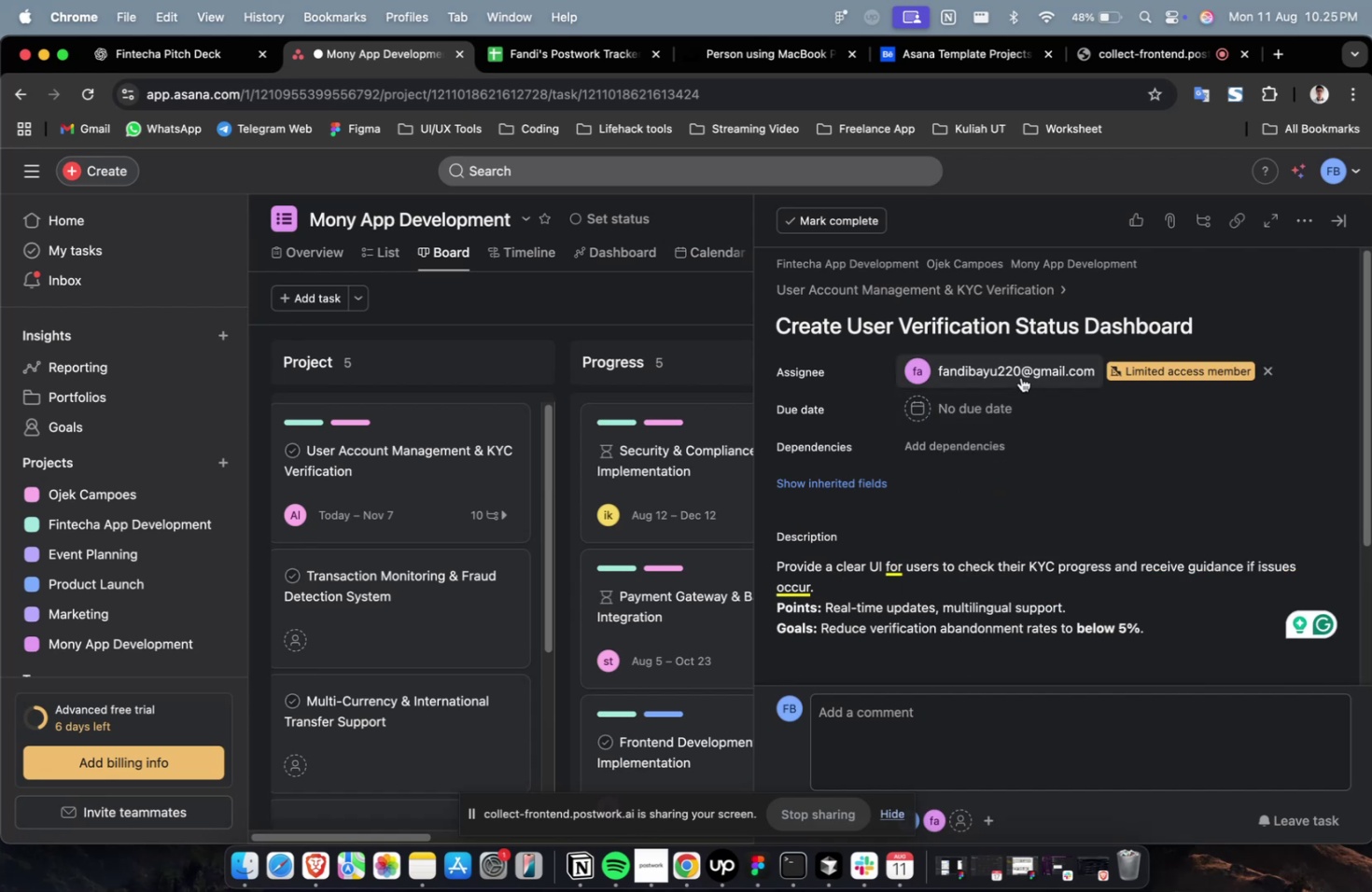 
scroll: coordinate [1030, 426], scroll_direction: down, amount: 4.0
 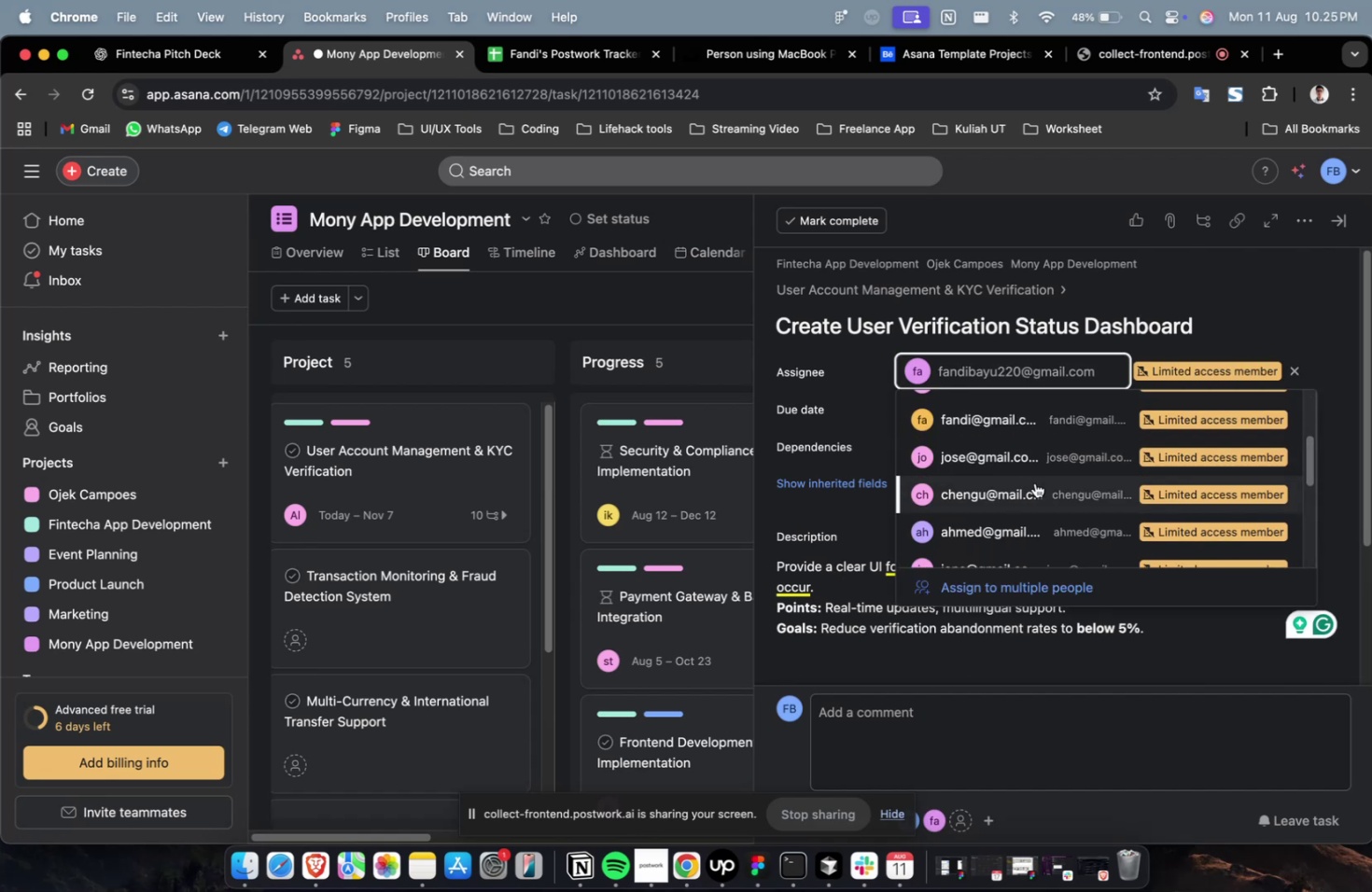 
left_click([1034, 482])
 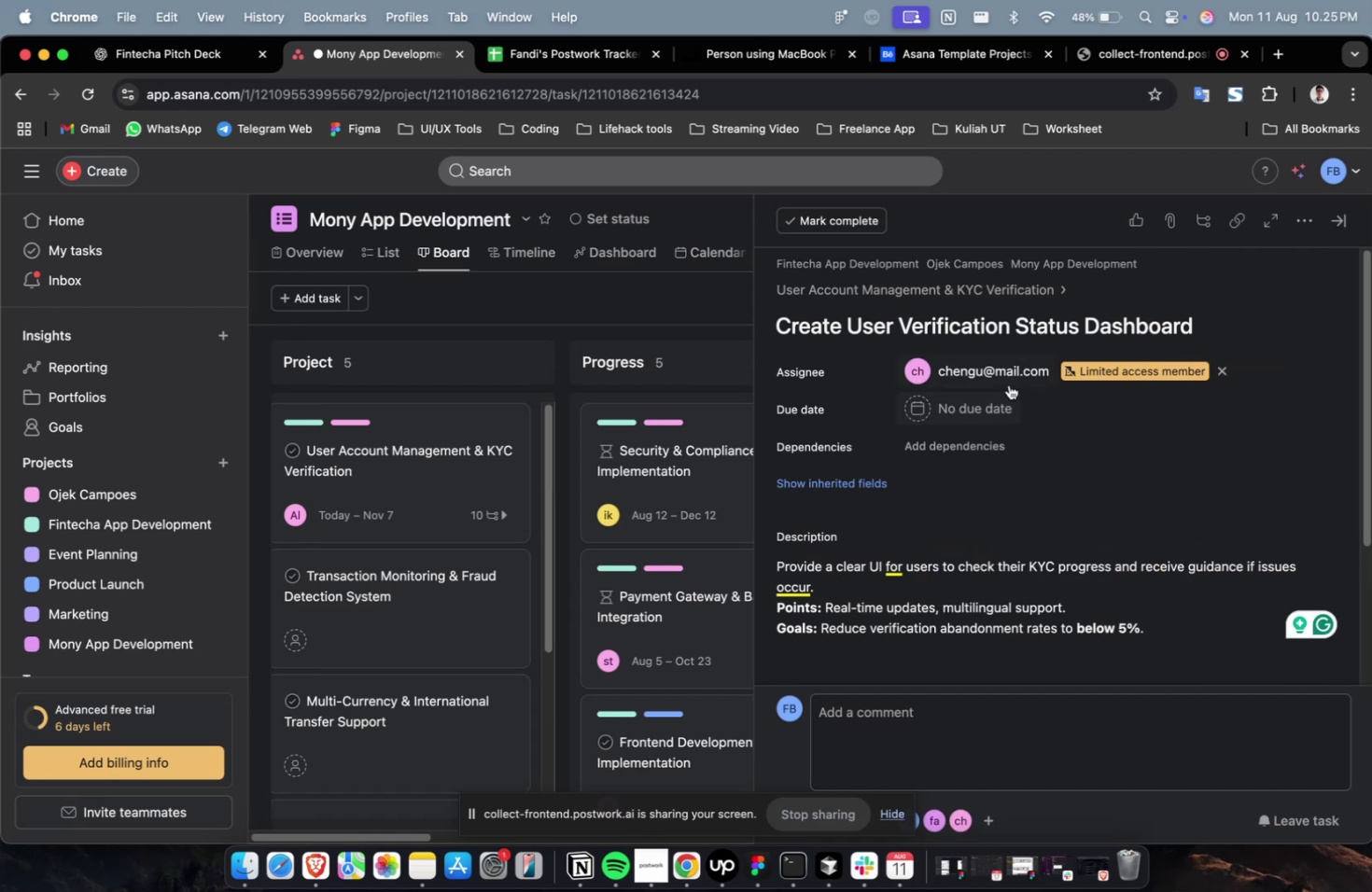 
double_click([1008, 384])
 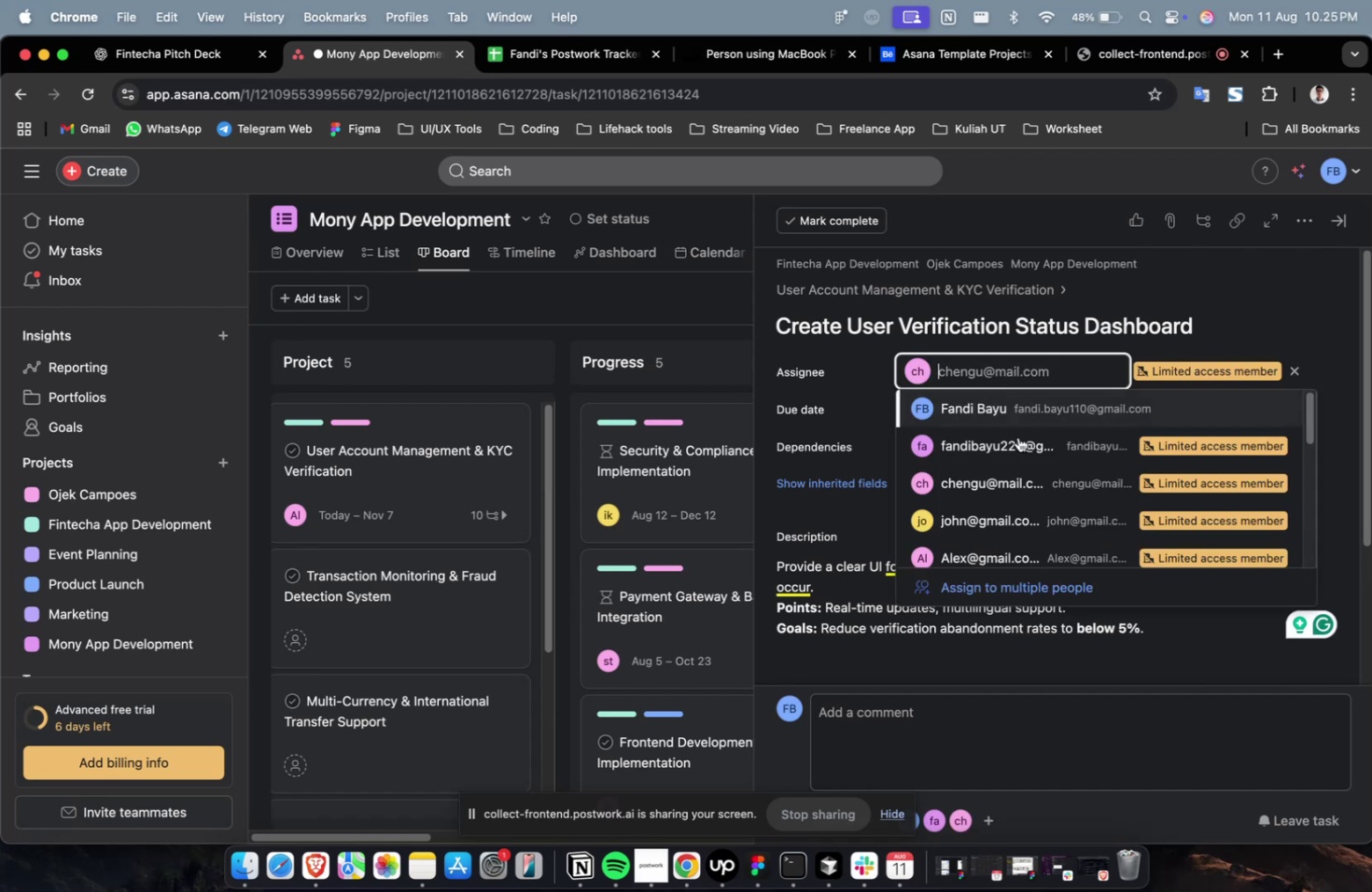 
scroll: coordinate [1022, 463], scroll_direction: down, amount: 19.0
 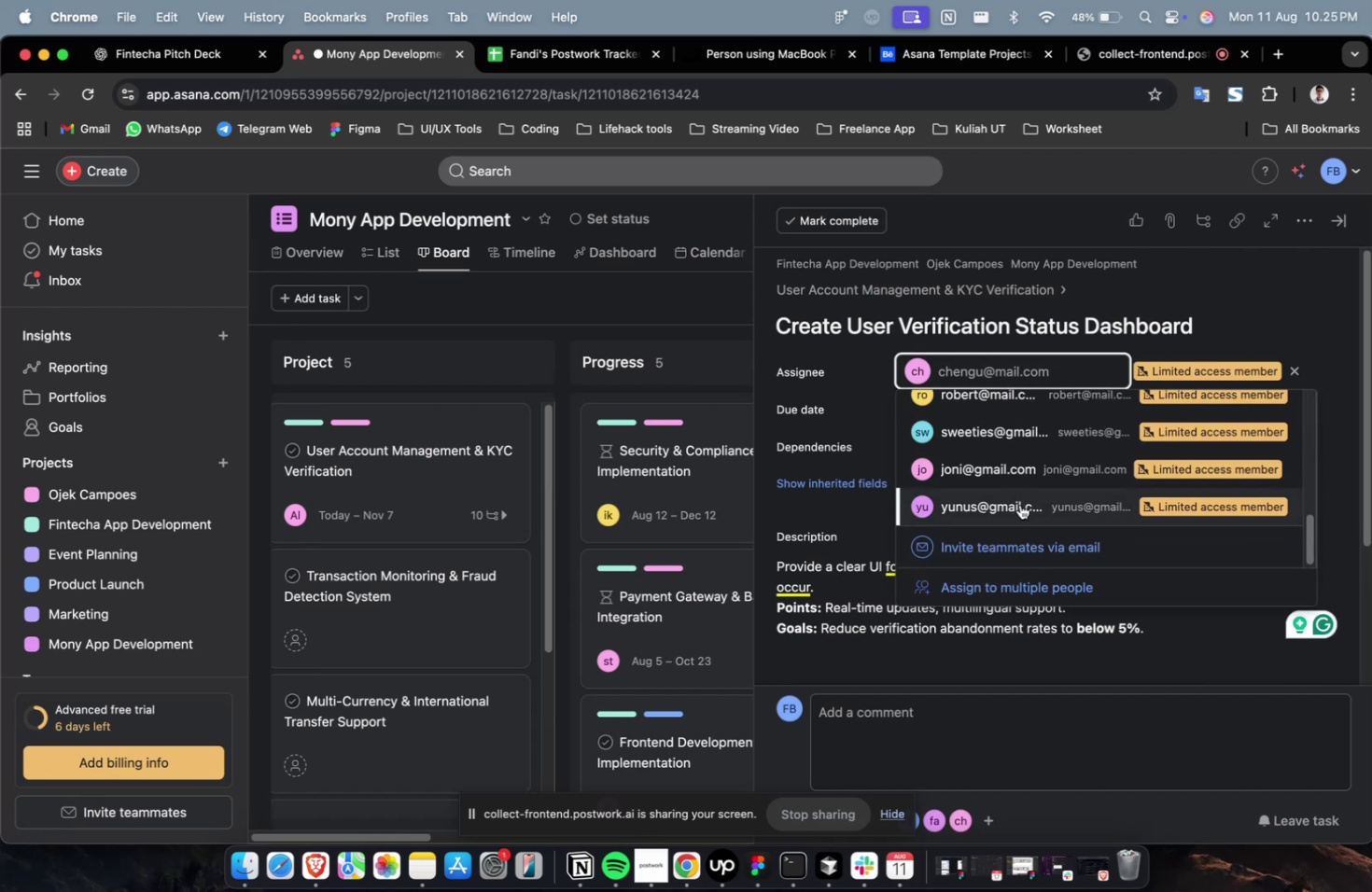 
left_click([1019, 504])
 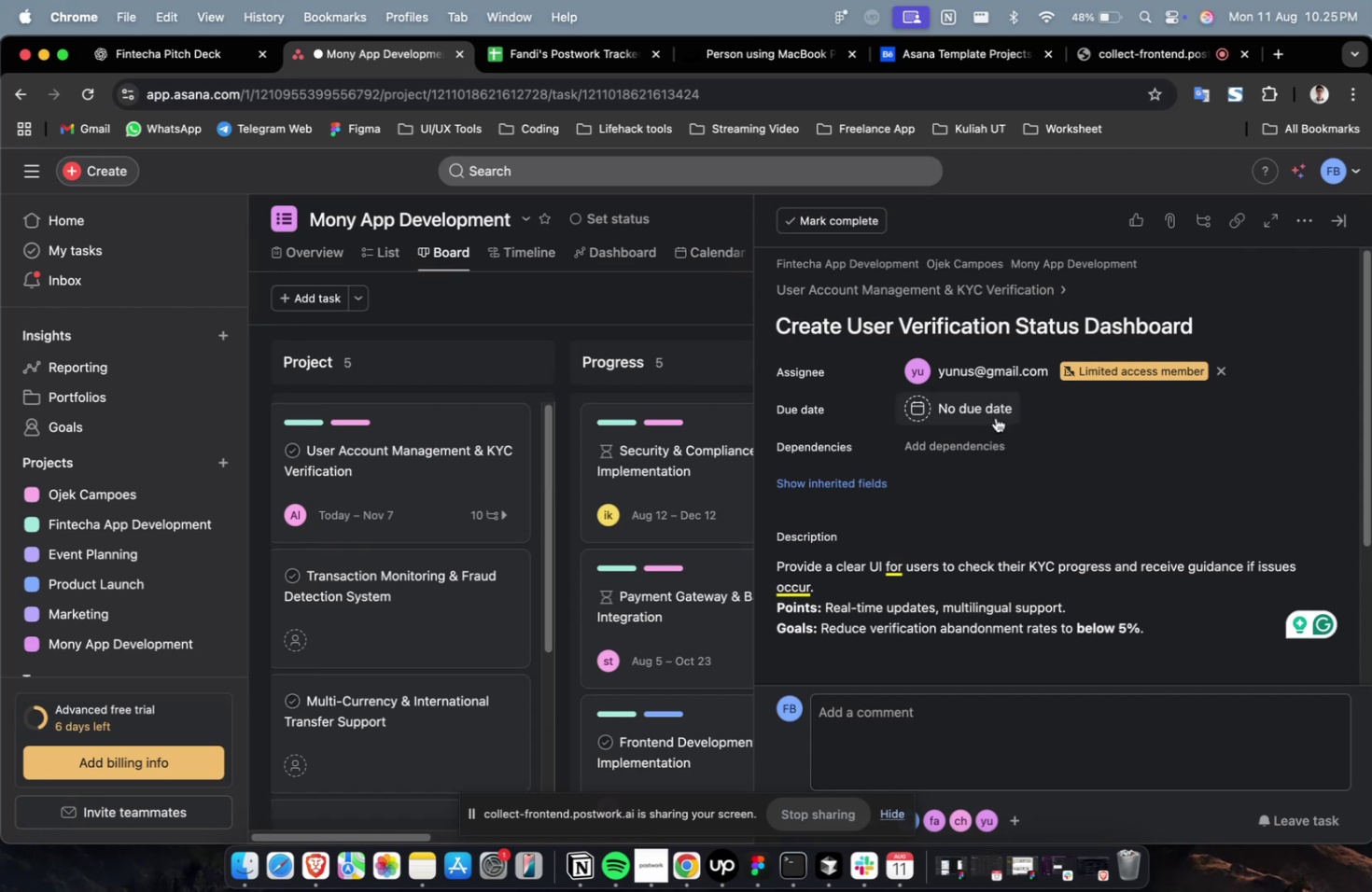 
double_click([993, 415])
 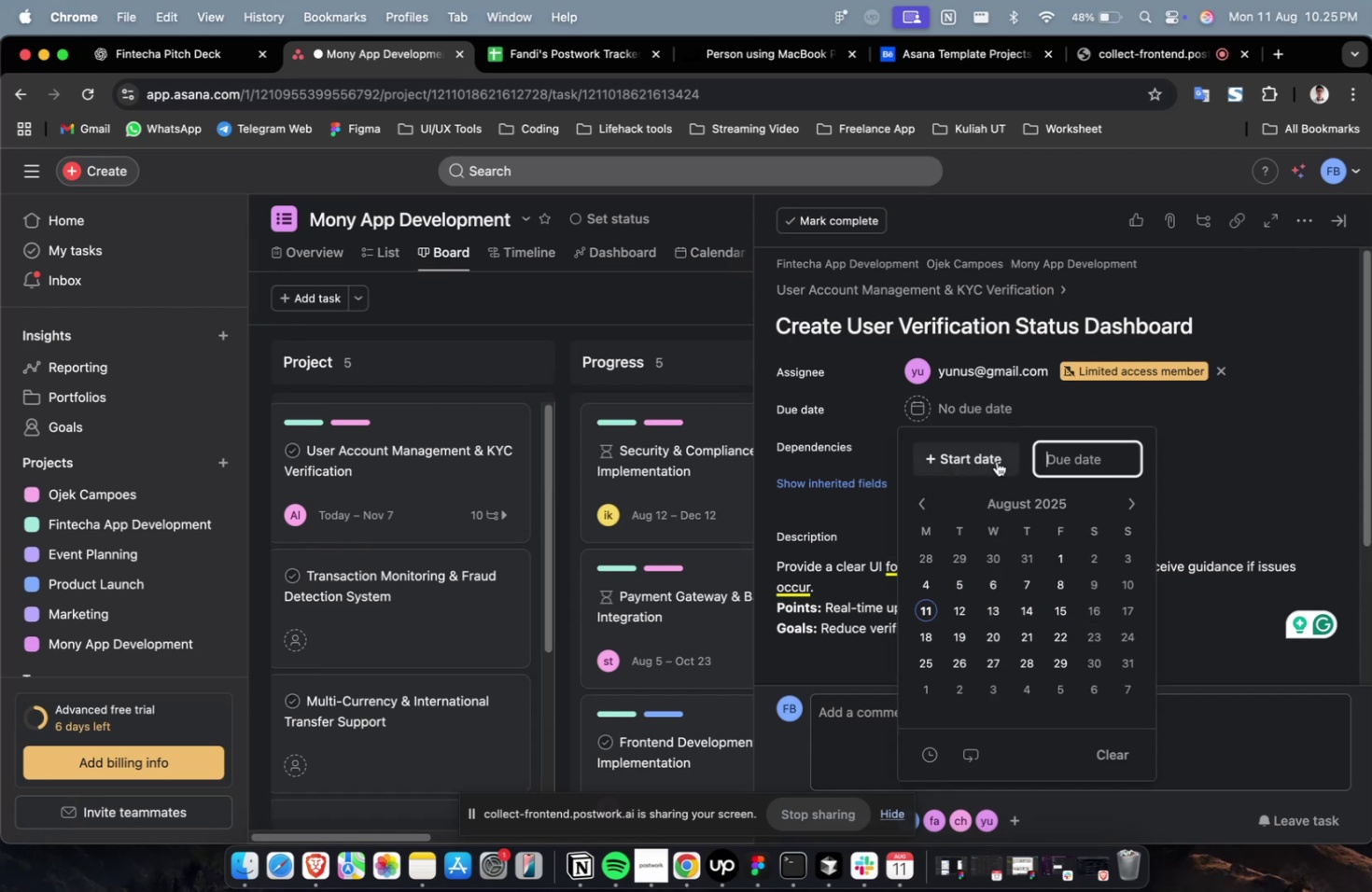 
triple_click([996, 461])
 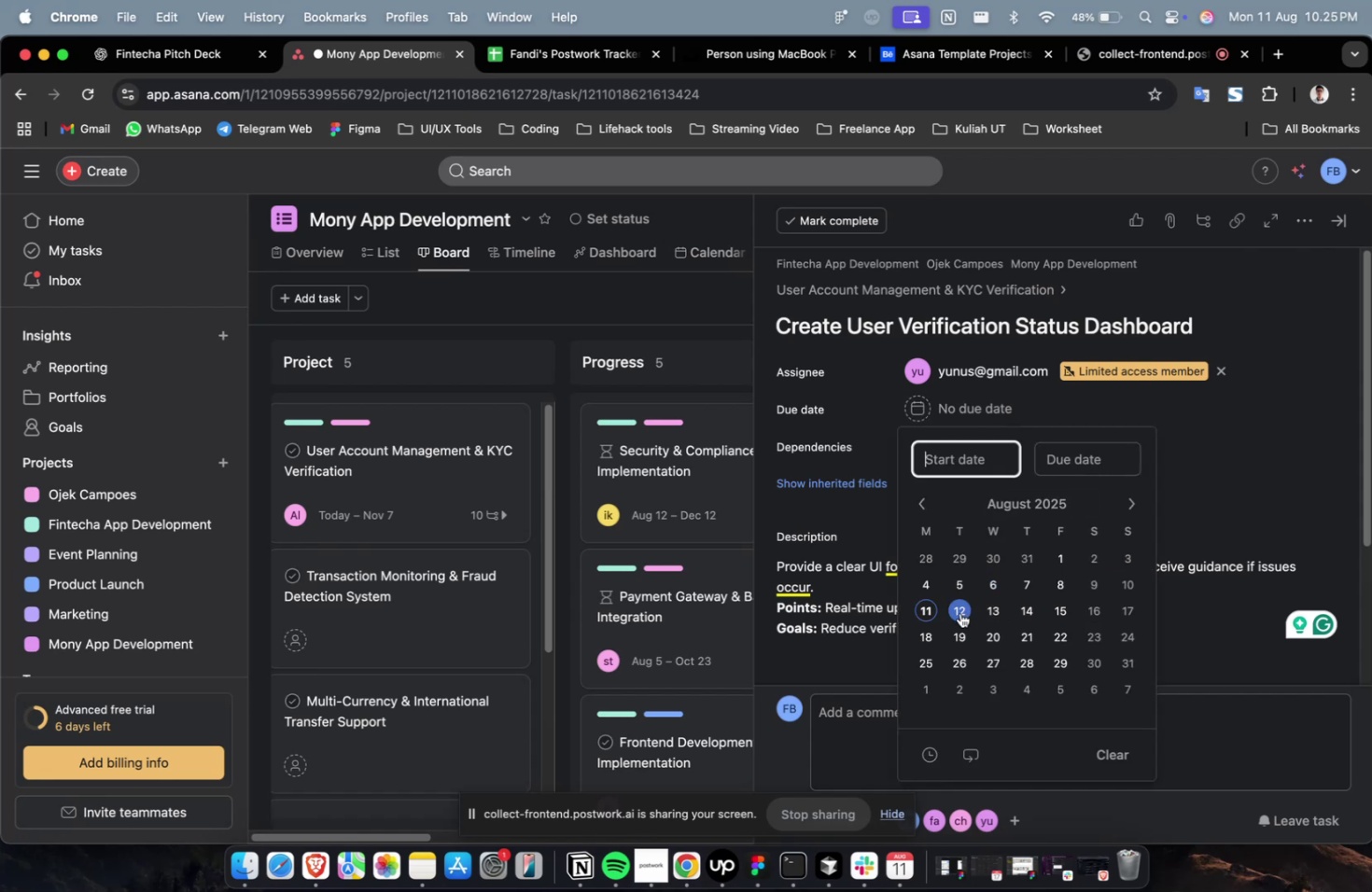 
triple_click([959, 612])
 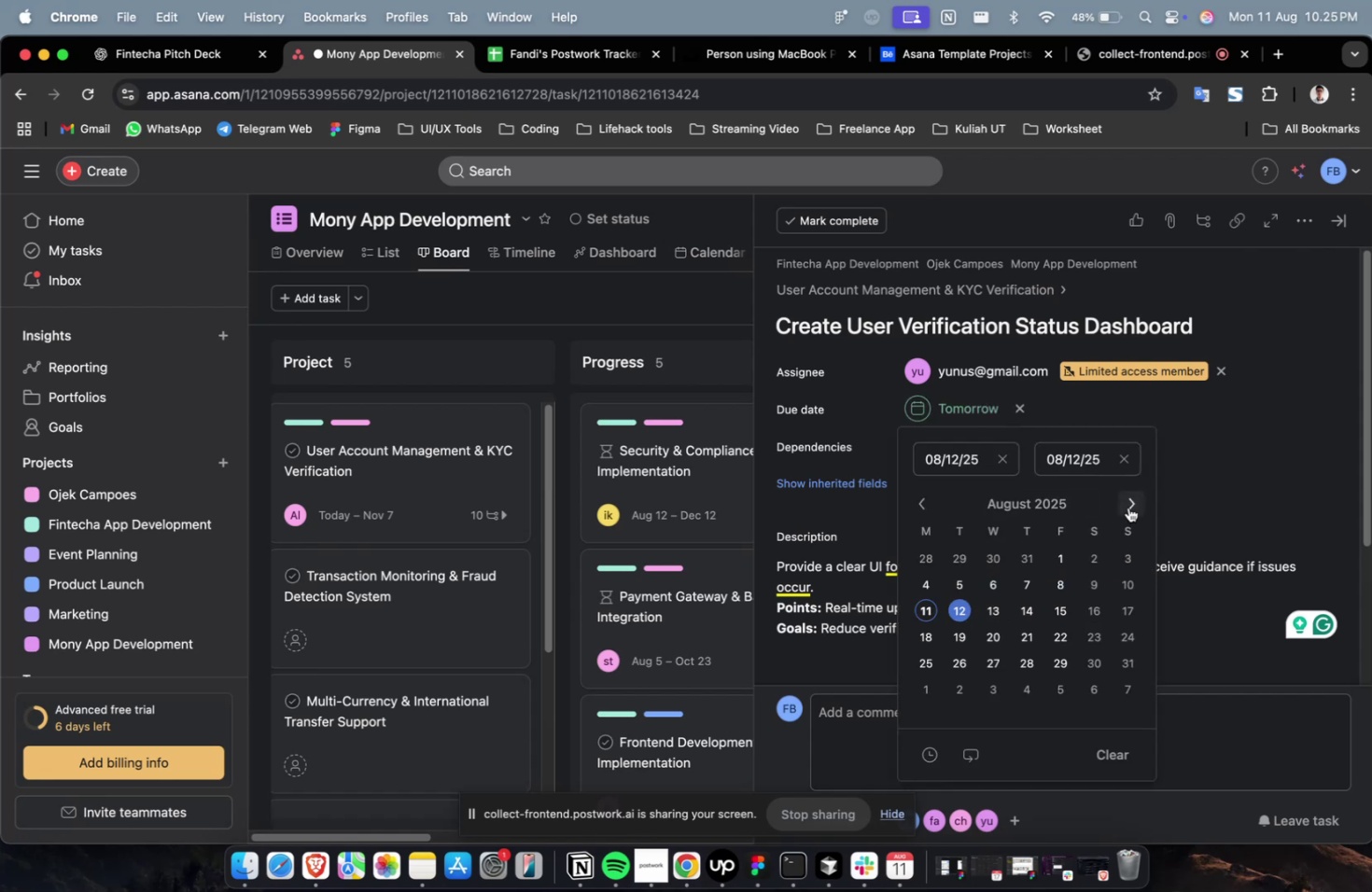 
triple_click([1127, 507])
 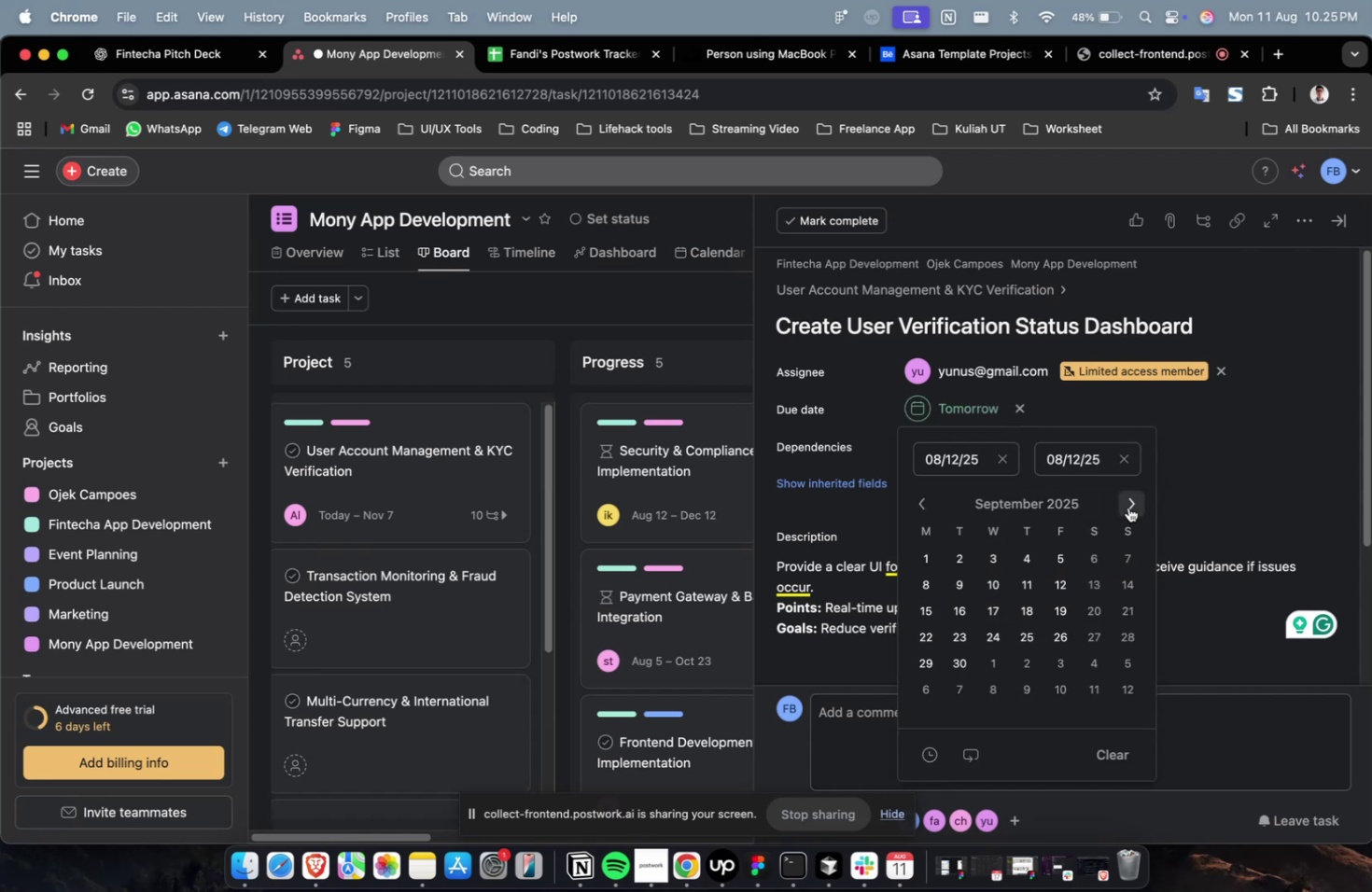 
triple_click([1127, 507])
 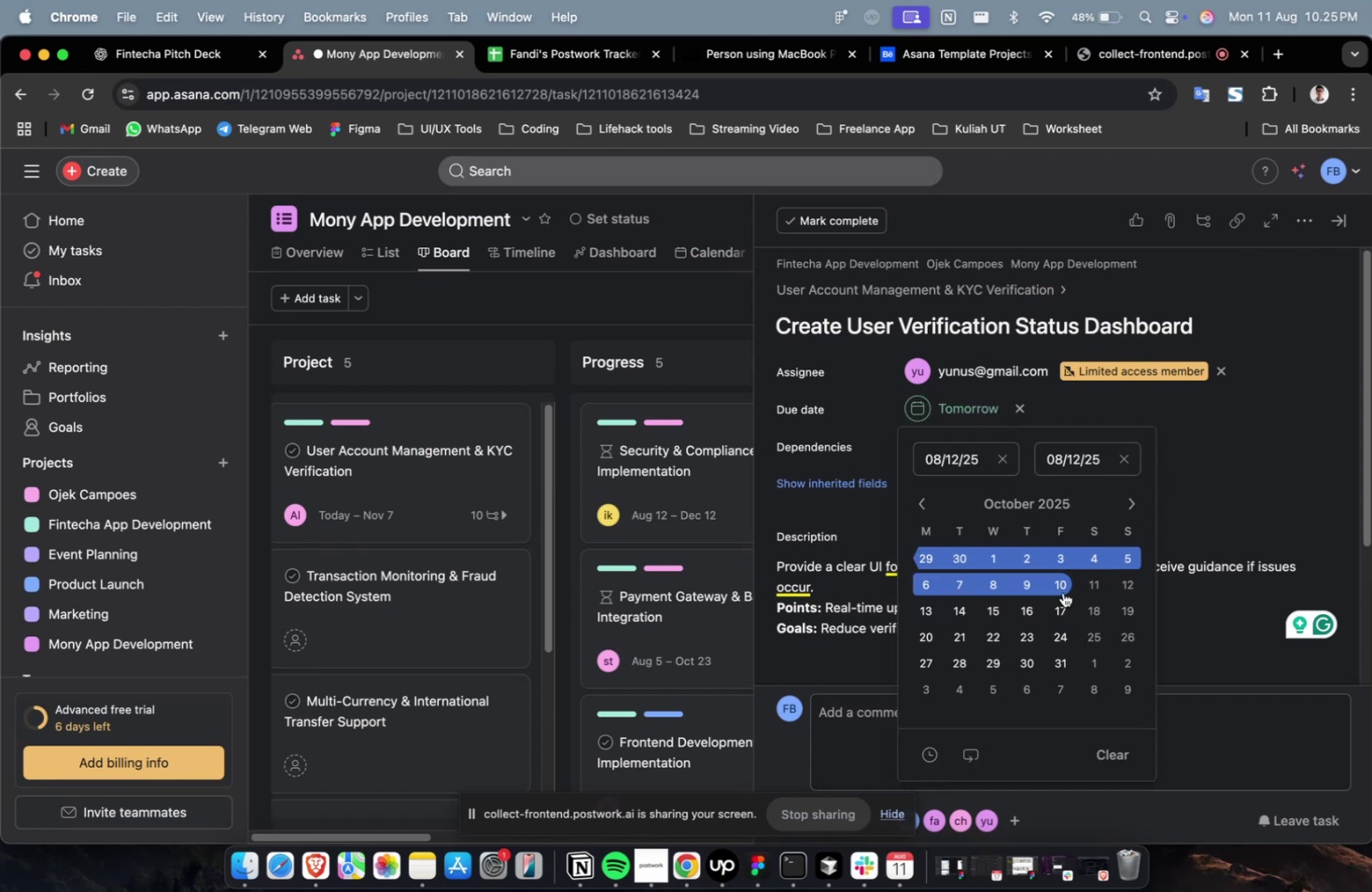 
left_click([1062, 591])
 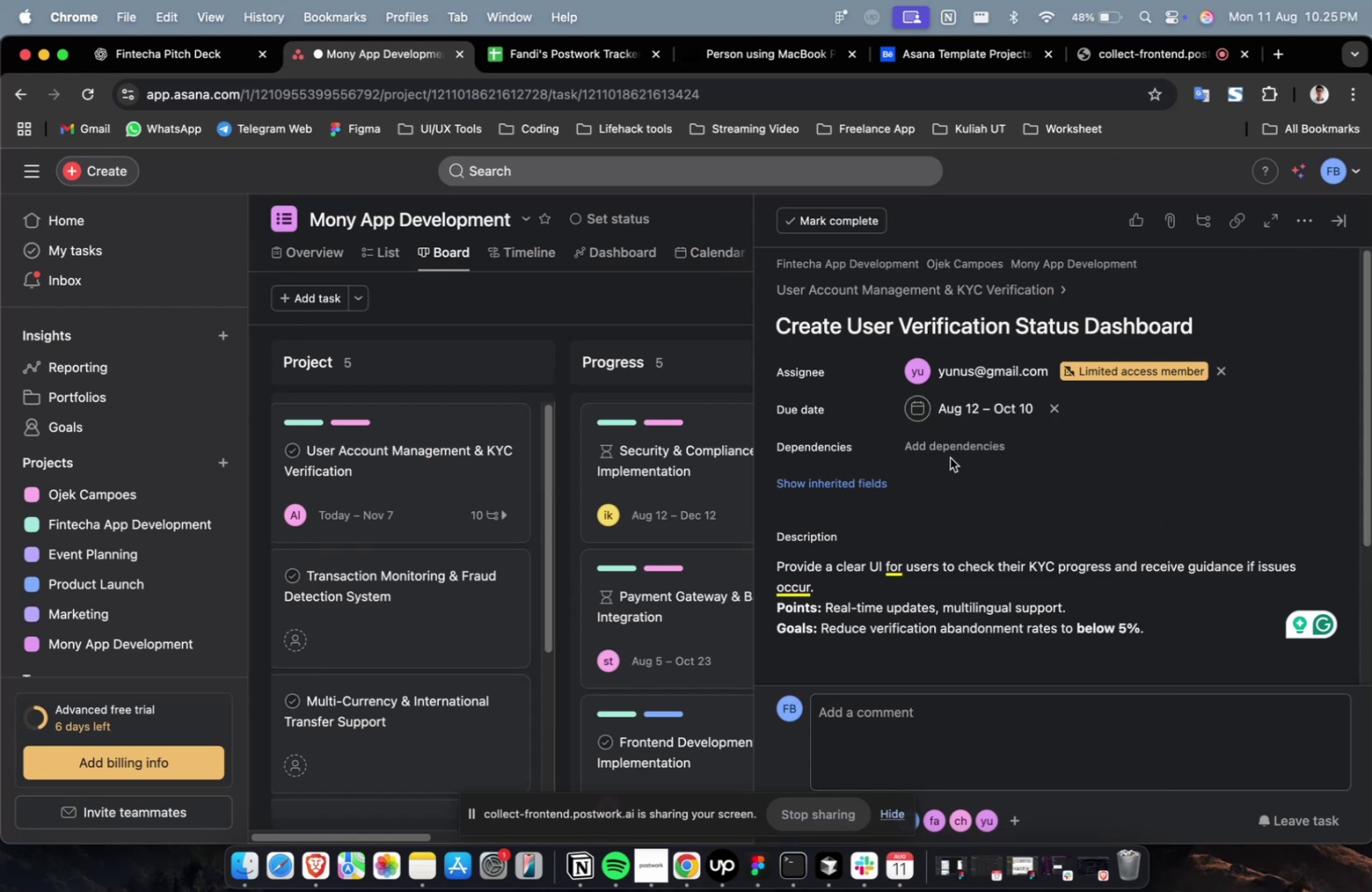 
triple_click([954, 449])
 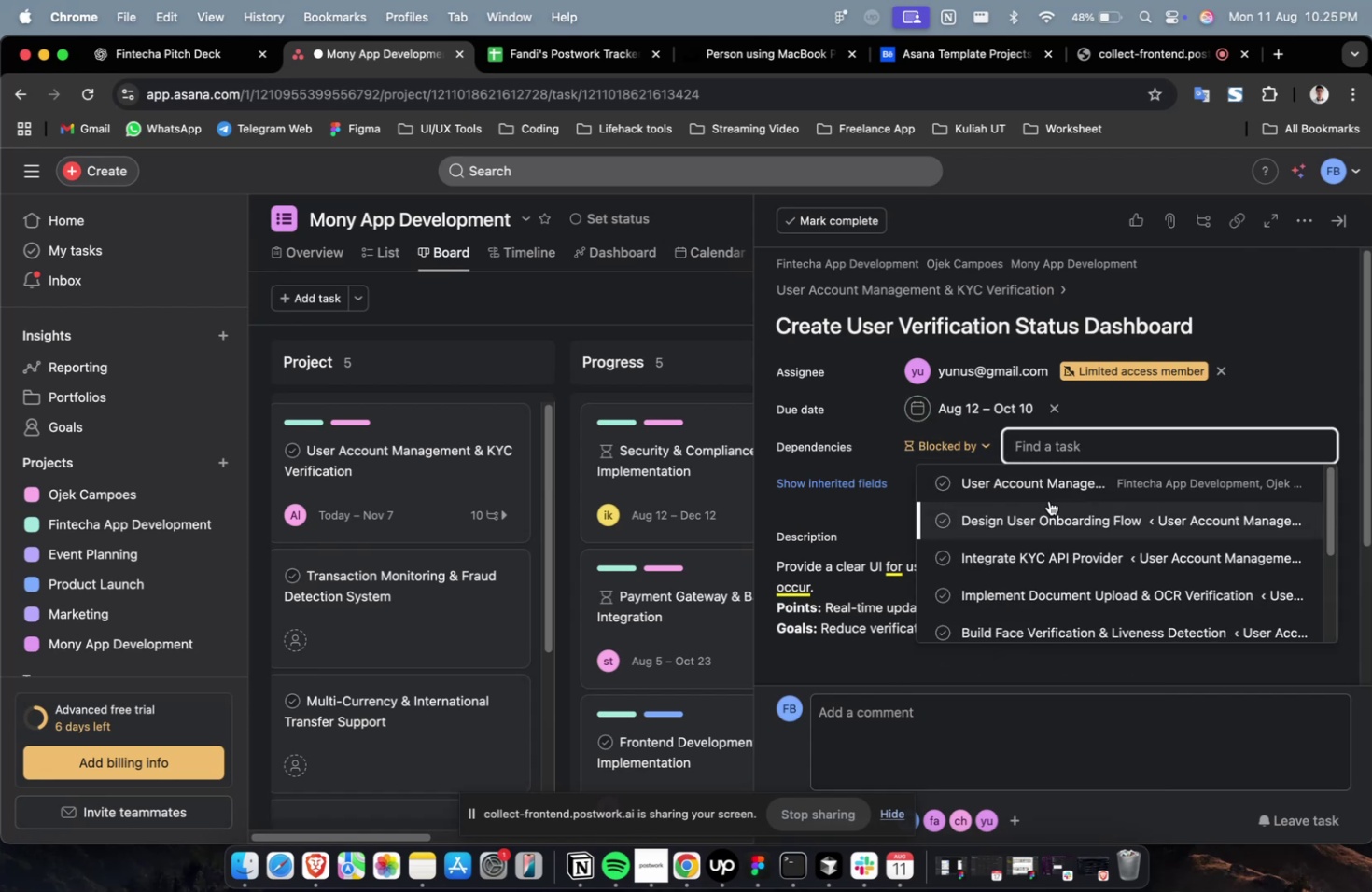 
left_click([1048, 483])
 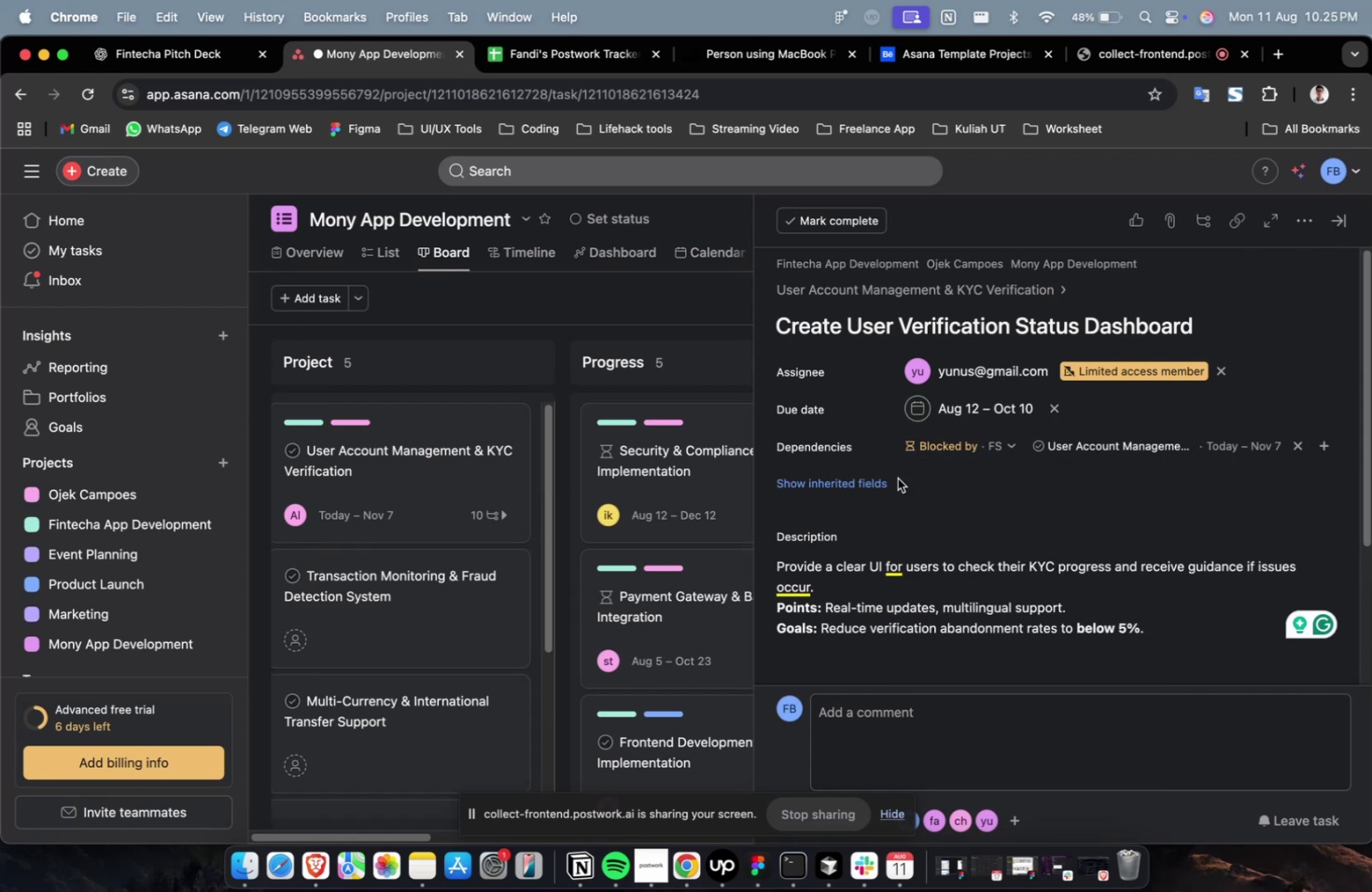 
double_click([895, 479])
 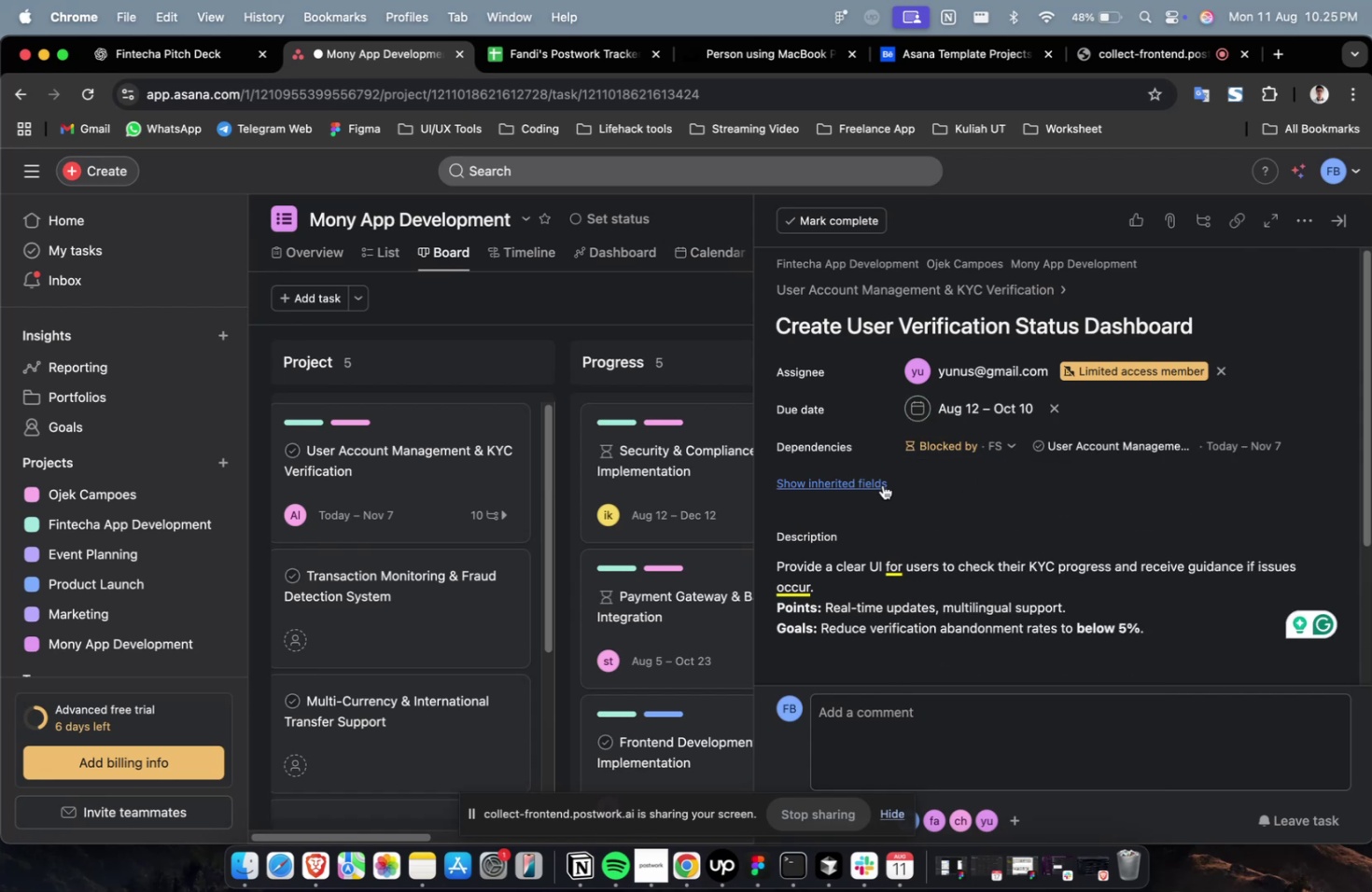 
triple_click([882, 484])
 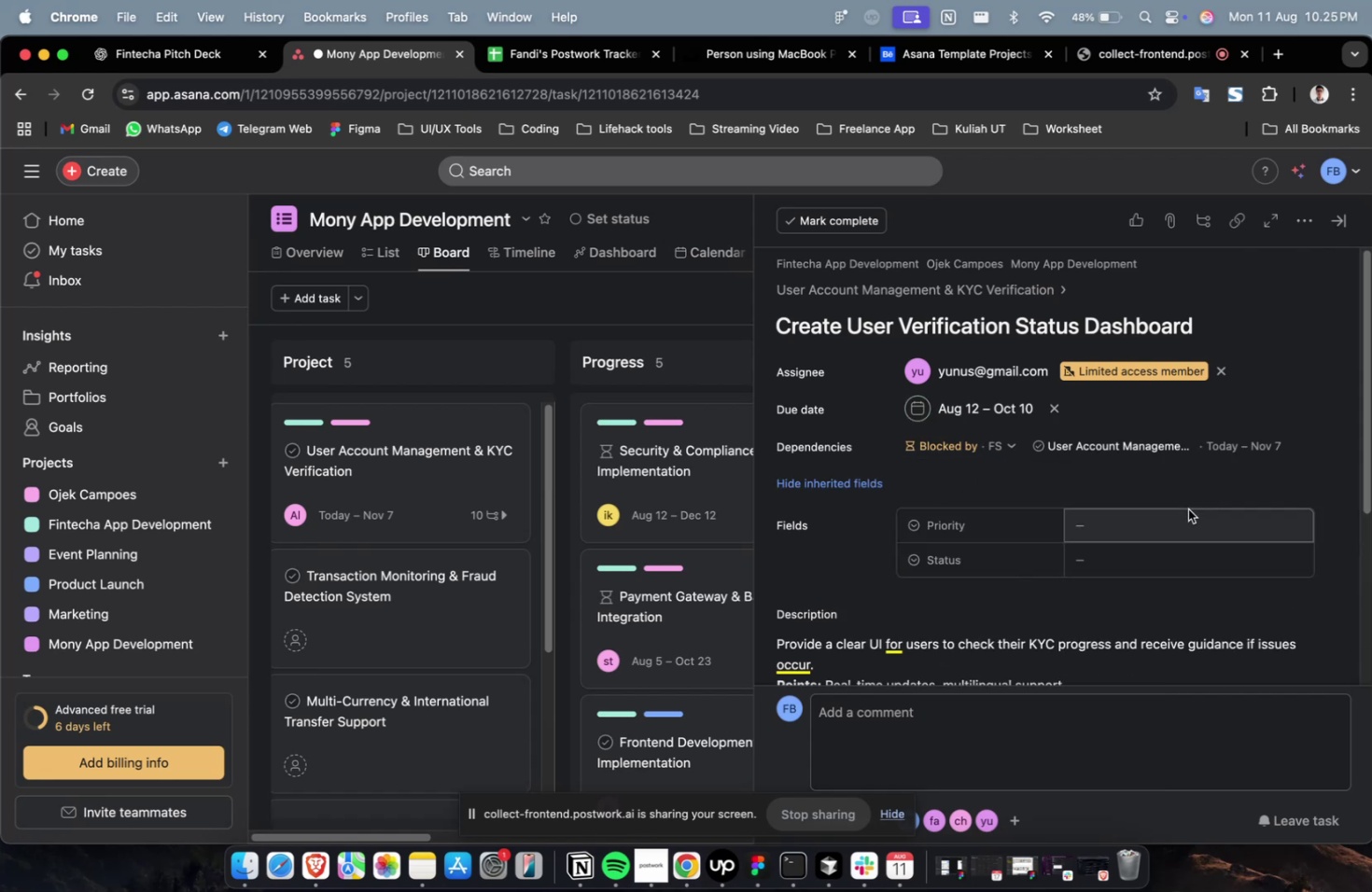 
triple_click([1187, 509])
 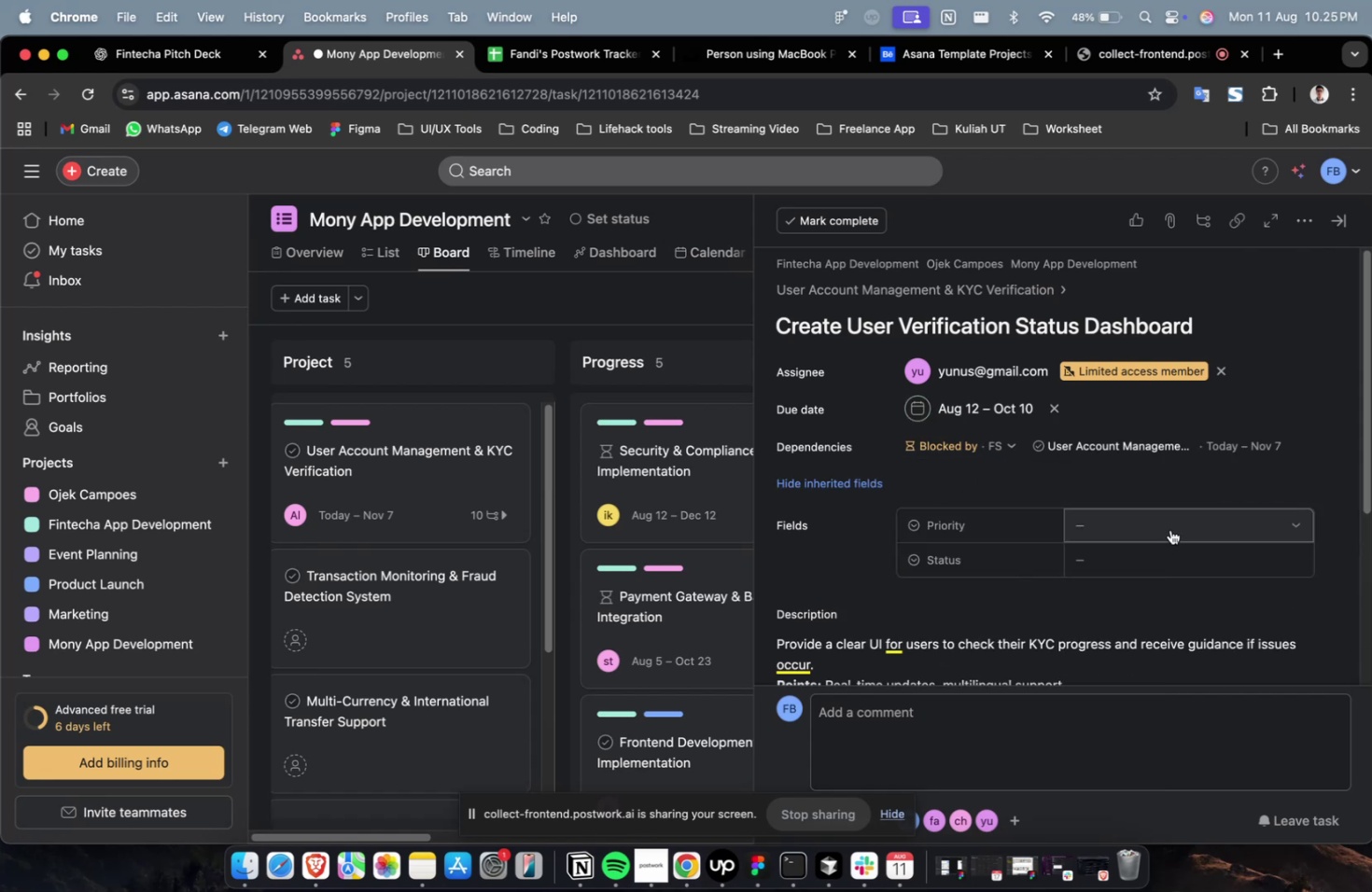 
left_click([1169, 528])
 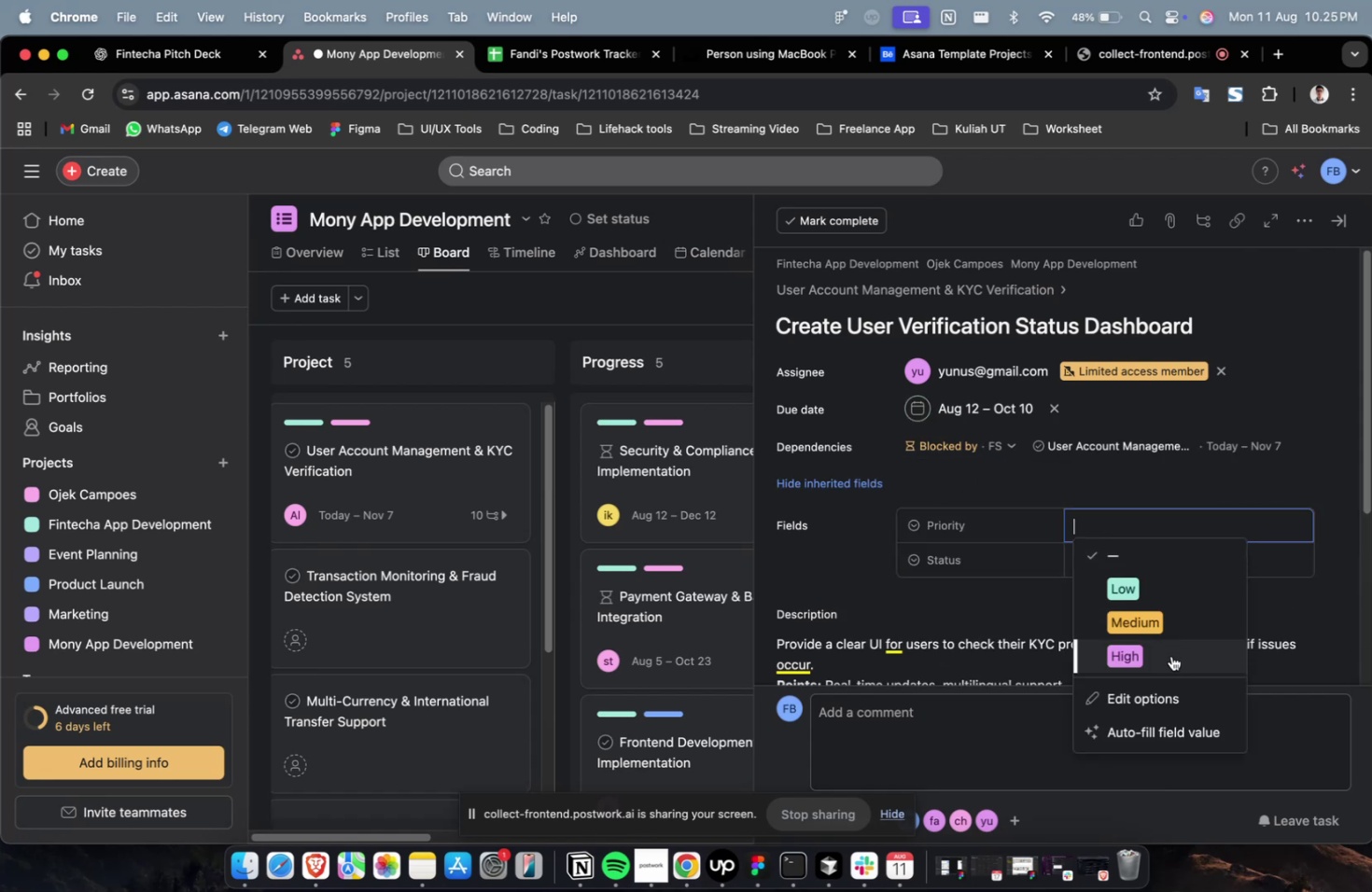 
double_click([1170, 655])
 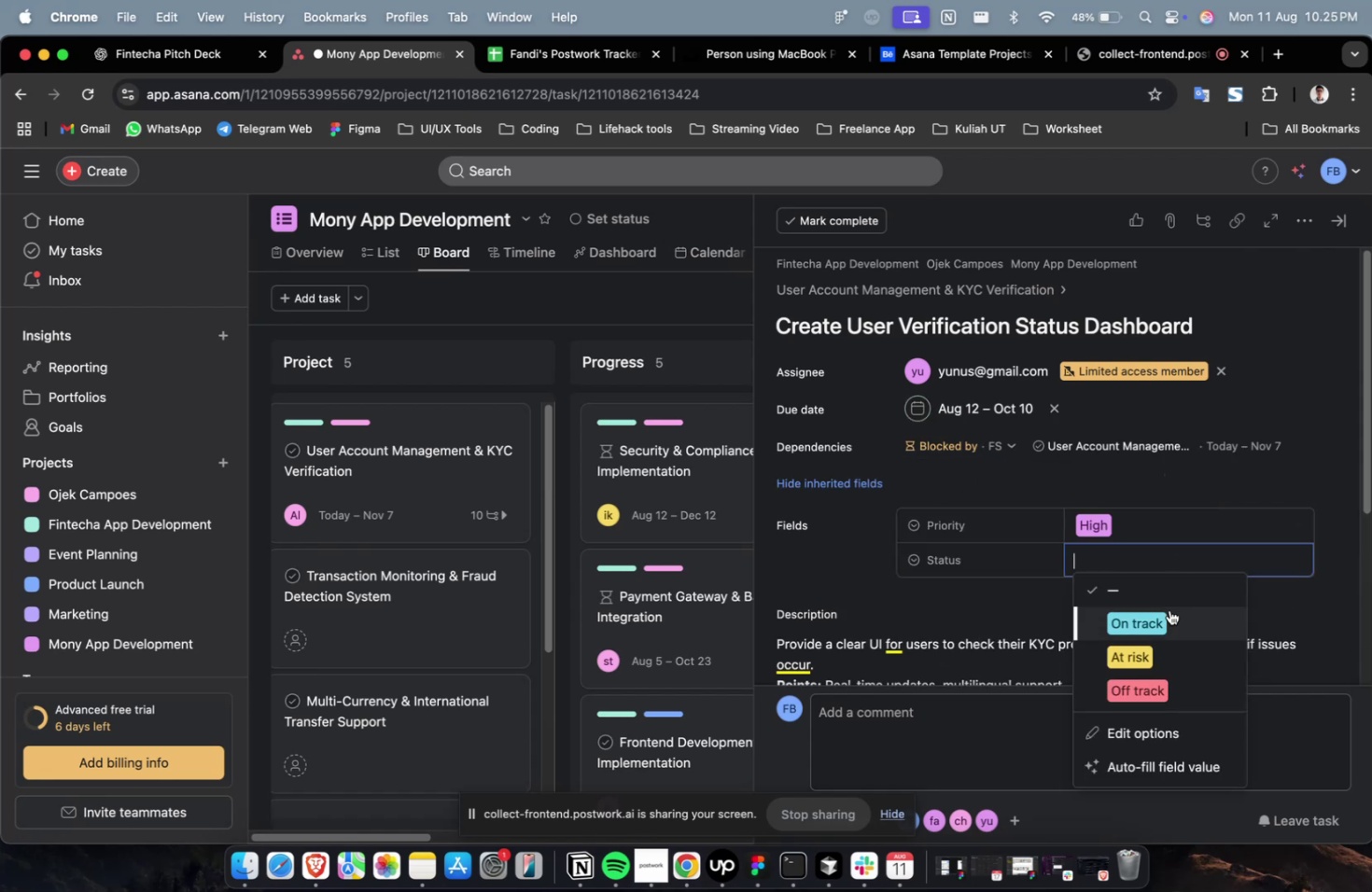 
triple_click([1167, 613])
 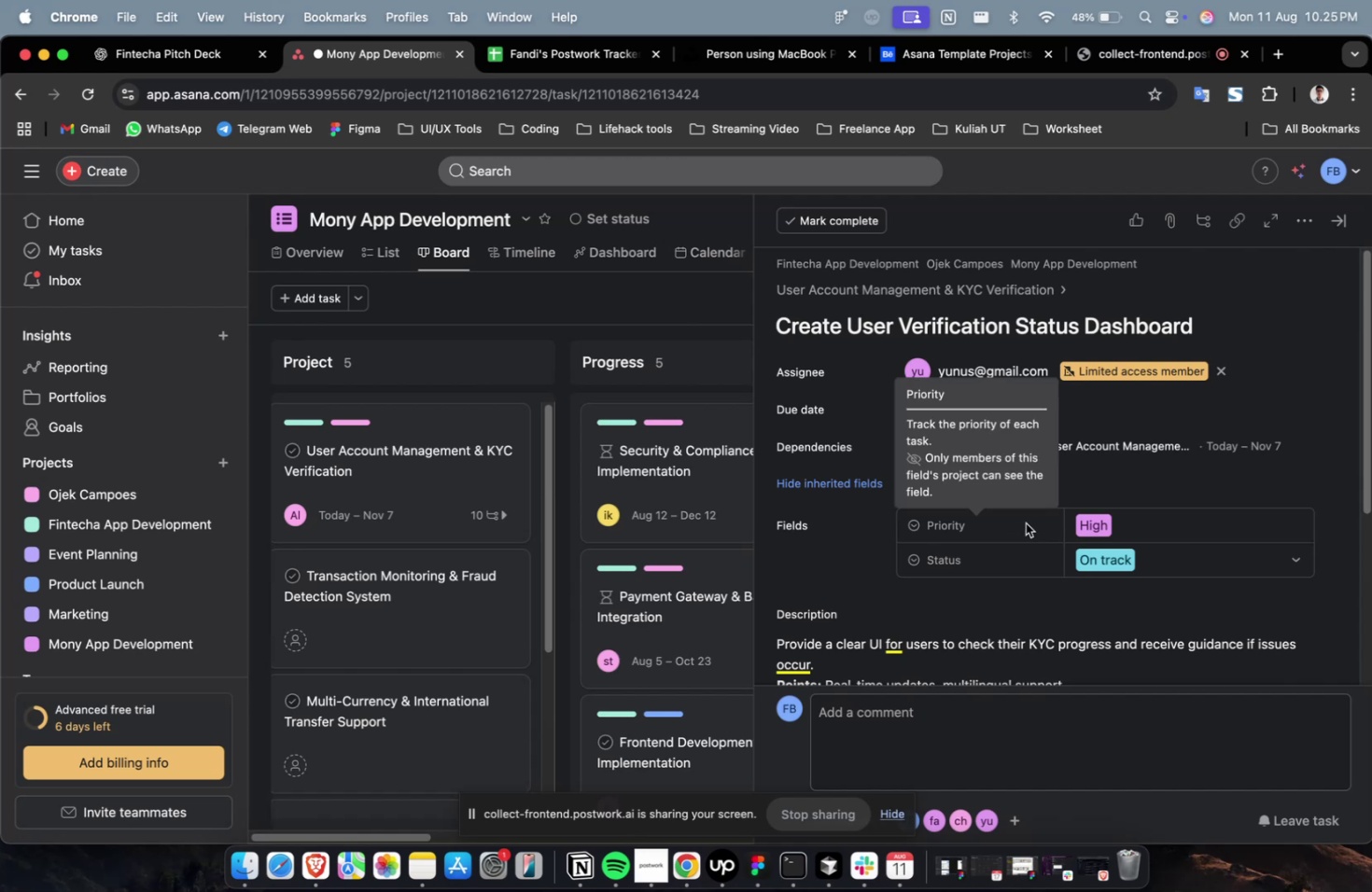 
scroll: coordinate [1025, 523], scroll_direction: down, amount: 33.0
 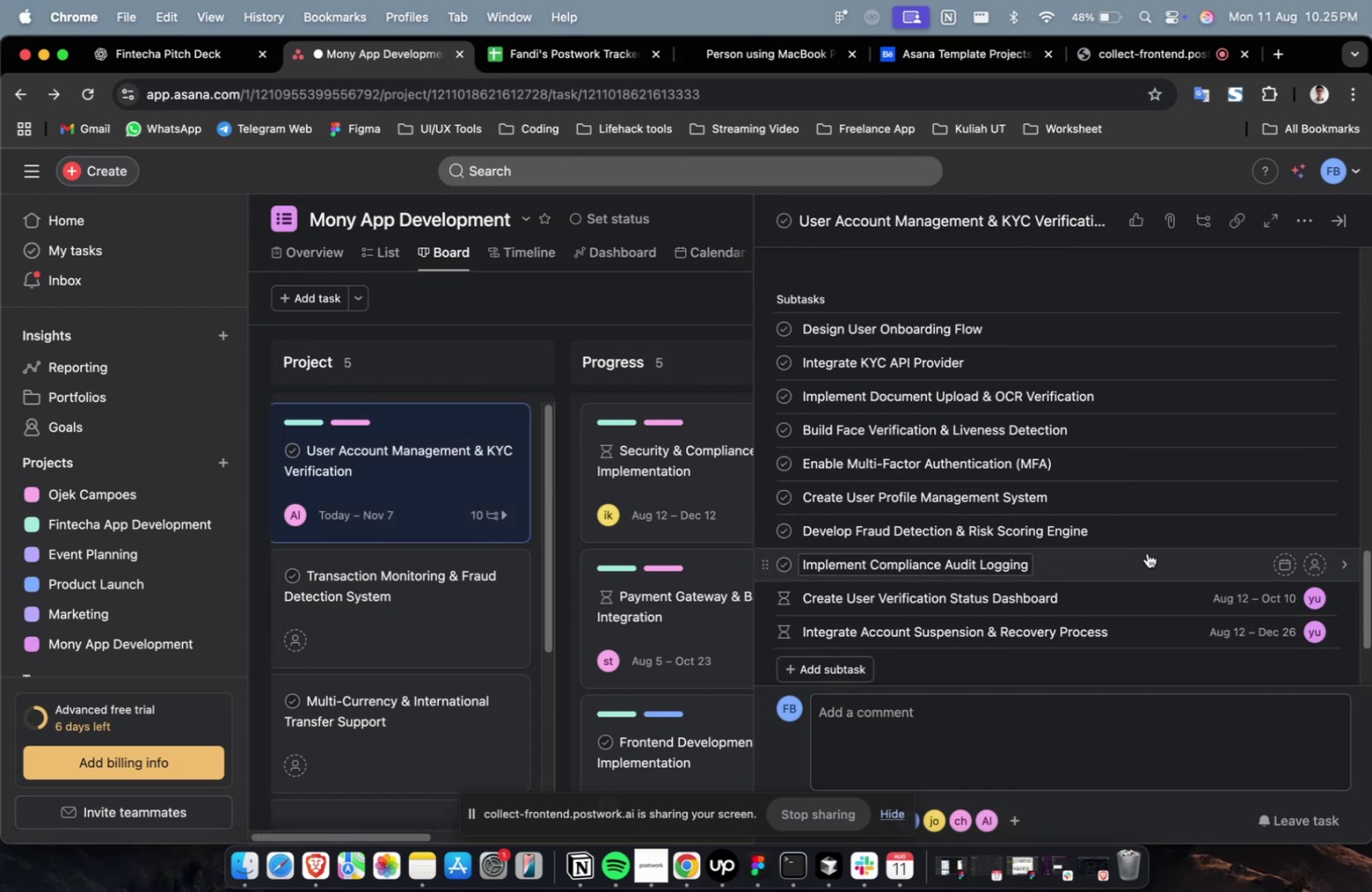 
left_click([1146, 552])
 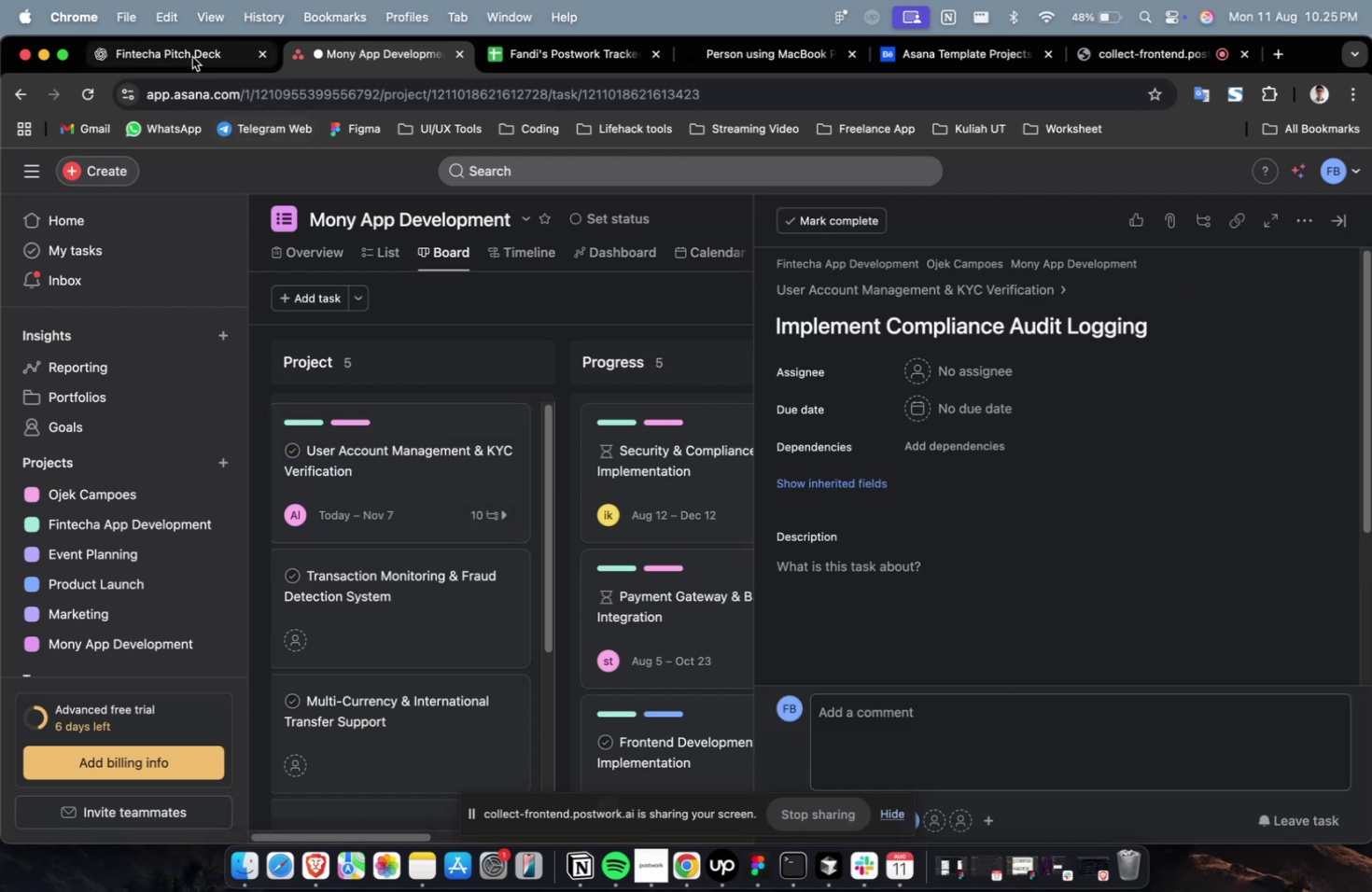 
left_click([192, 46])
 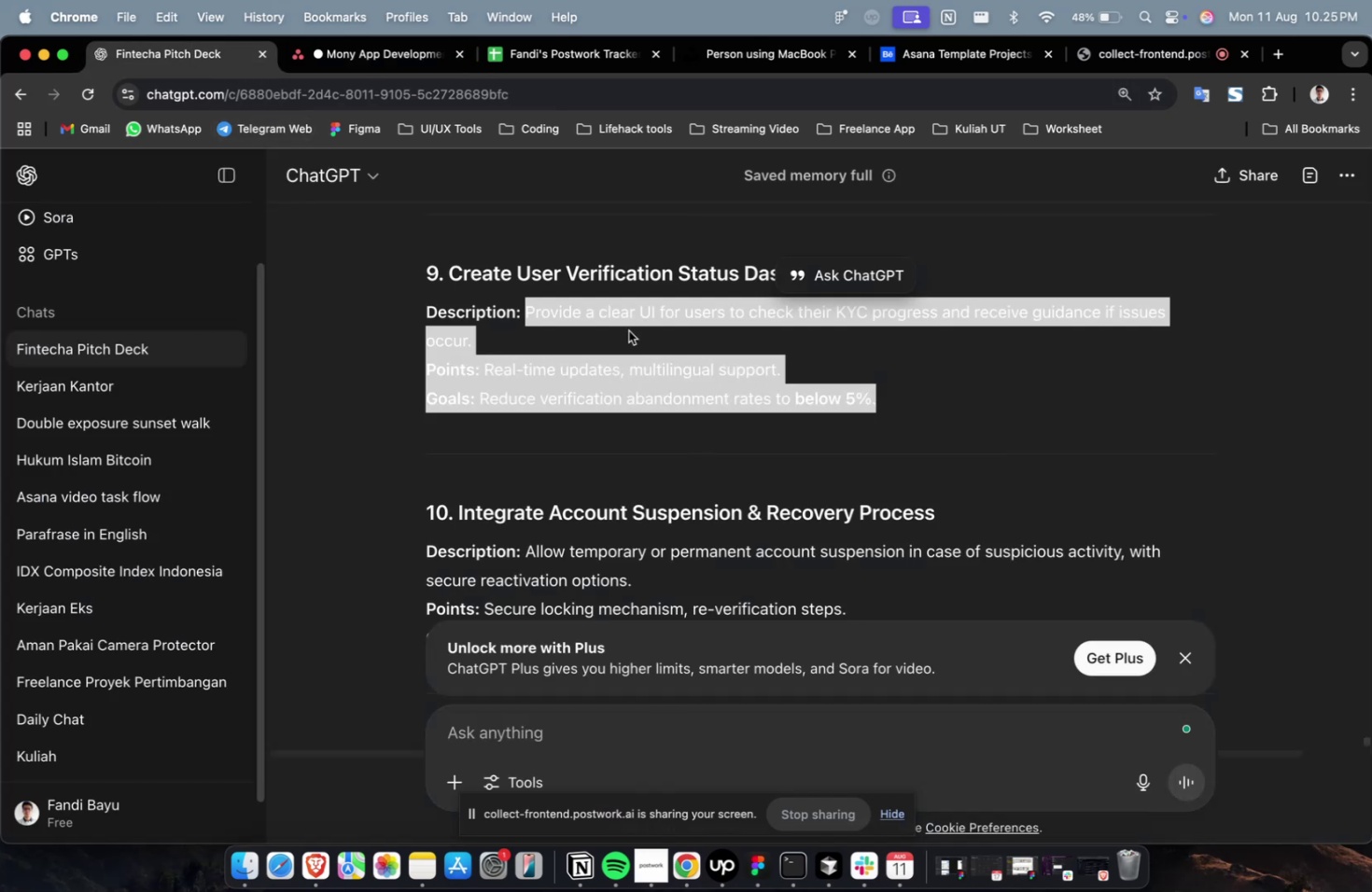 
scroll: coordinate [628, 330], scroll_direction: up, amount: 10.0
 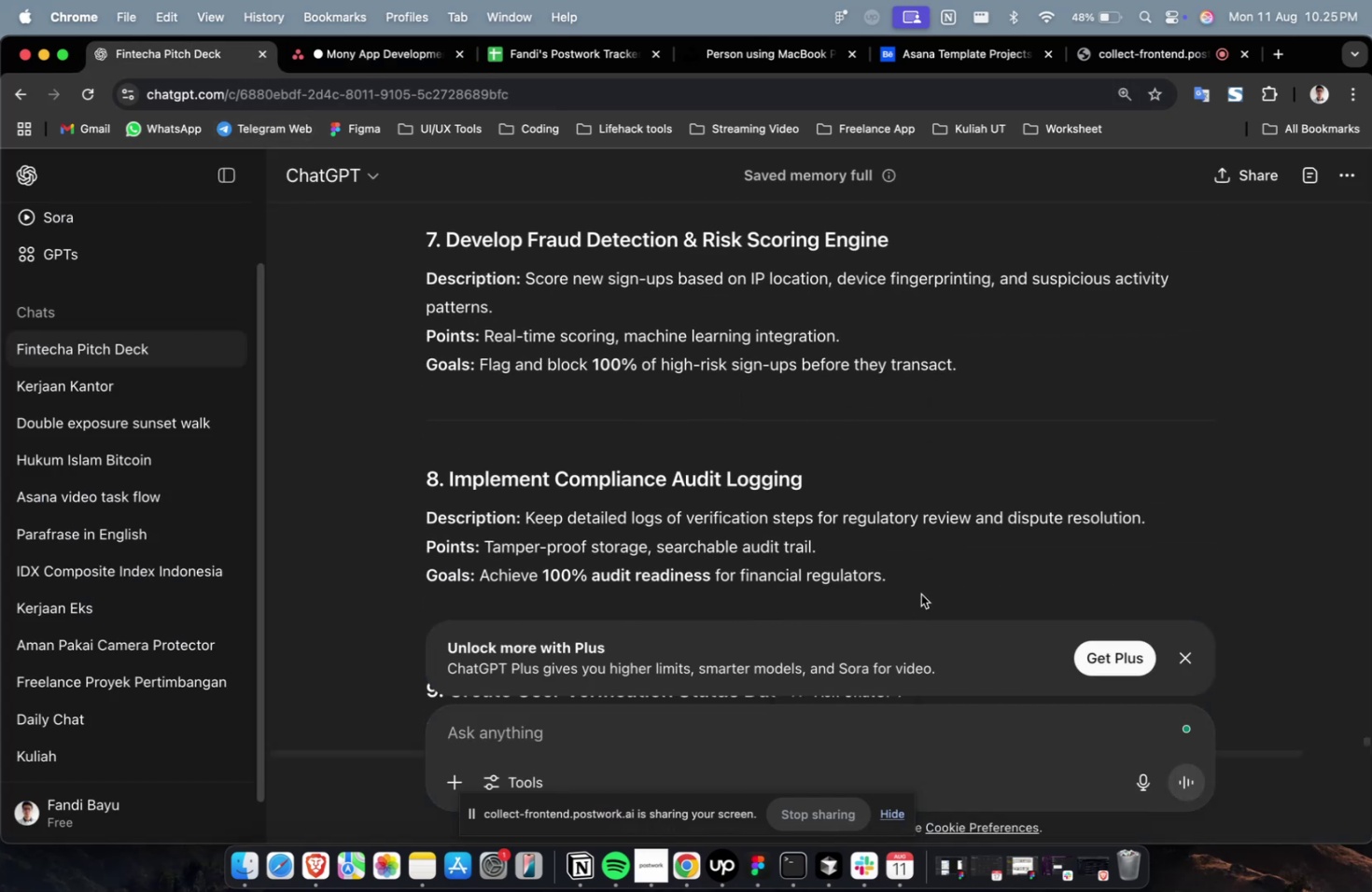 
left_click_drag(start_coordinate=[920, 593], to_coordinate=[526, 525])
 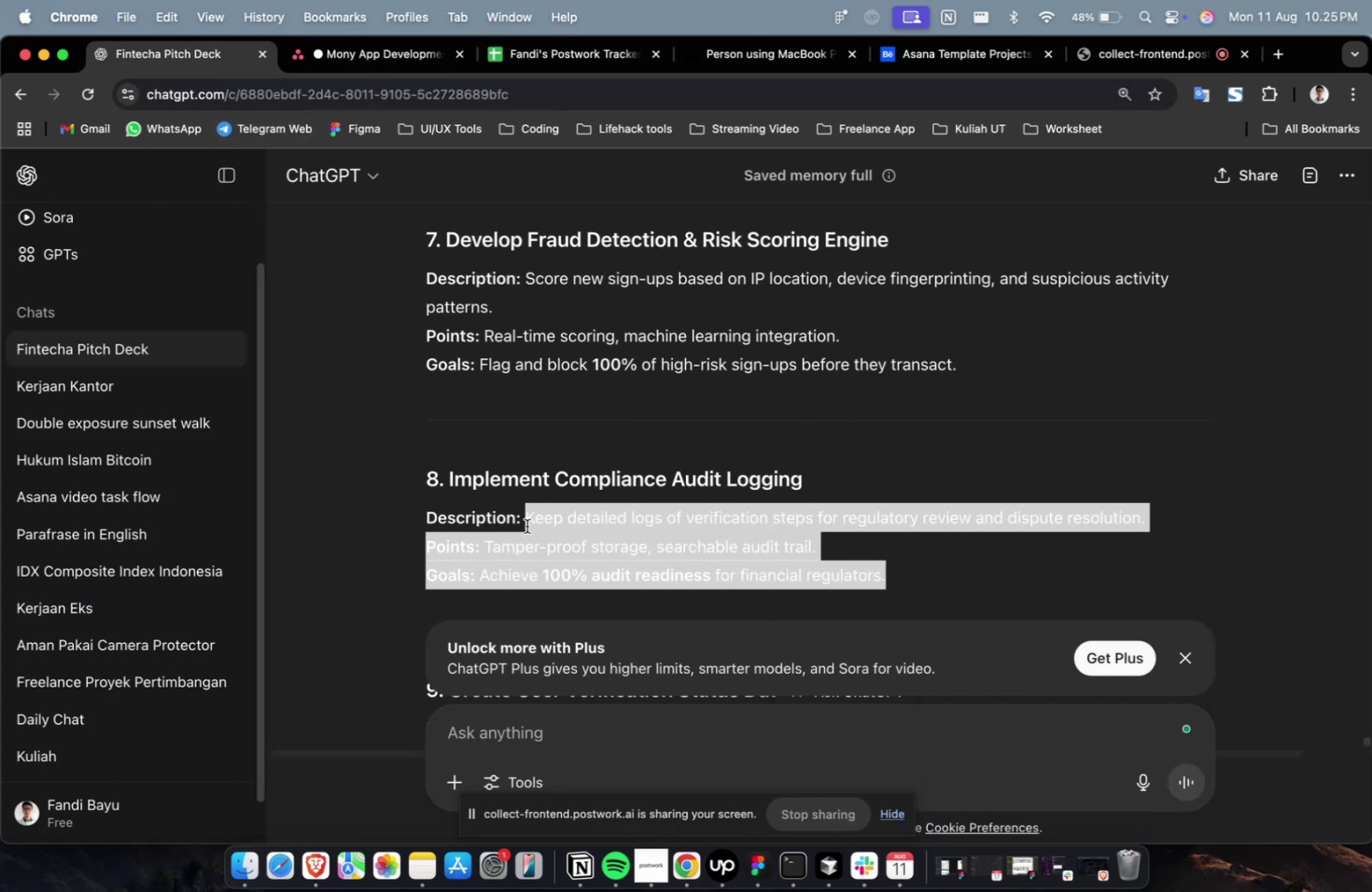 
key(Meta+C)
 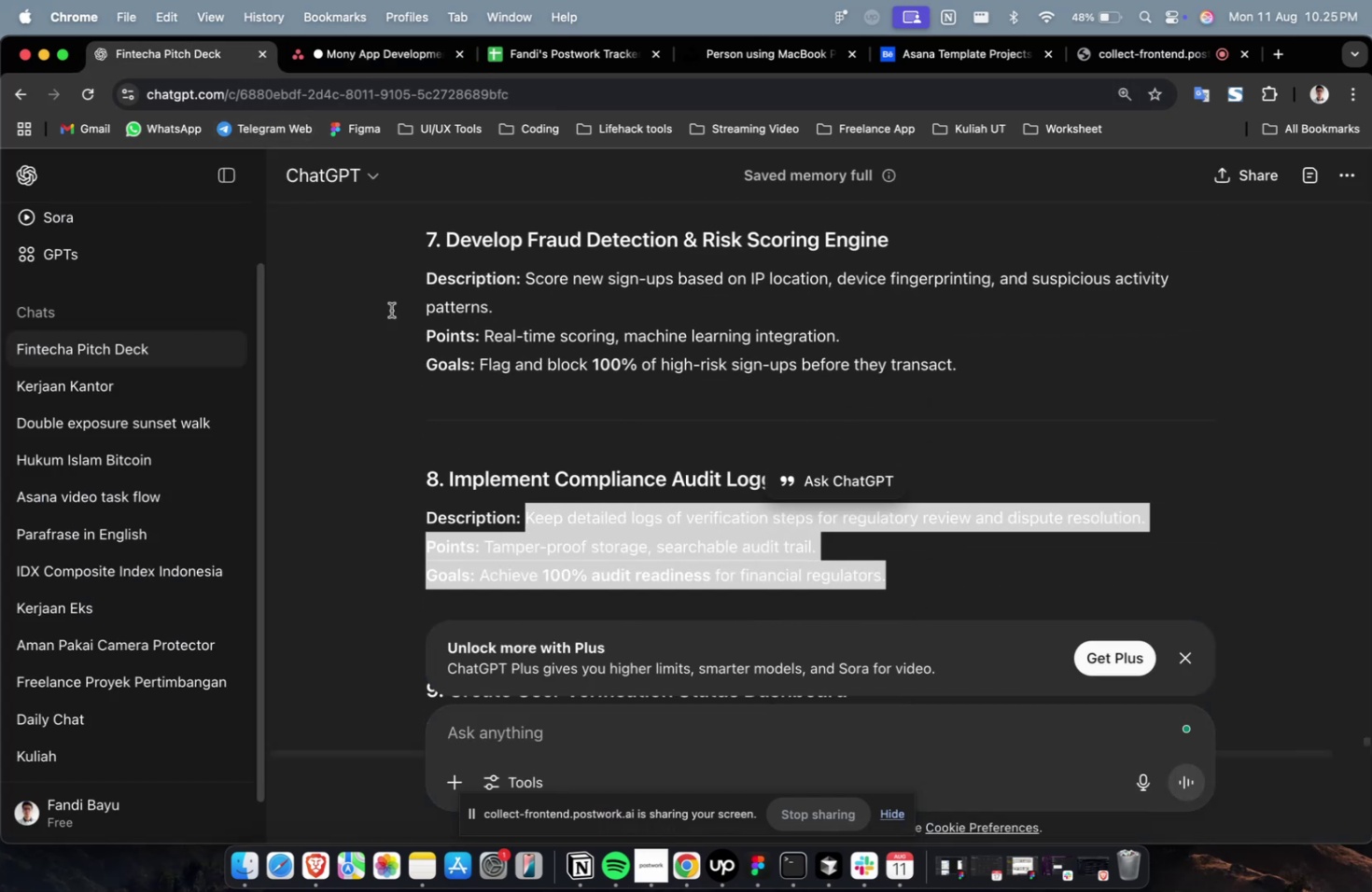 
key(Meta+C)
 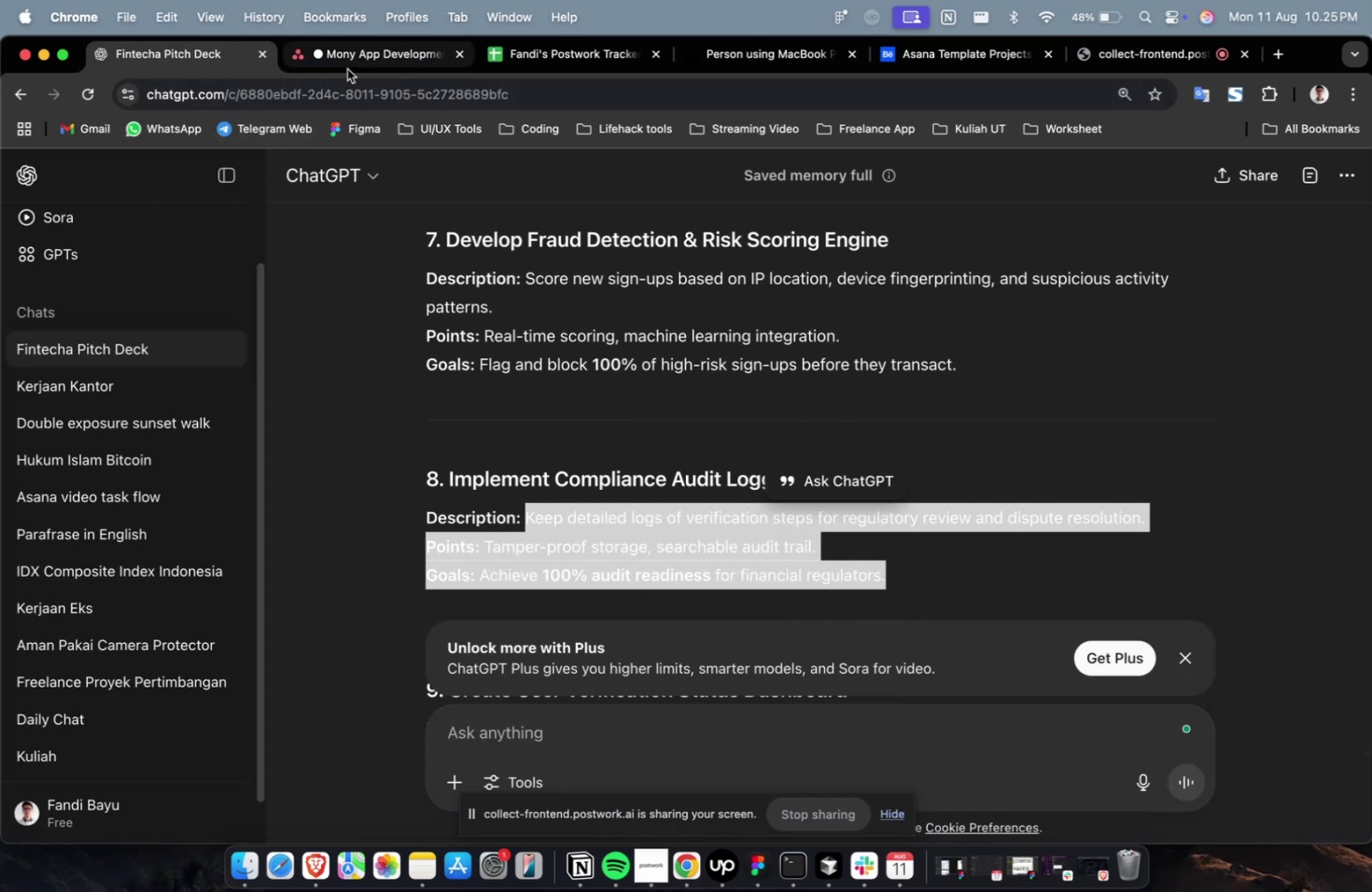 
left_click([347, 69])
 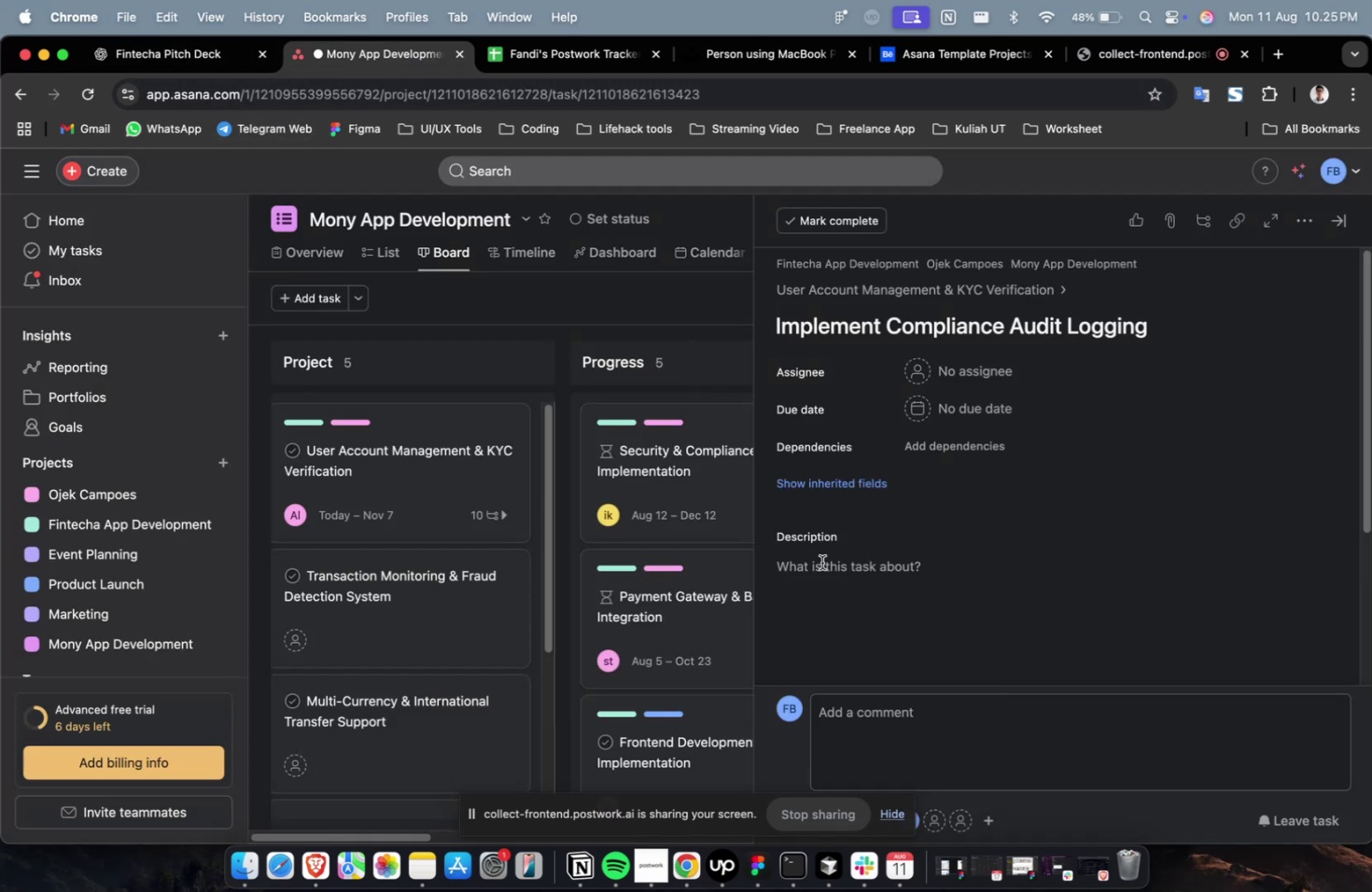 
left_click([838, 577])
 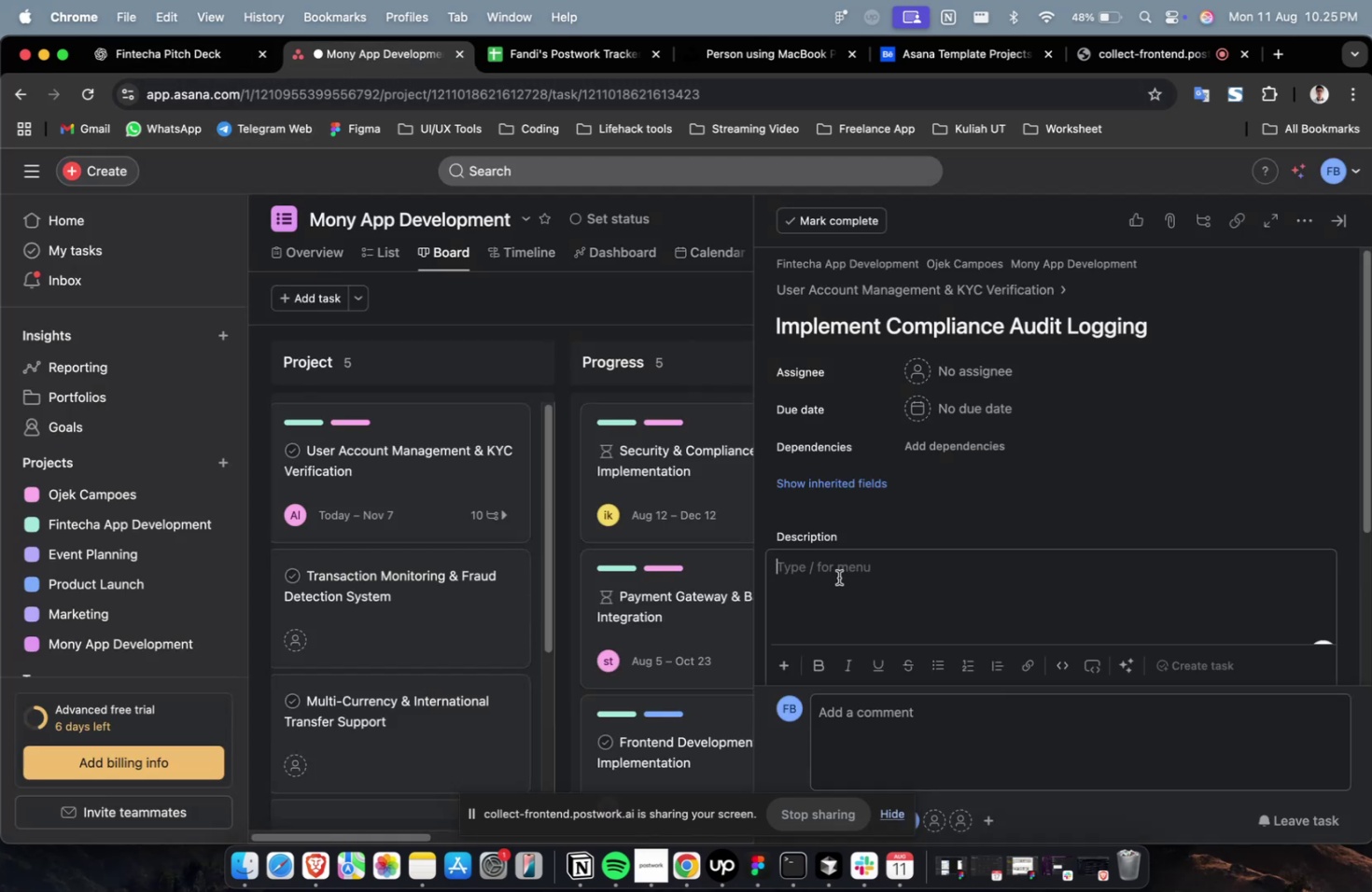 
key(Meta+V)
 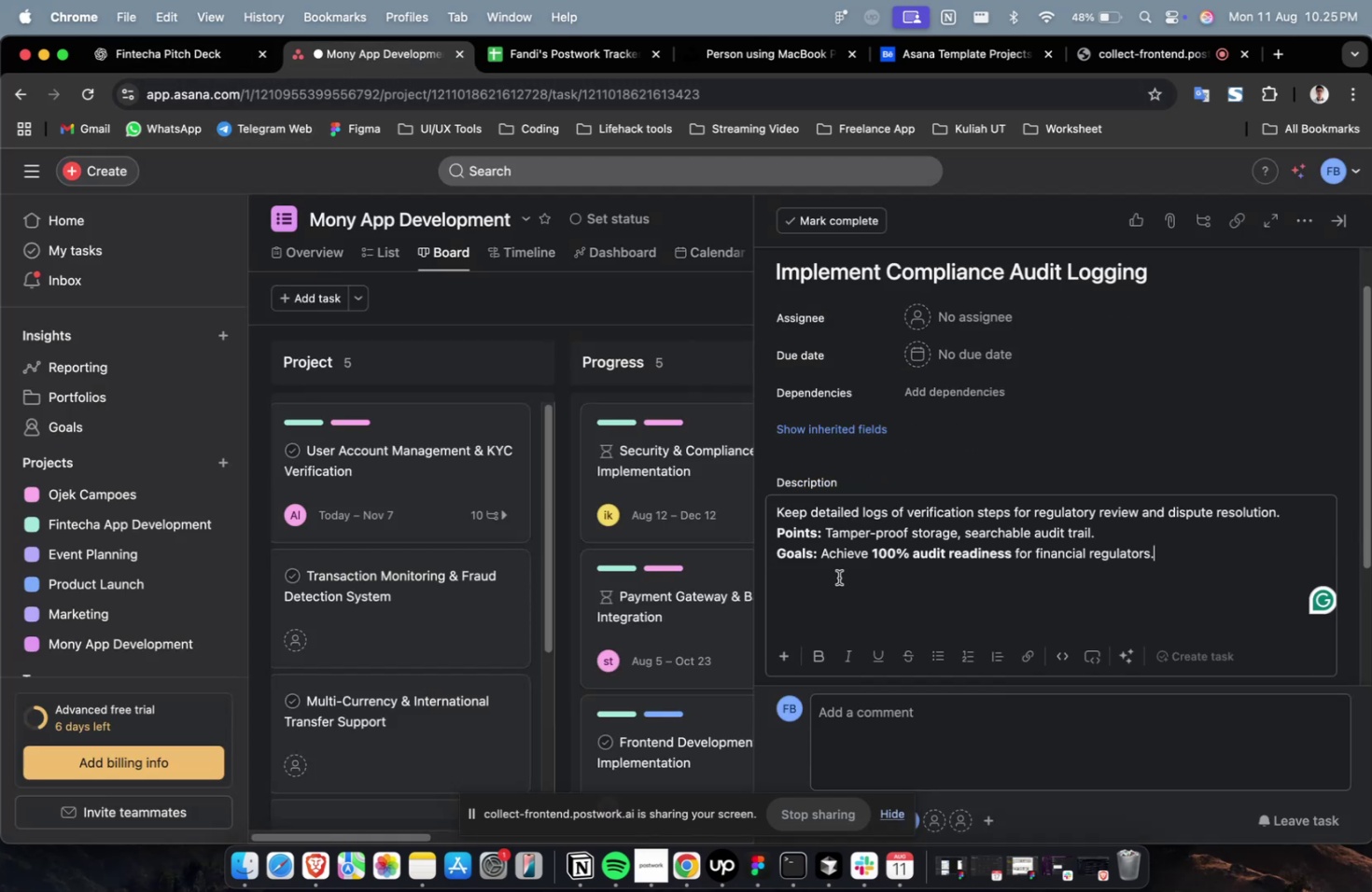 
scroll: coordinate [838, 577], scroll_direction: up, amount: 5.0
 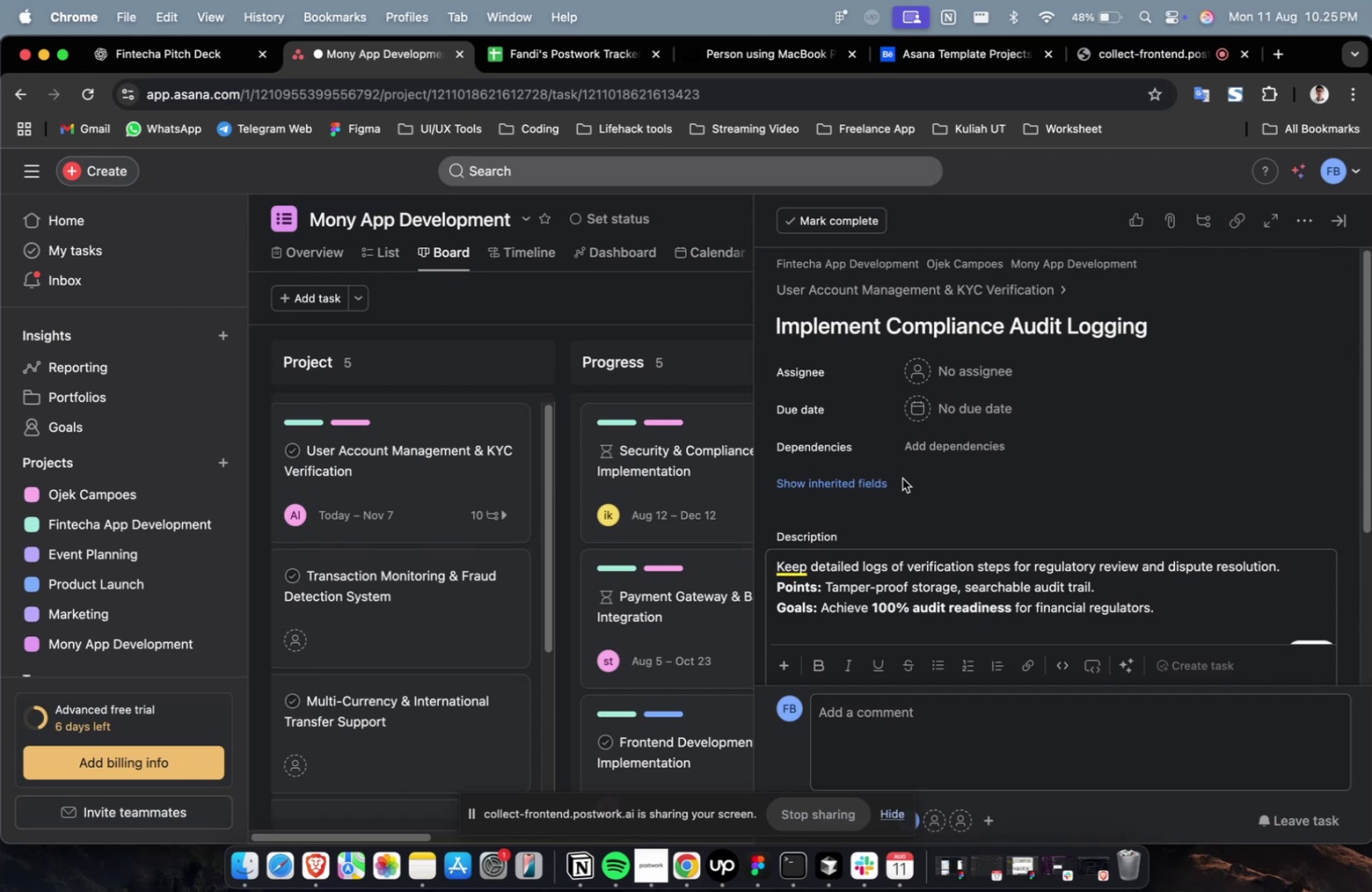 
left_click([972, 370])
 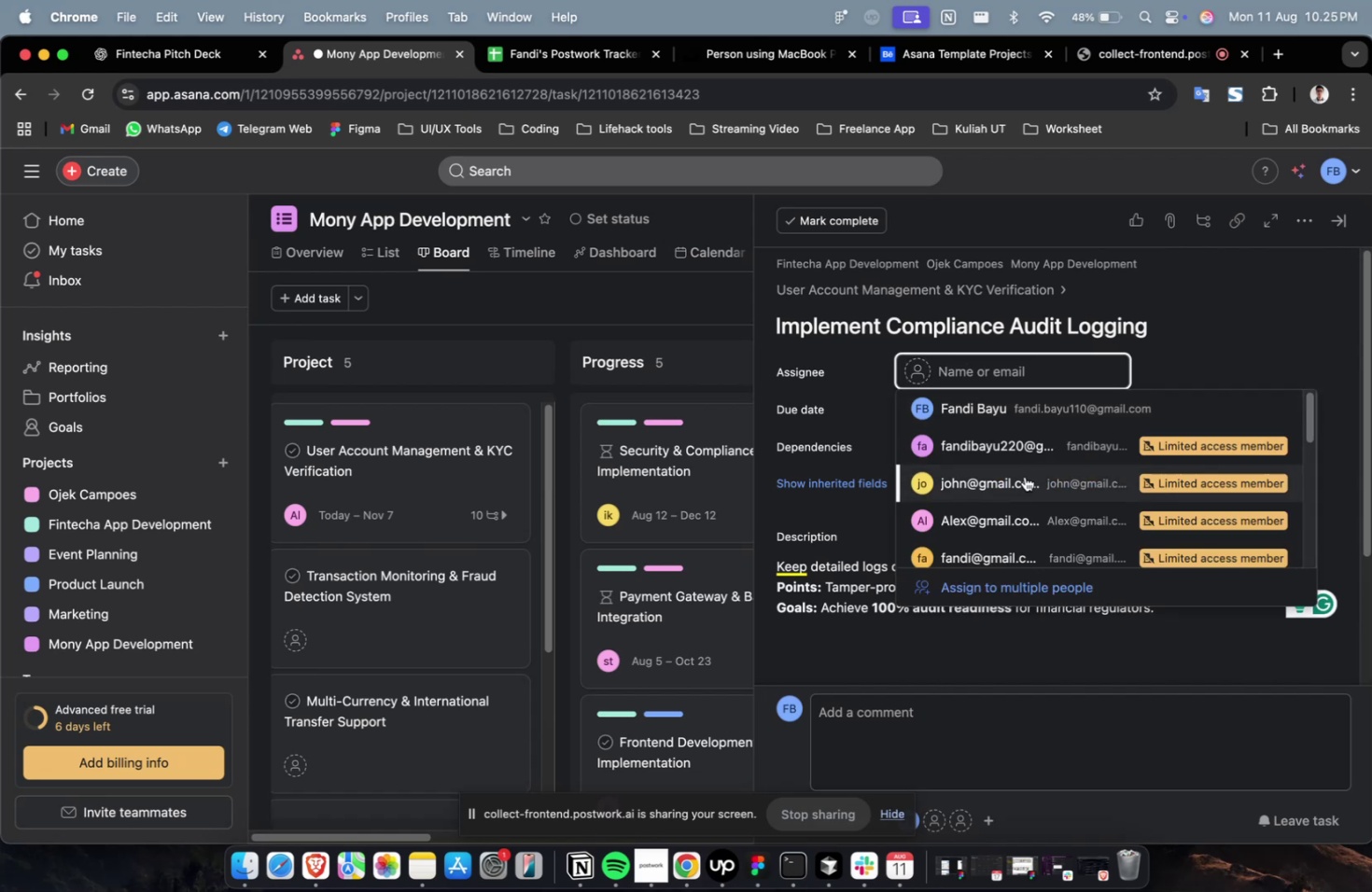 
left_click([1024, 477])
 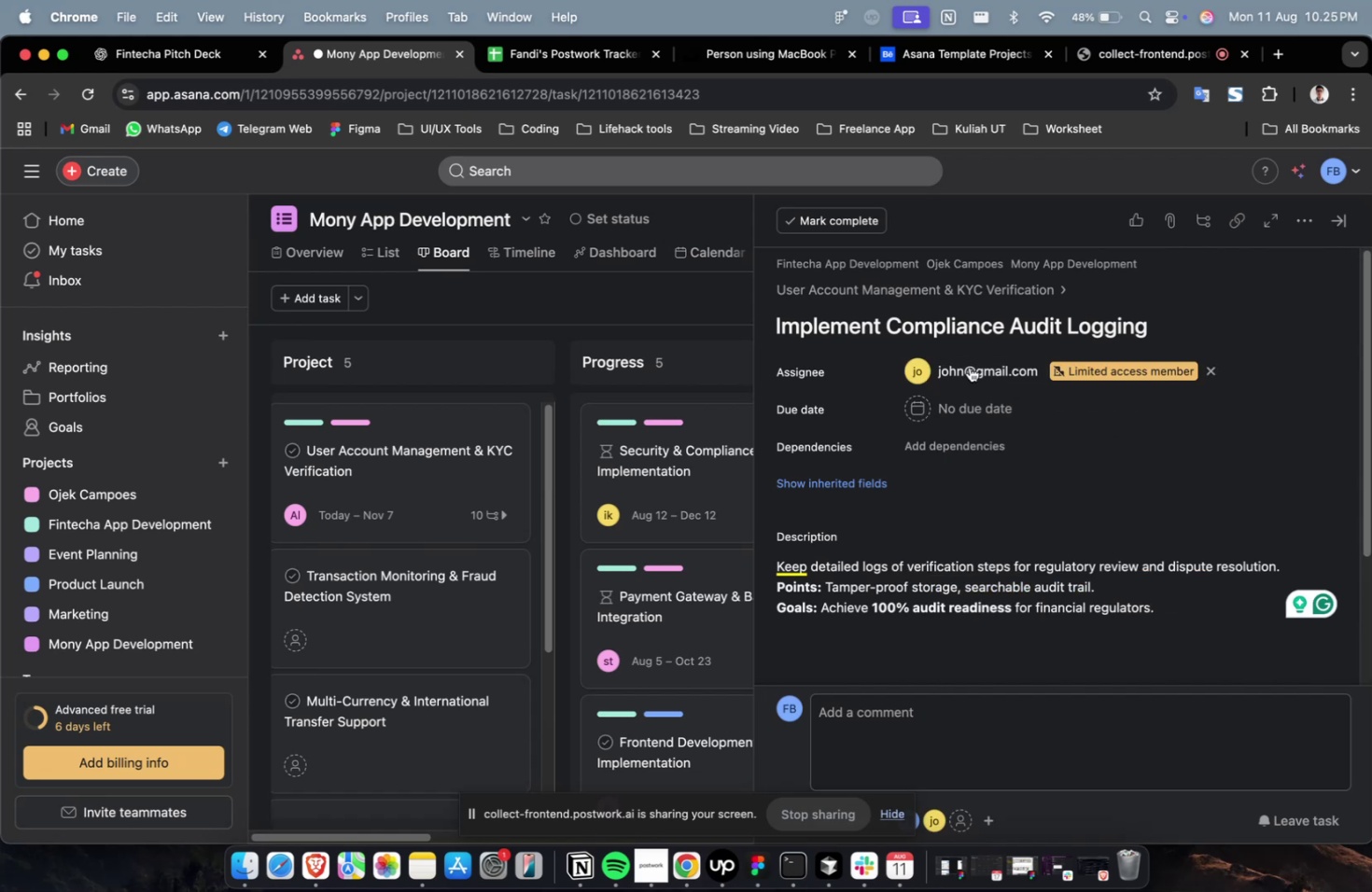 
double_click([969, 371])
 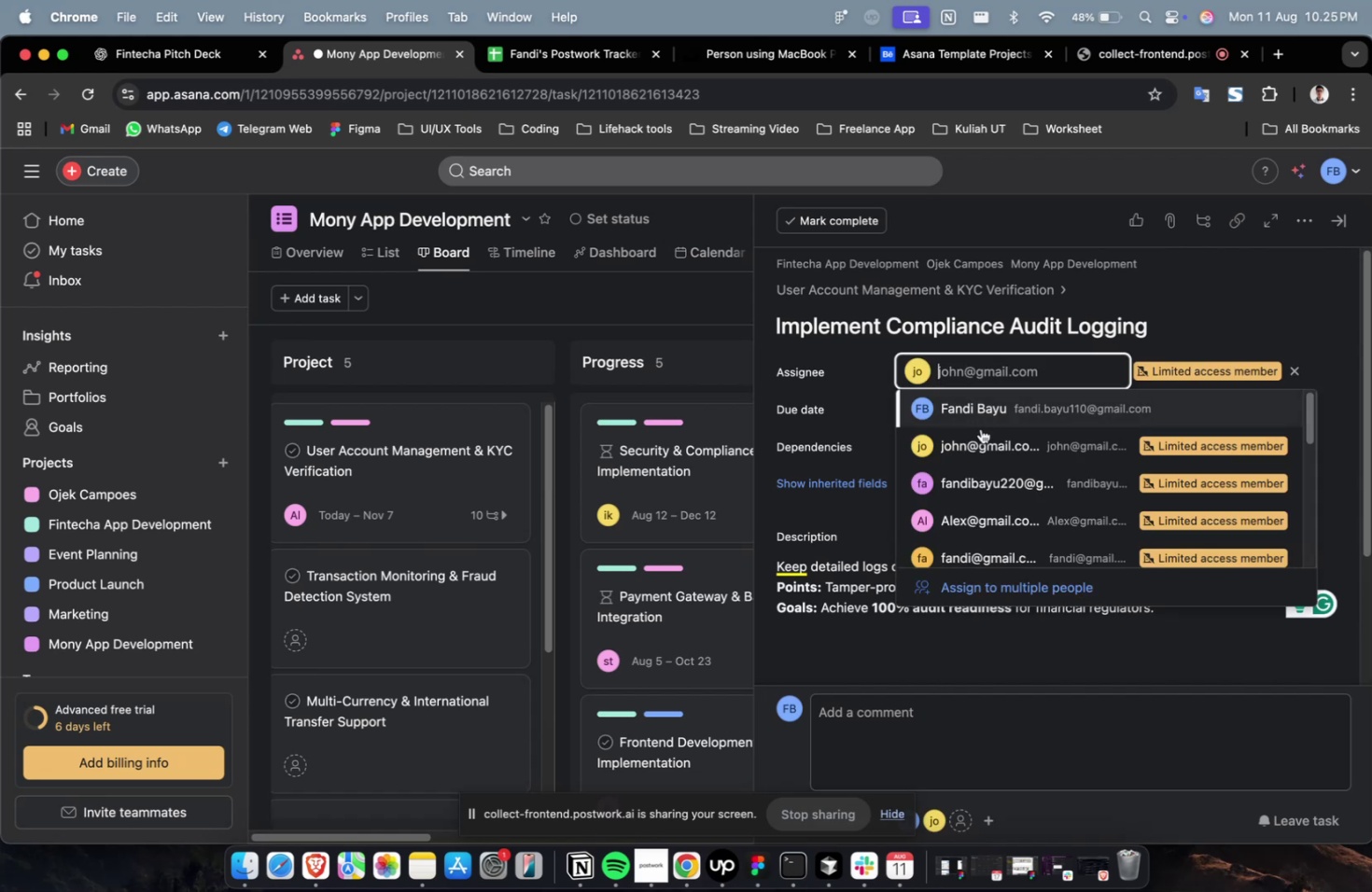 
scroll: coordinate [980, 439], scroll_direction: down, amount: 9.0
 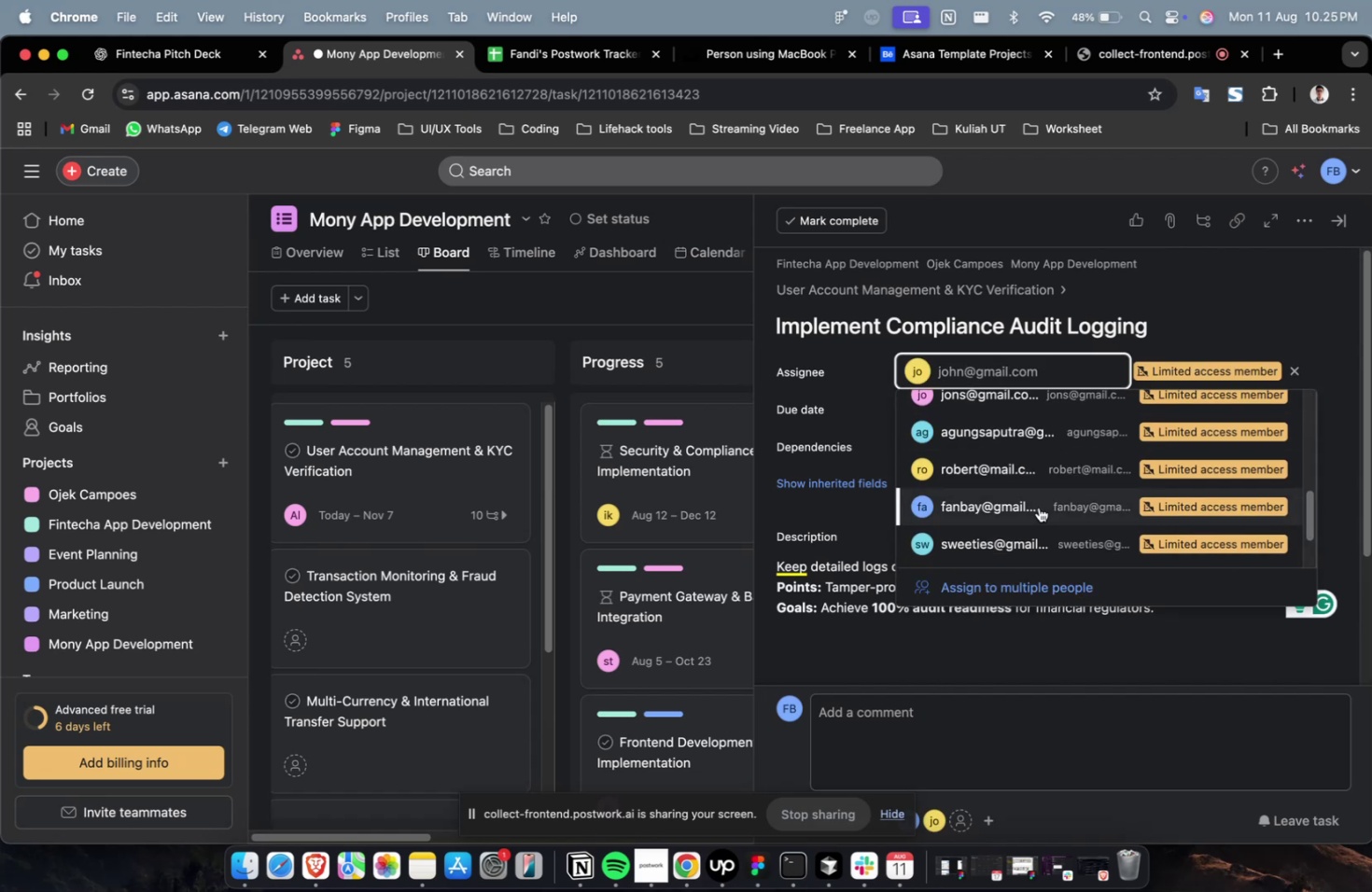 
left_click([1038, 507])
 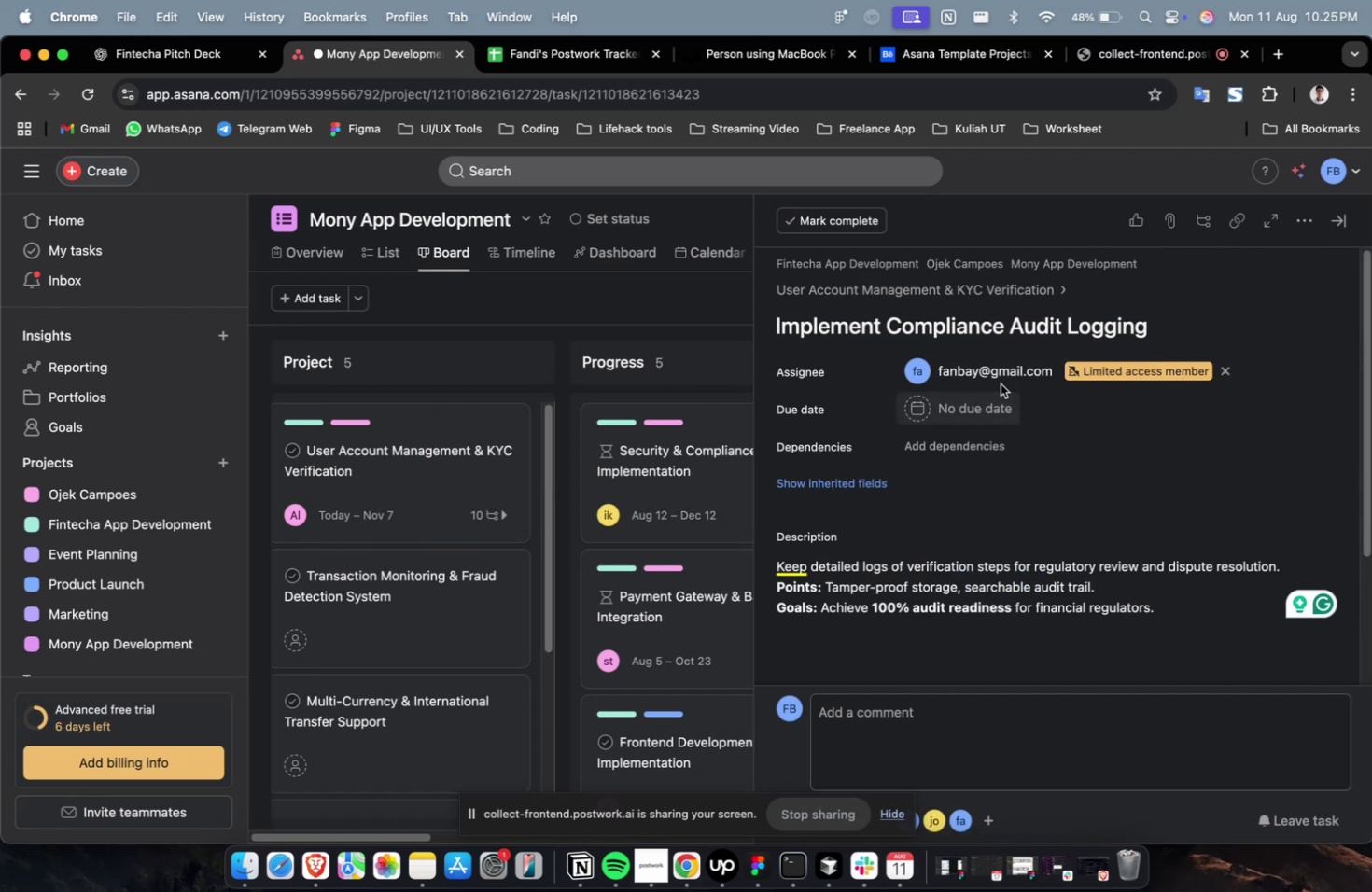 
double_click([999, 373])
 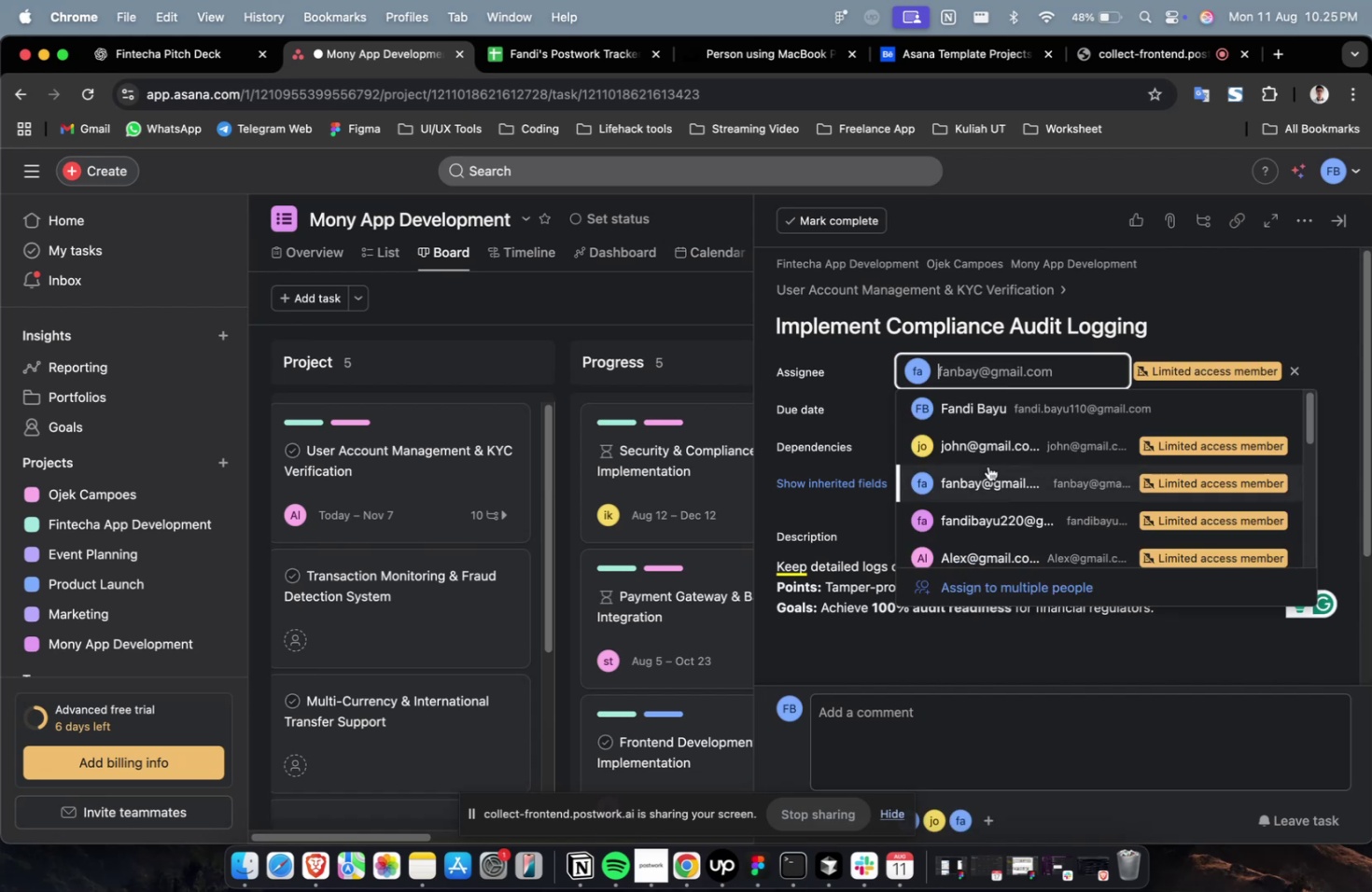 
scroll: coordinate [987, 467], scroll_direction: down, amount: 19.0
 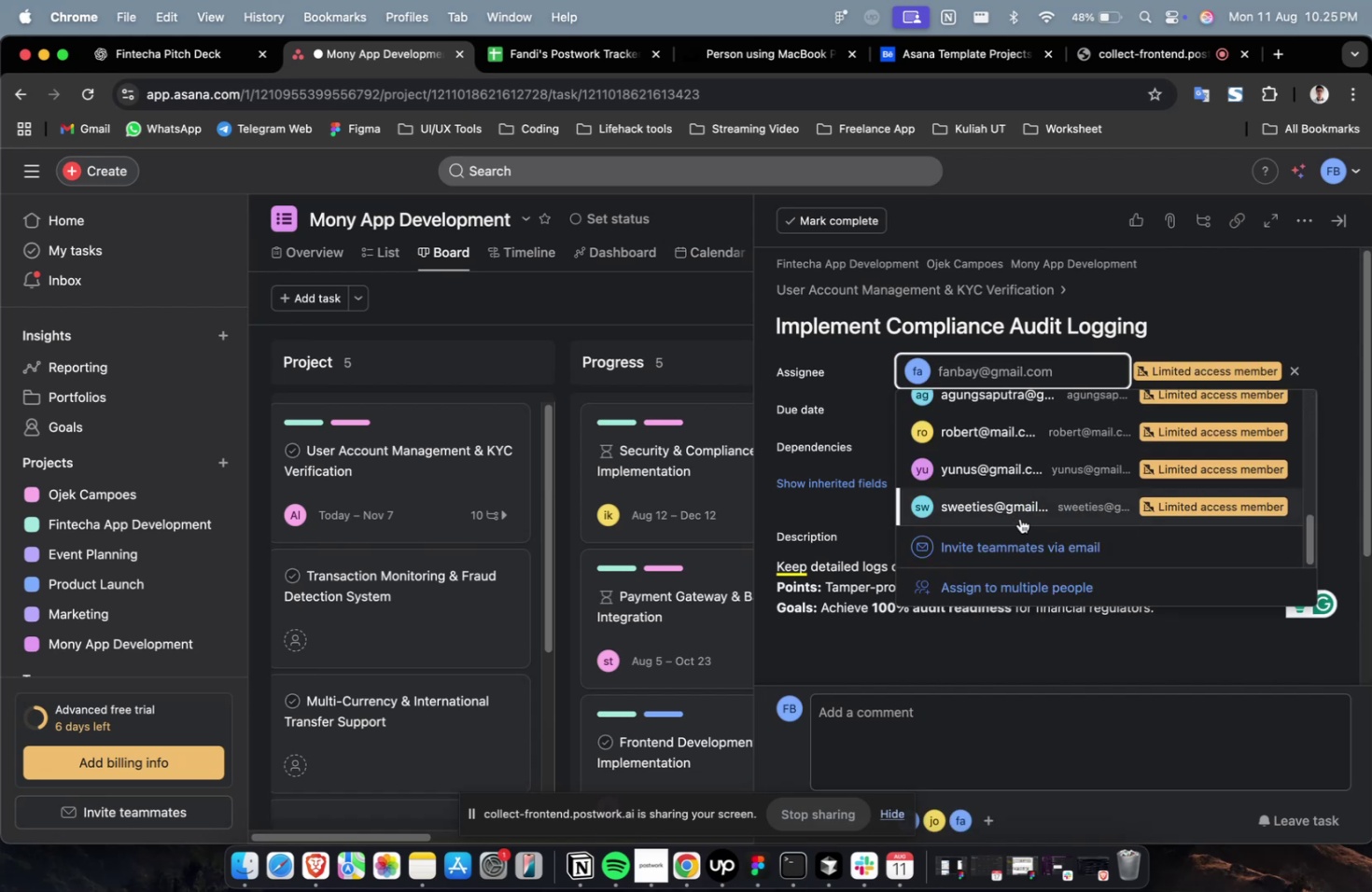 
left_click([1026, 499])
 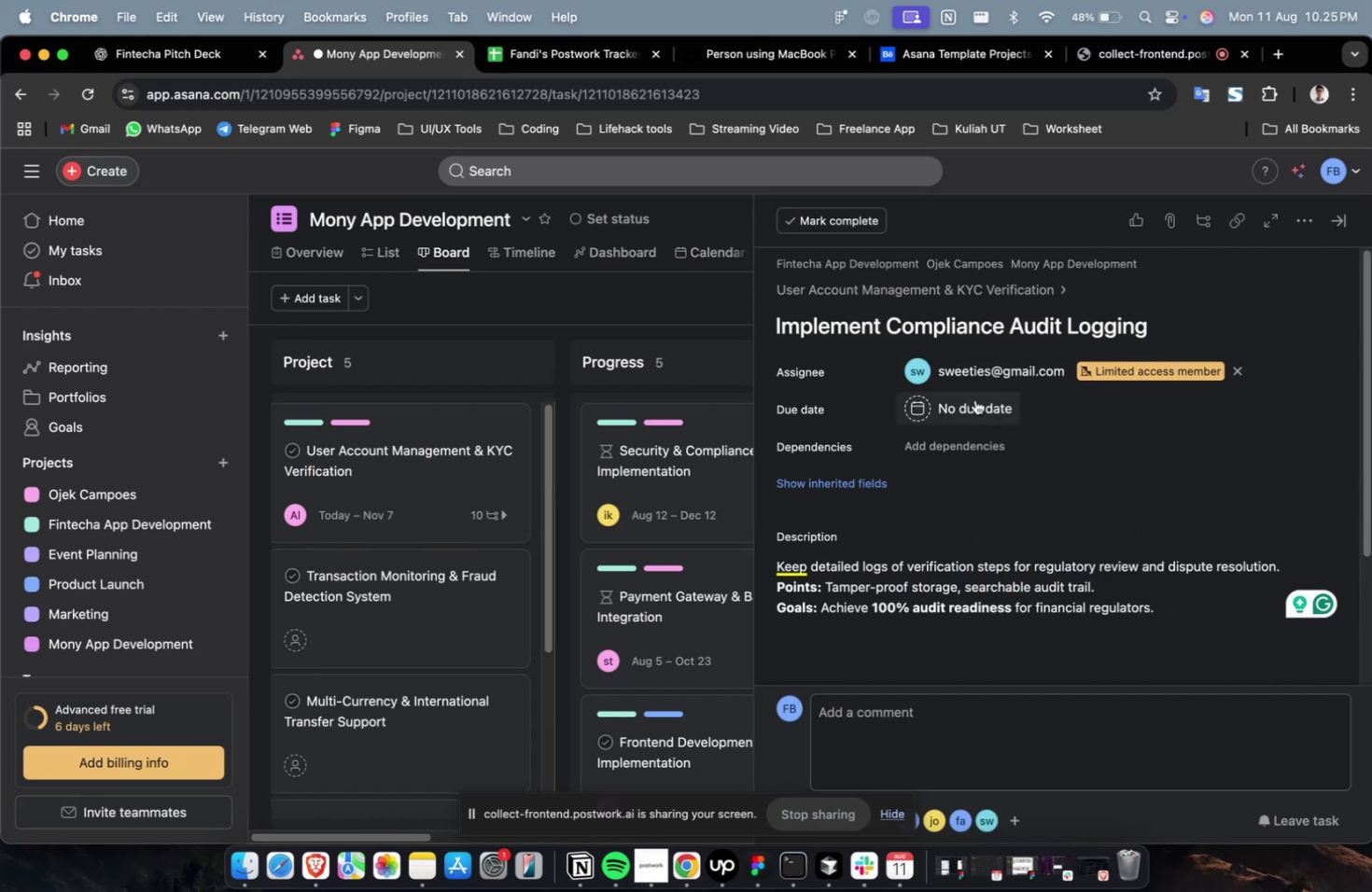 
double_click([974, 399])
 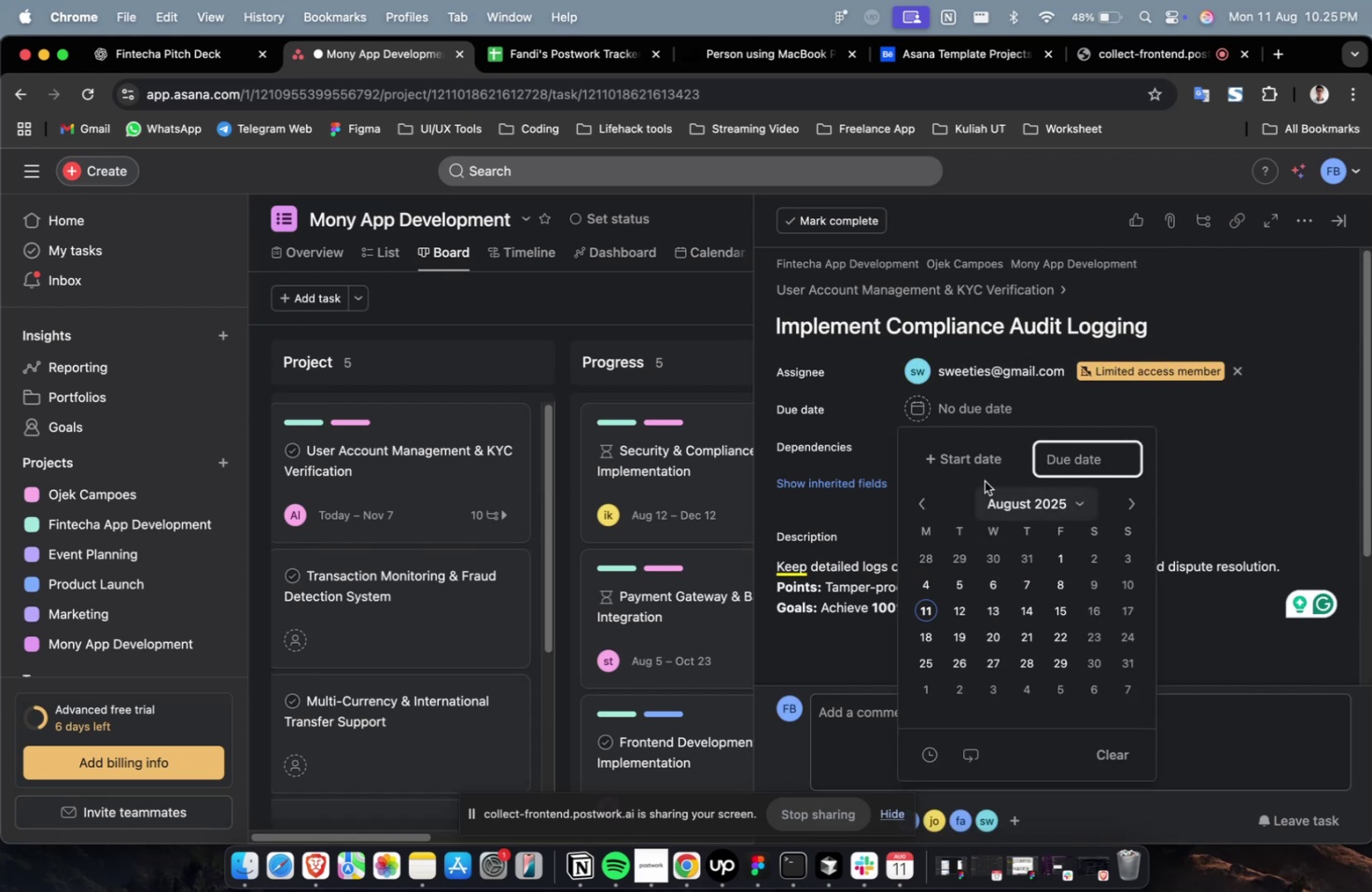 
left_click([973, 474])
 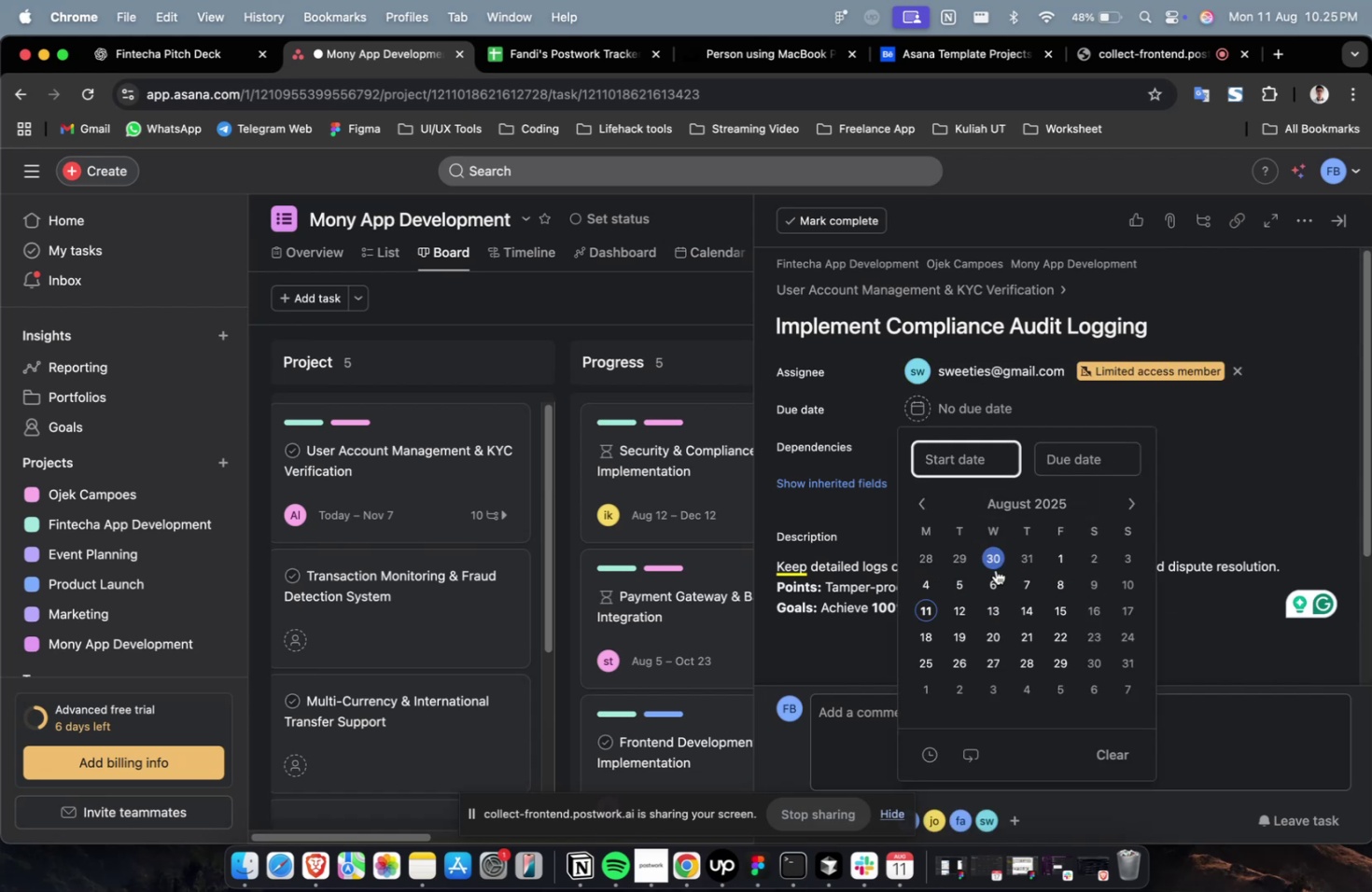 
left_click([991, 580])
 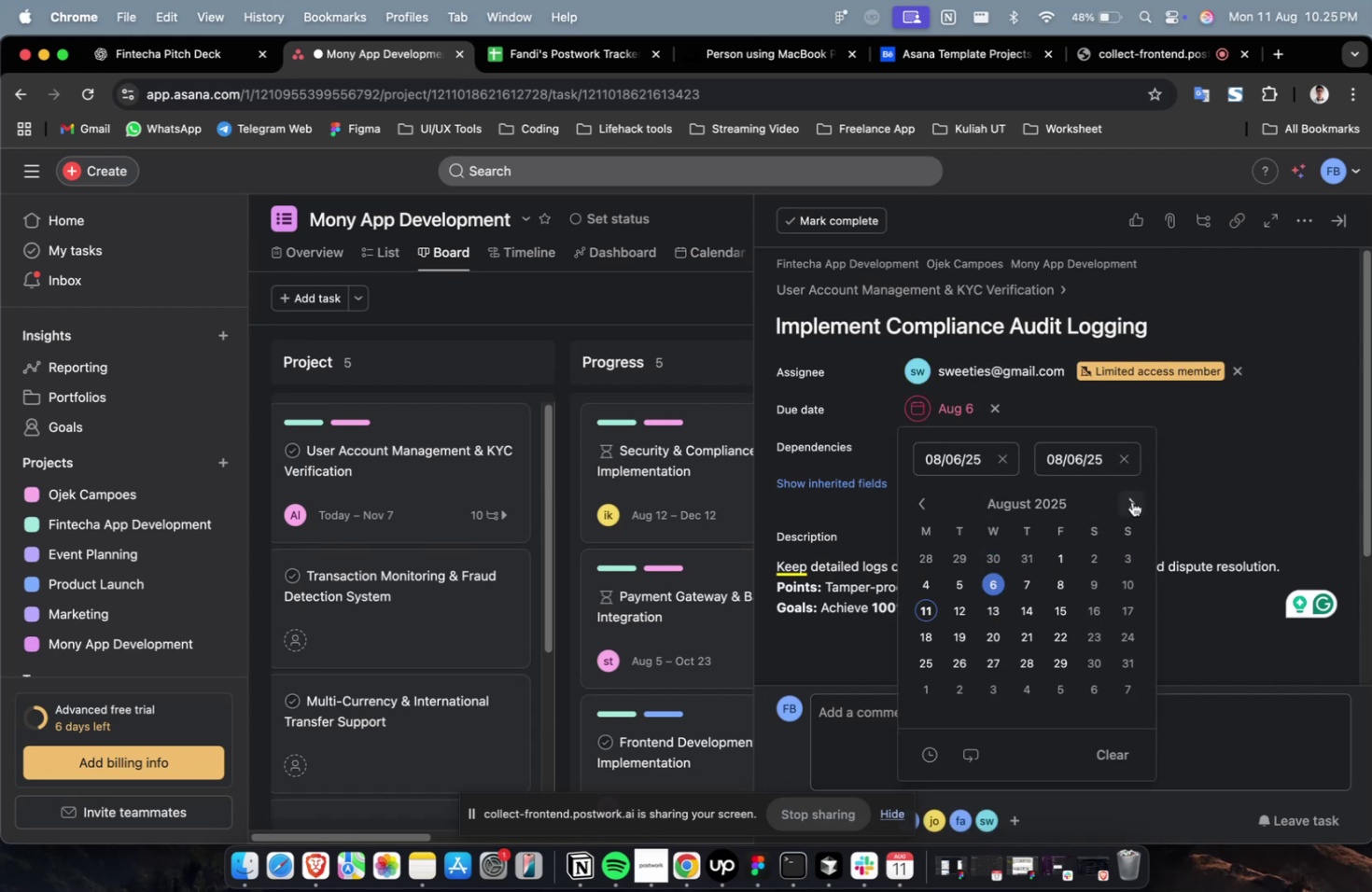 
double_click([1131, 500])
 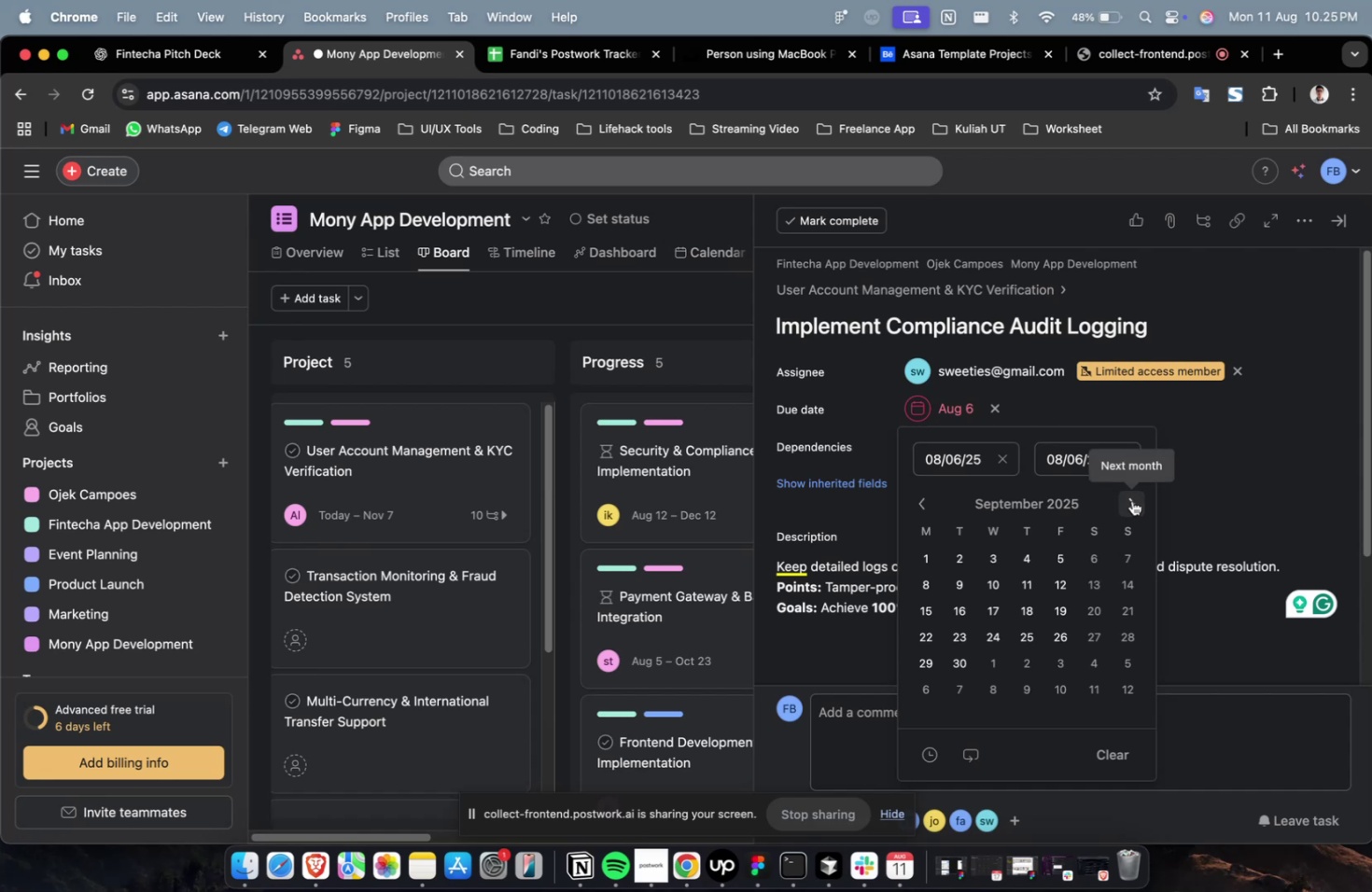 
triple_click([1131, 500])
 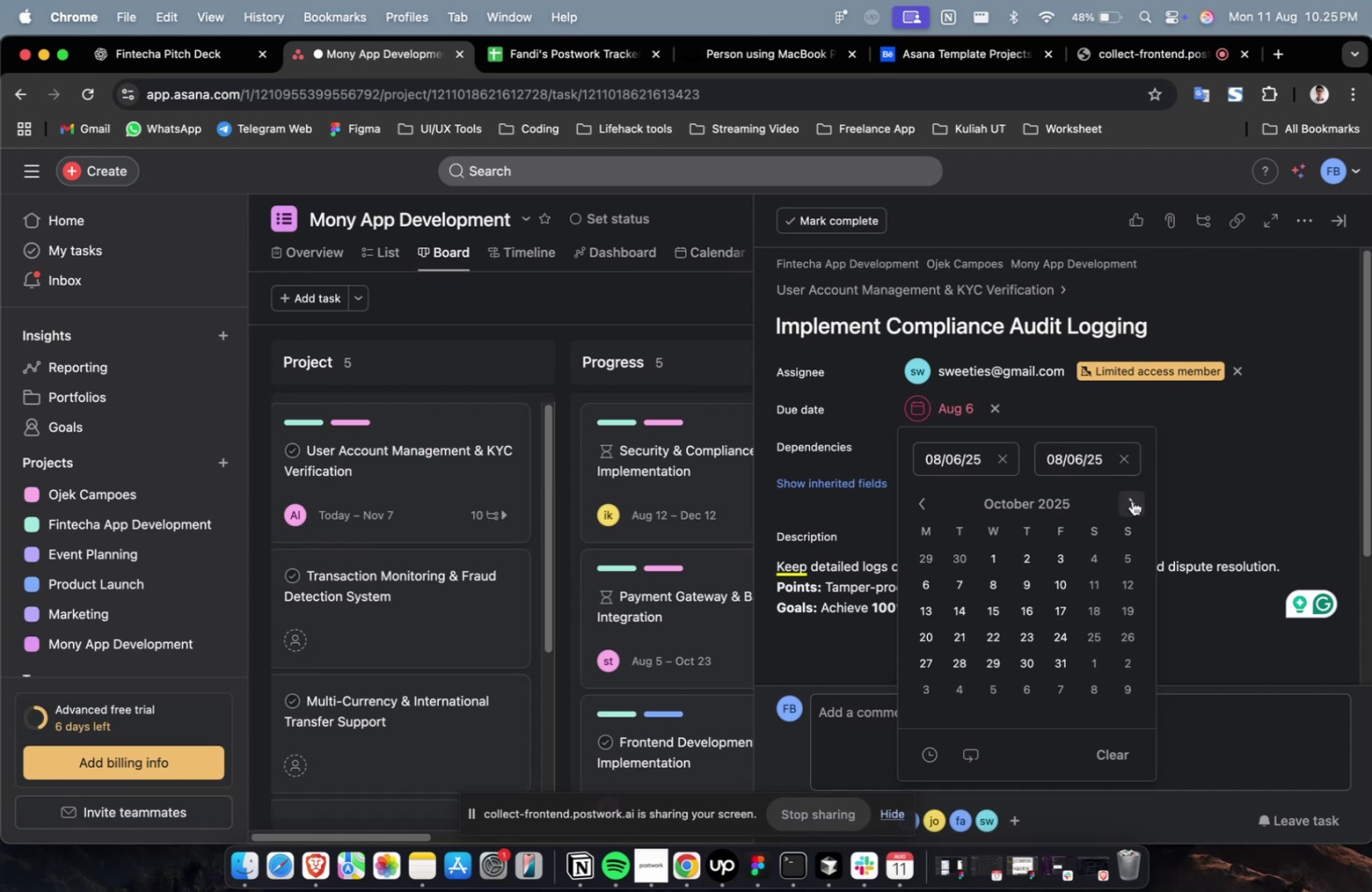 
triple_click([1131, 500])
 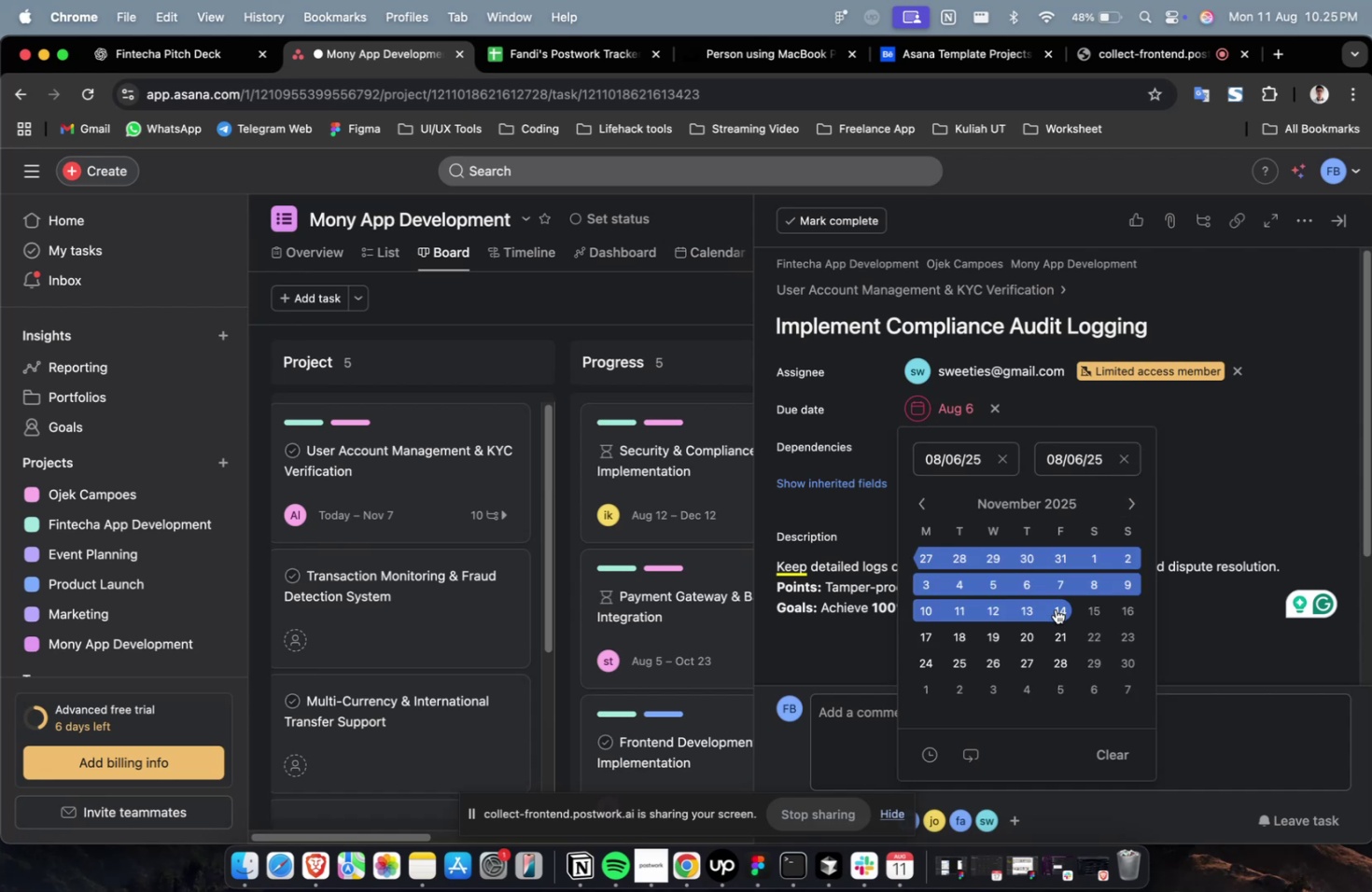 
triple_click([1055, 608])
 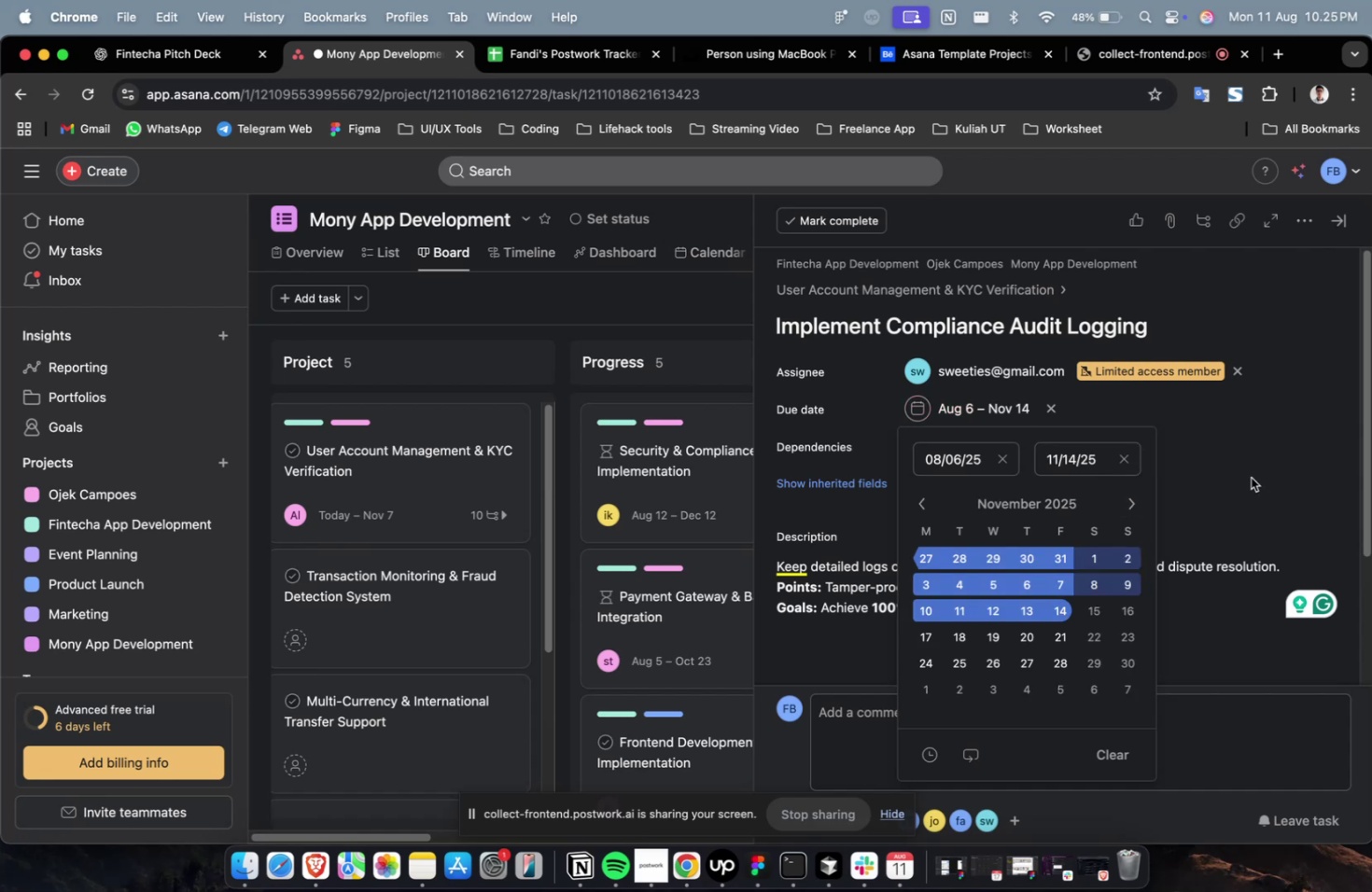 
triple_click([1250, 477])
 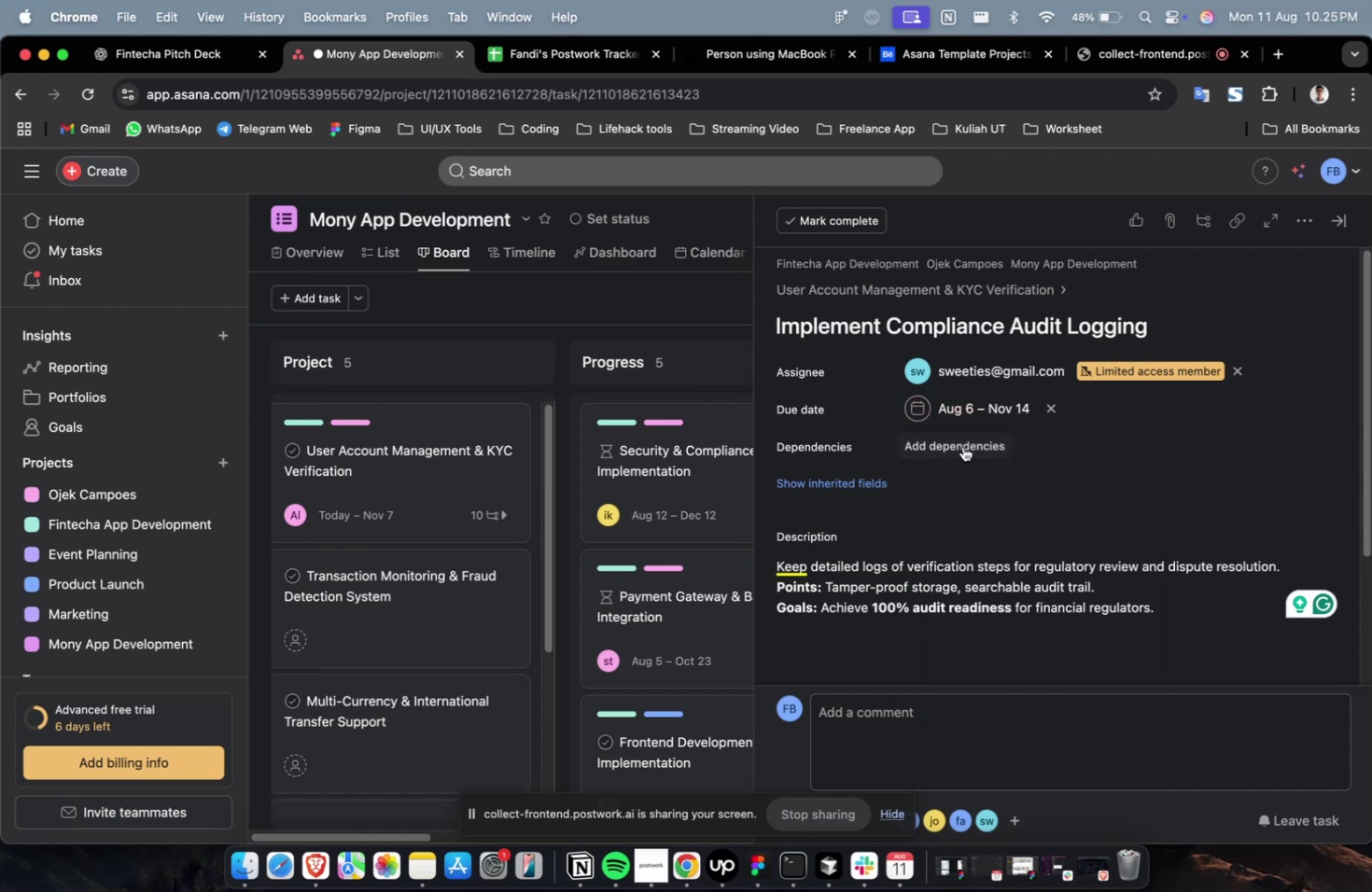 
triple_click([945, 442])
 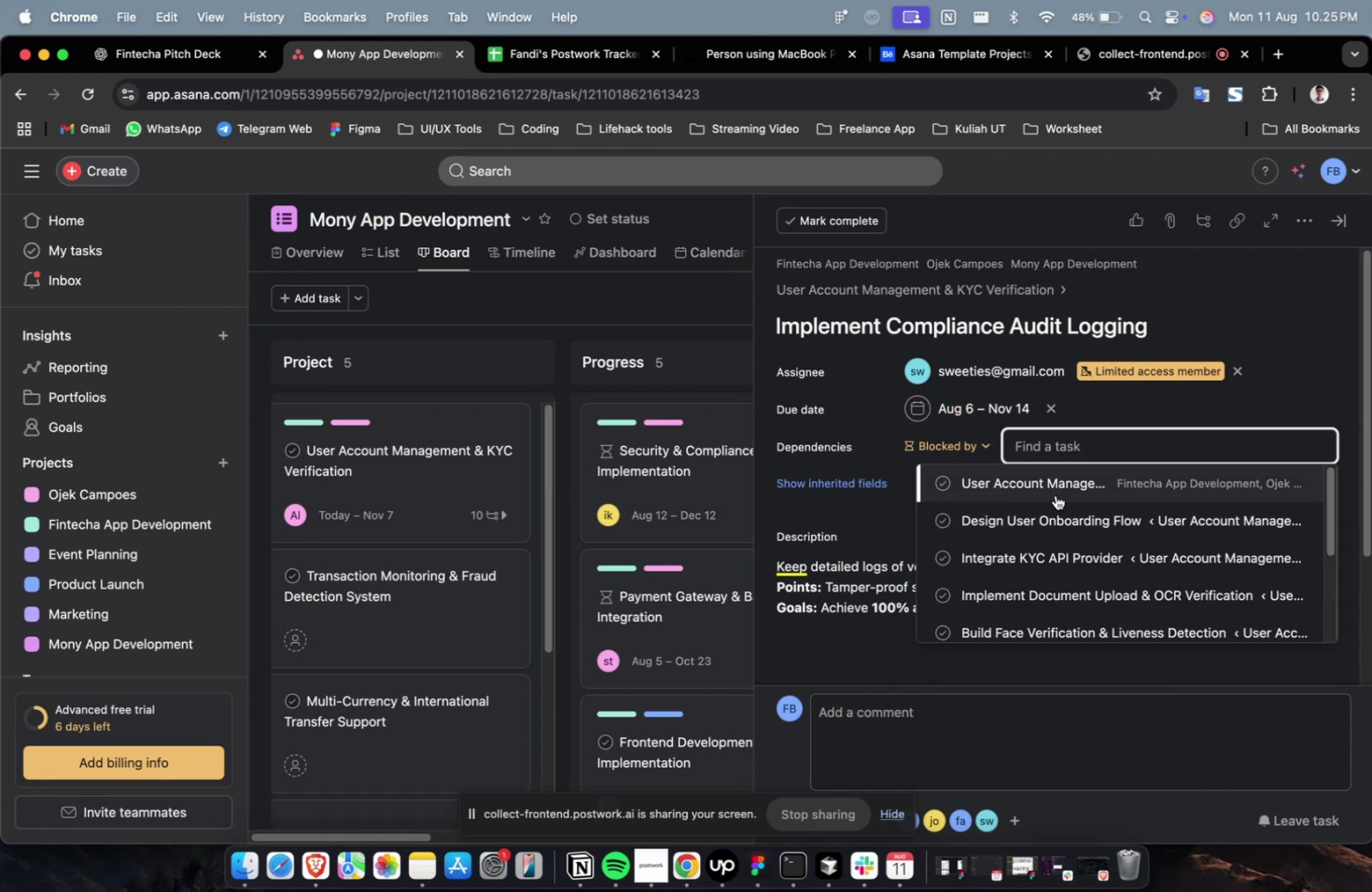 
triple_click([1051, 491])
 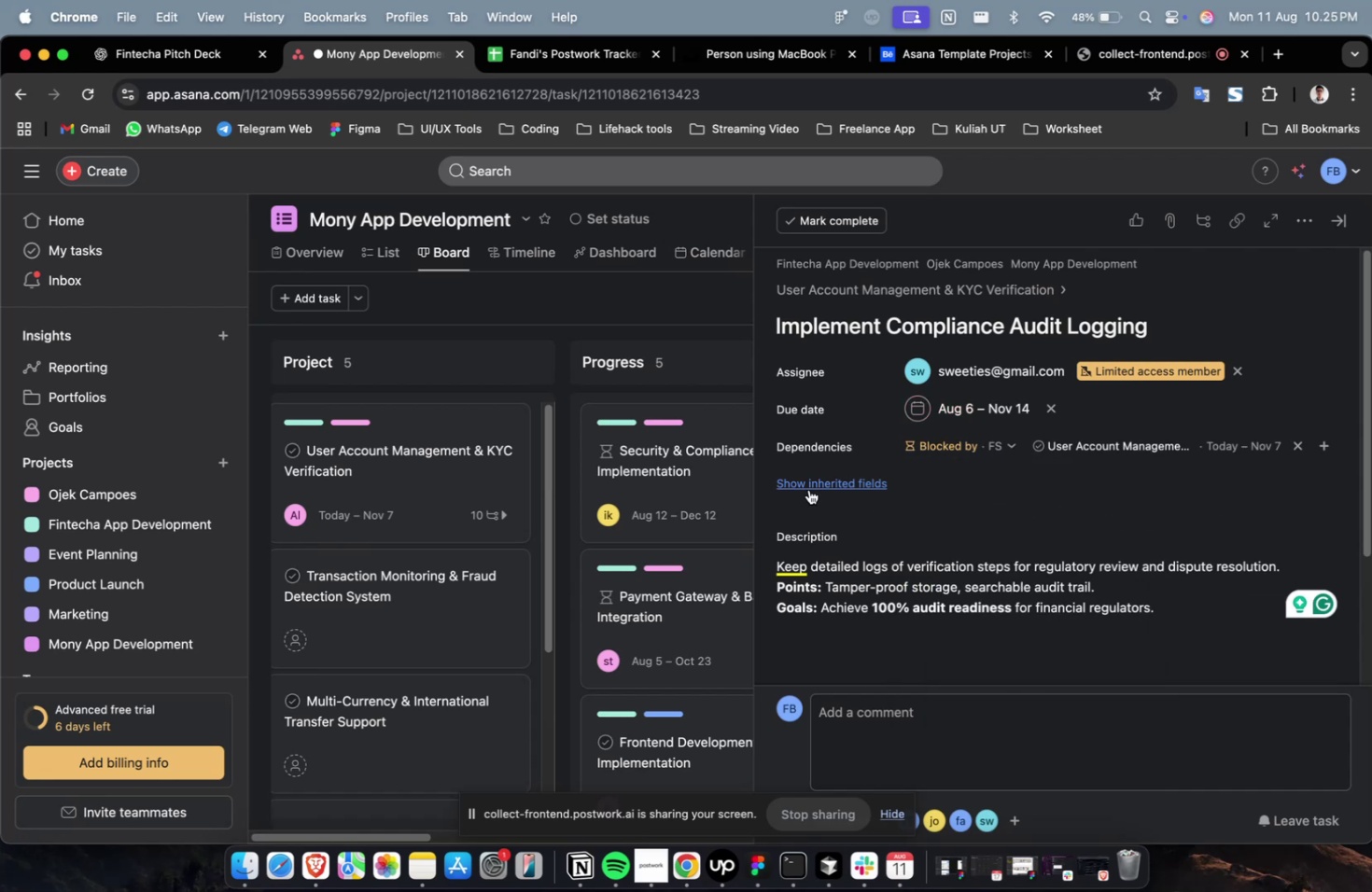 
triple_click([808, 489])
 